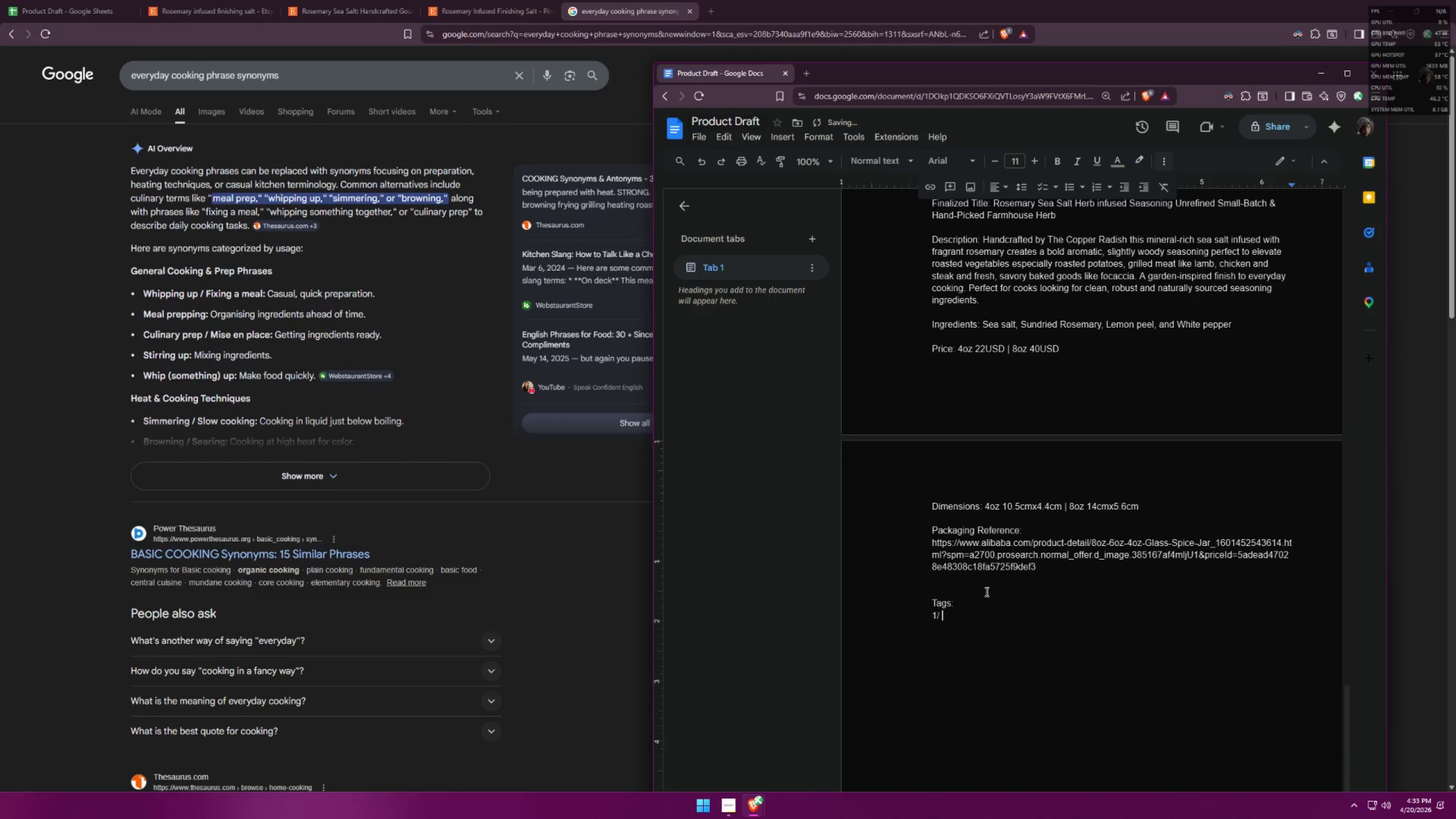 
key(Backspace)
 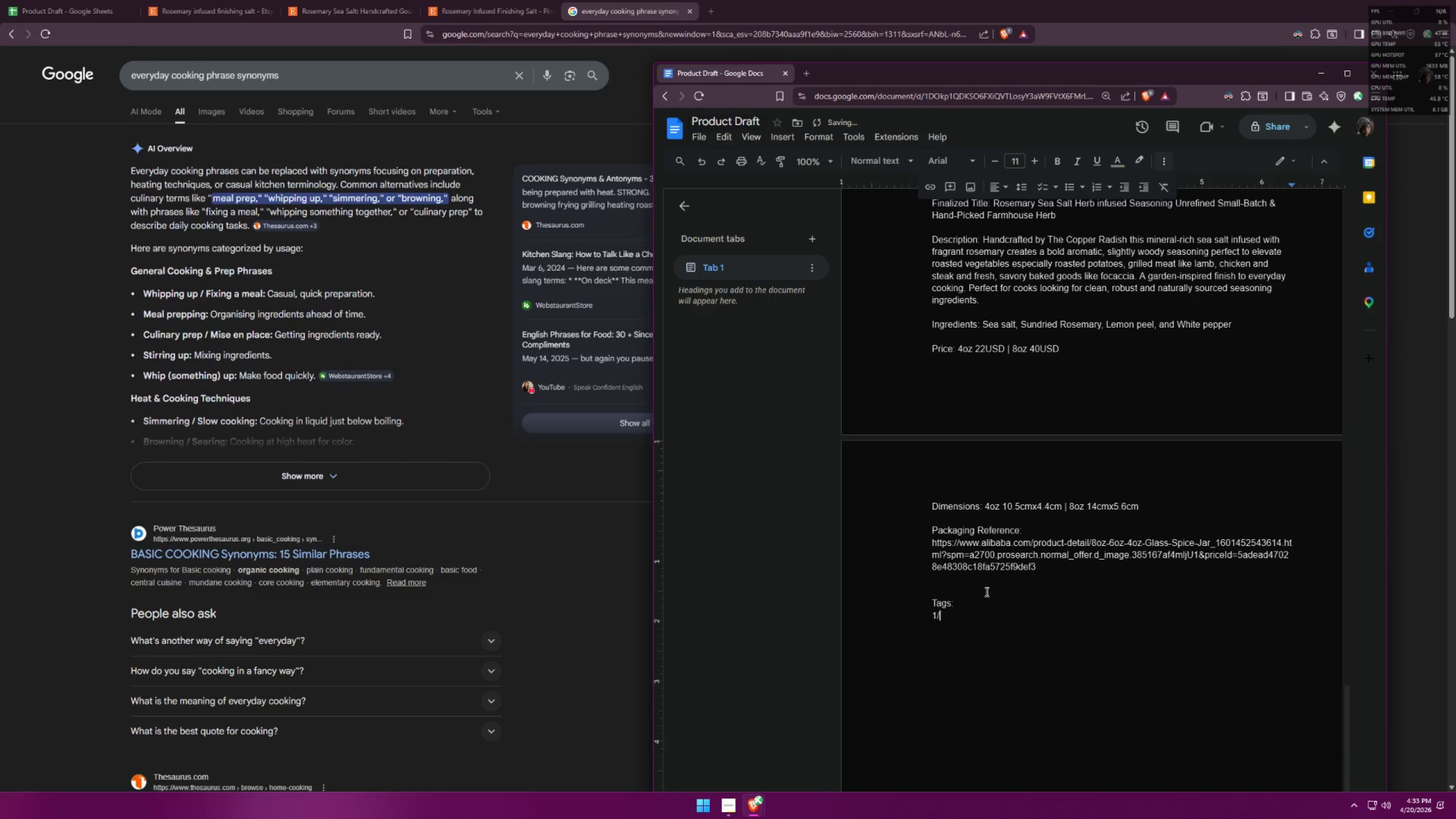 
key(Backspace)
 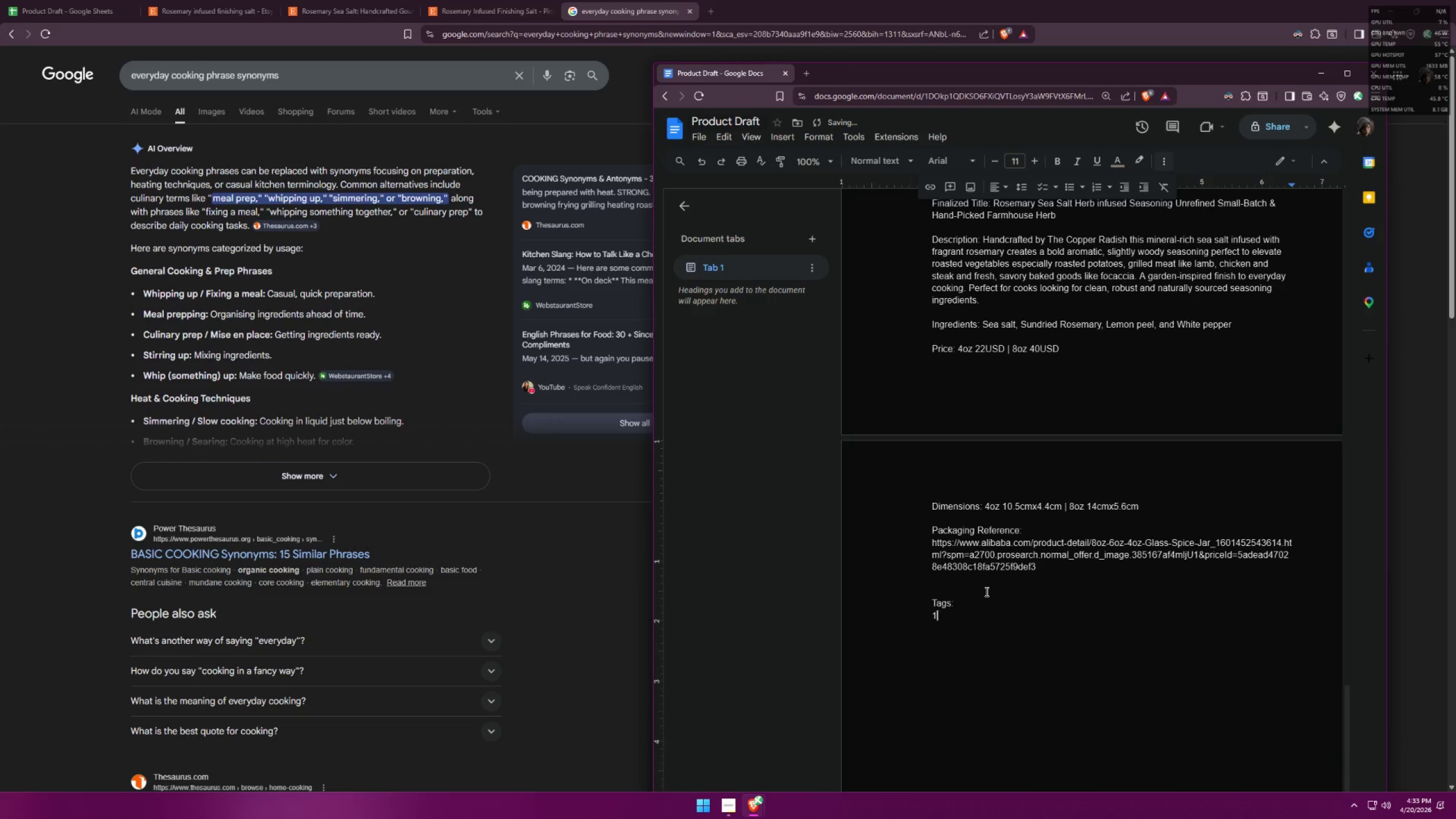 
key(Period)
 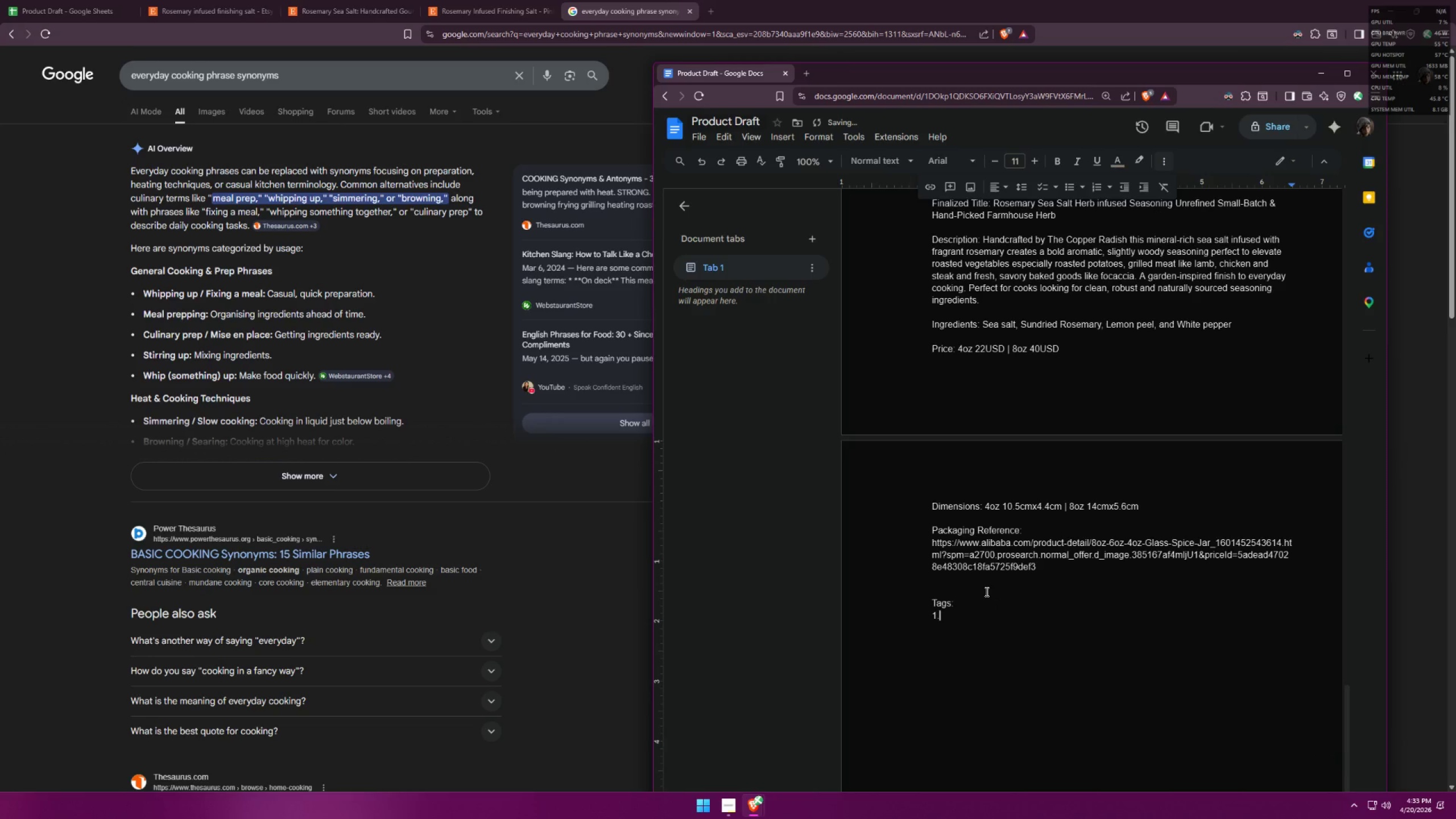 
key(Space)
 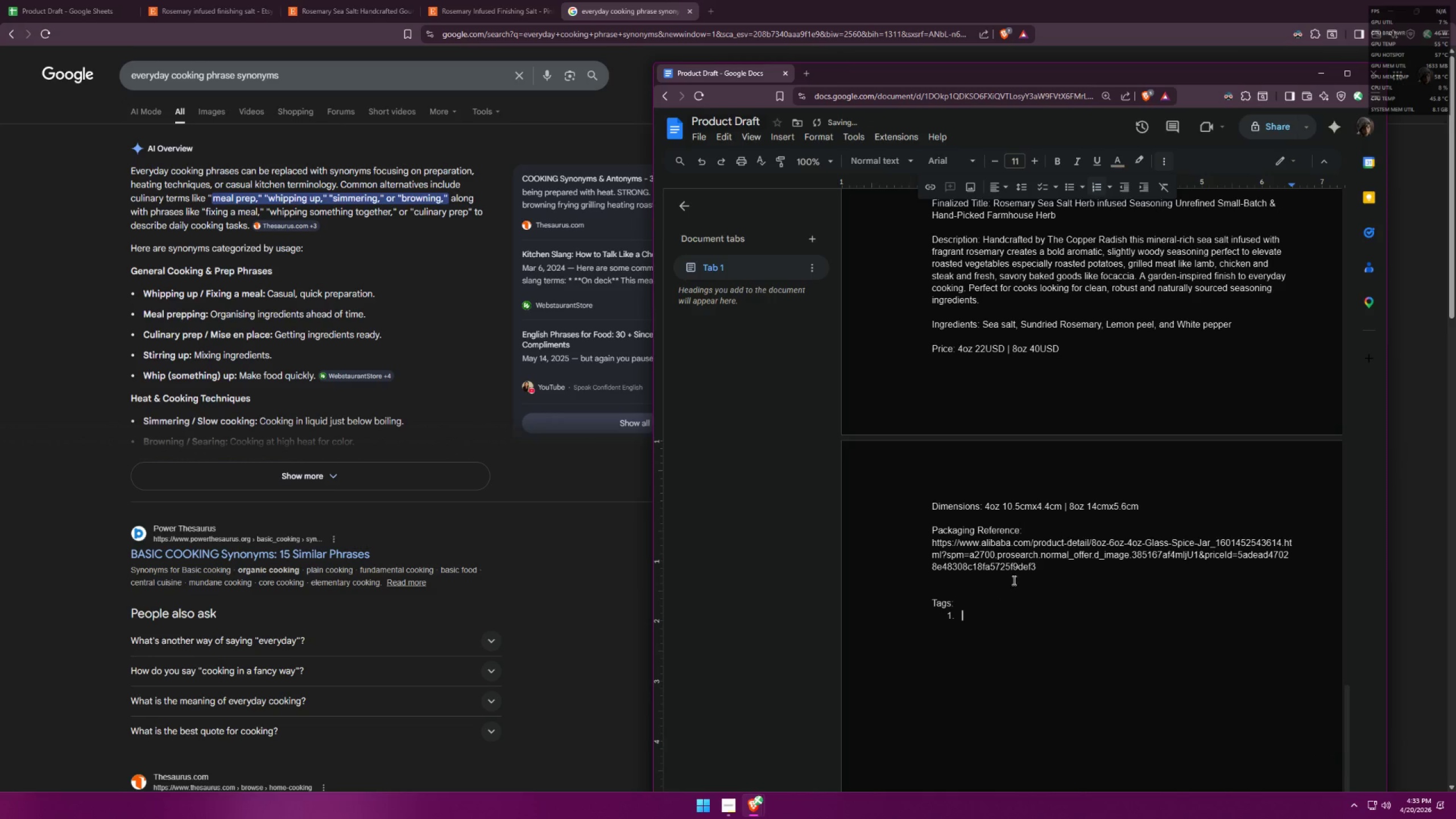 
scroll: coordinate [1099, 537], scroll_direction: up, amount: 27.0
 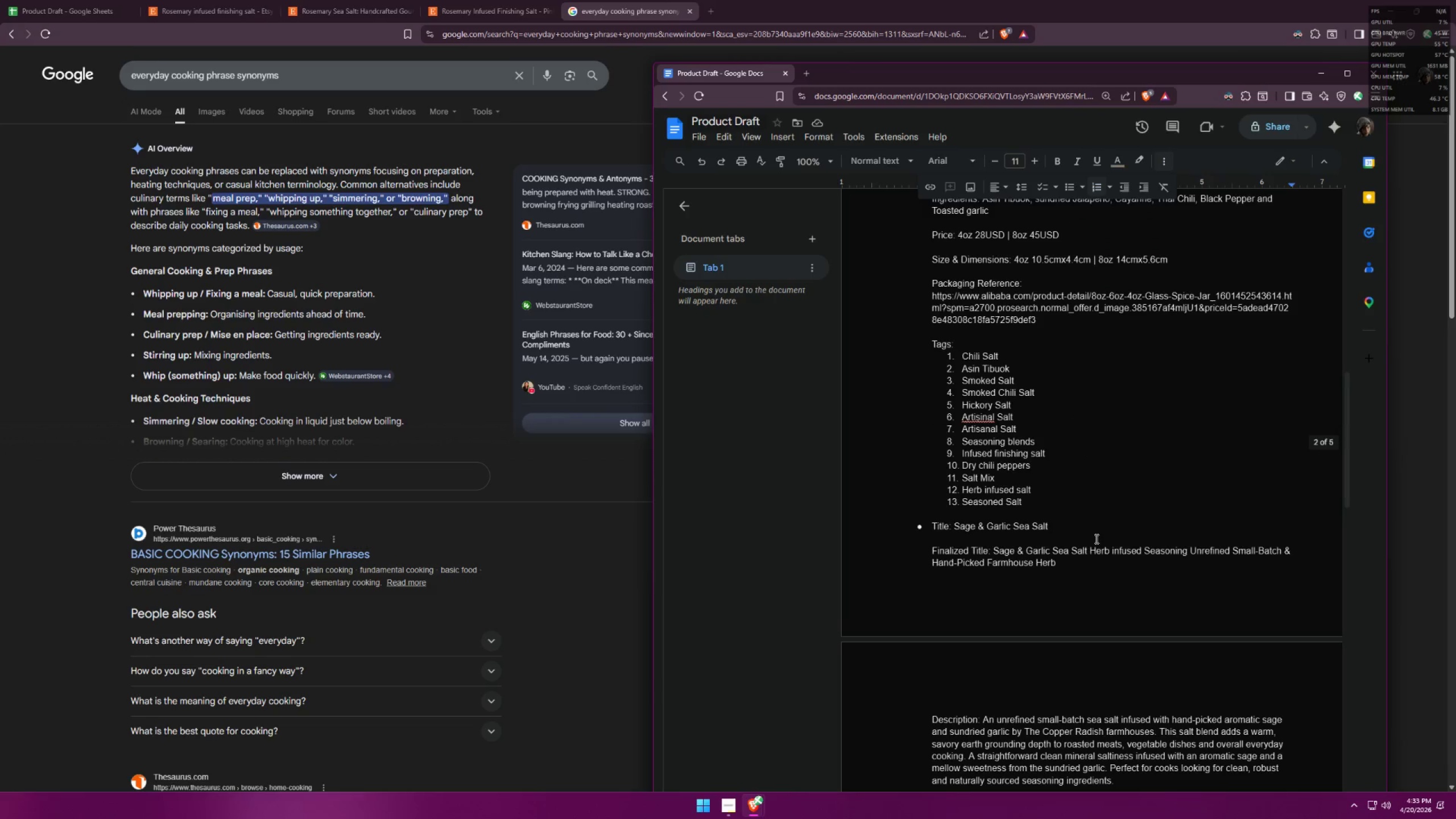 
scroll: coordinate [1103, 540], scroll_direction: up, amount: 4.0
 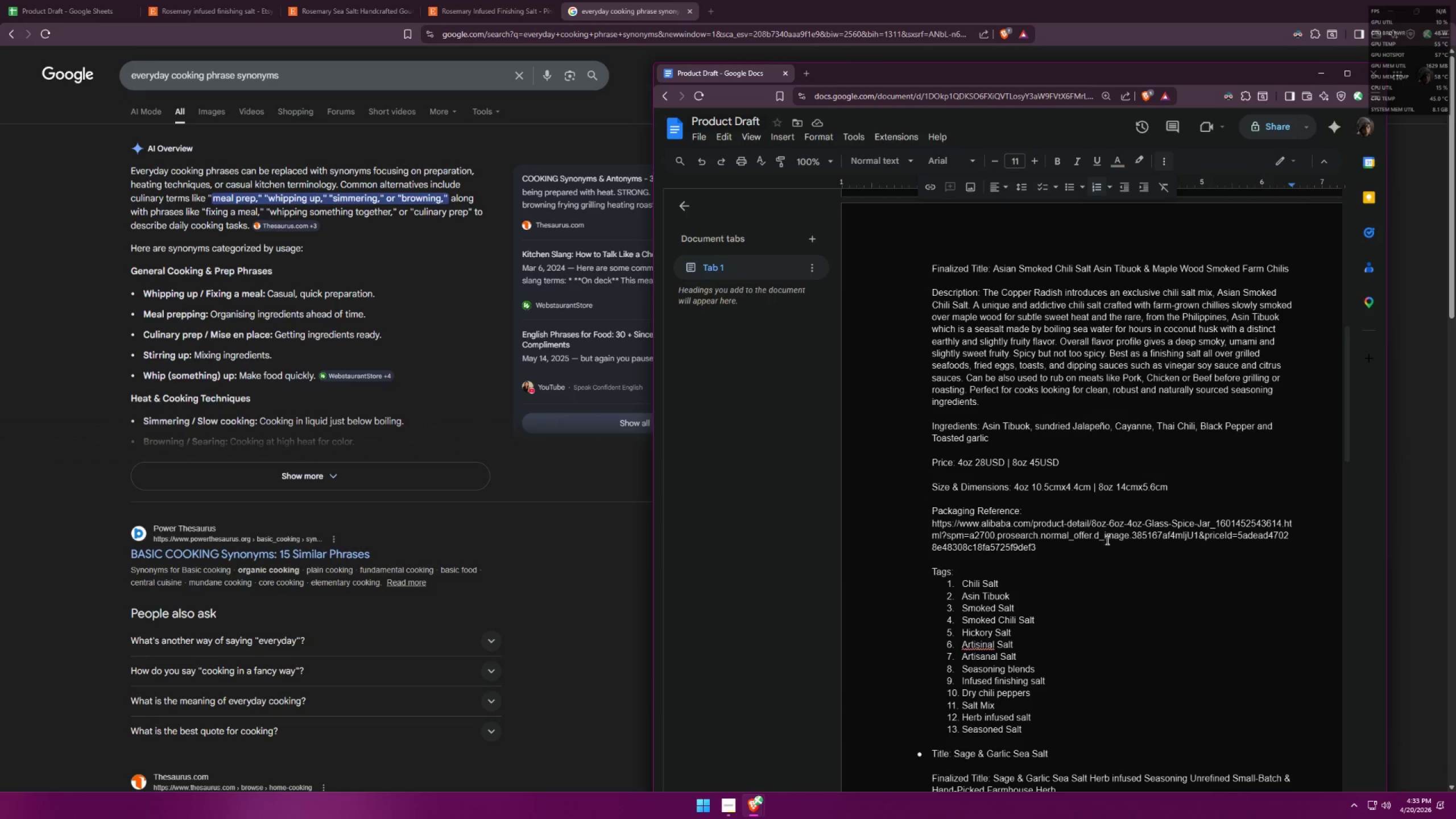 
scroll: coordinate [1132, 484], scroll_direction: down, amount: 14.0
 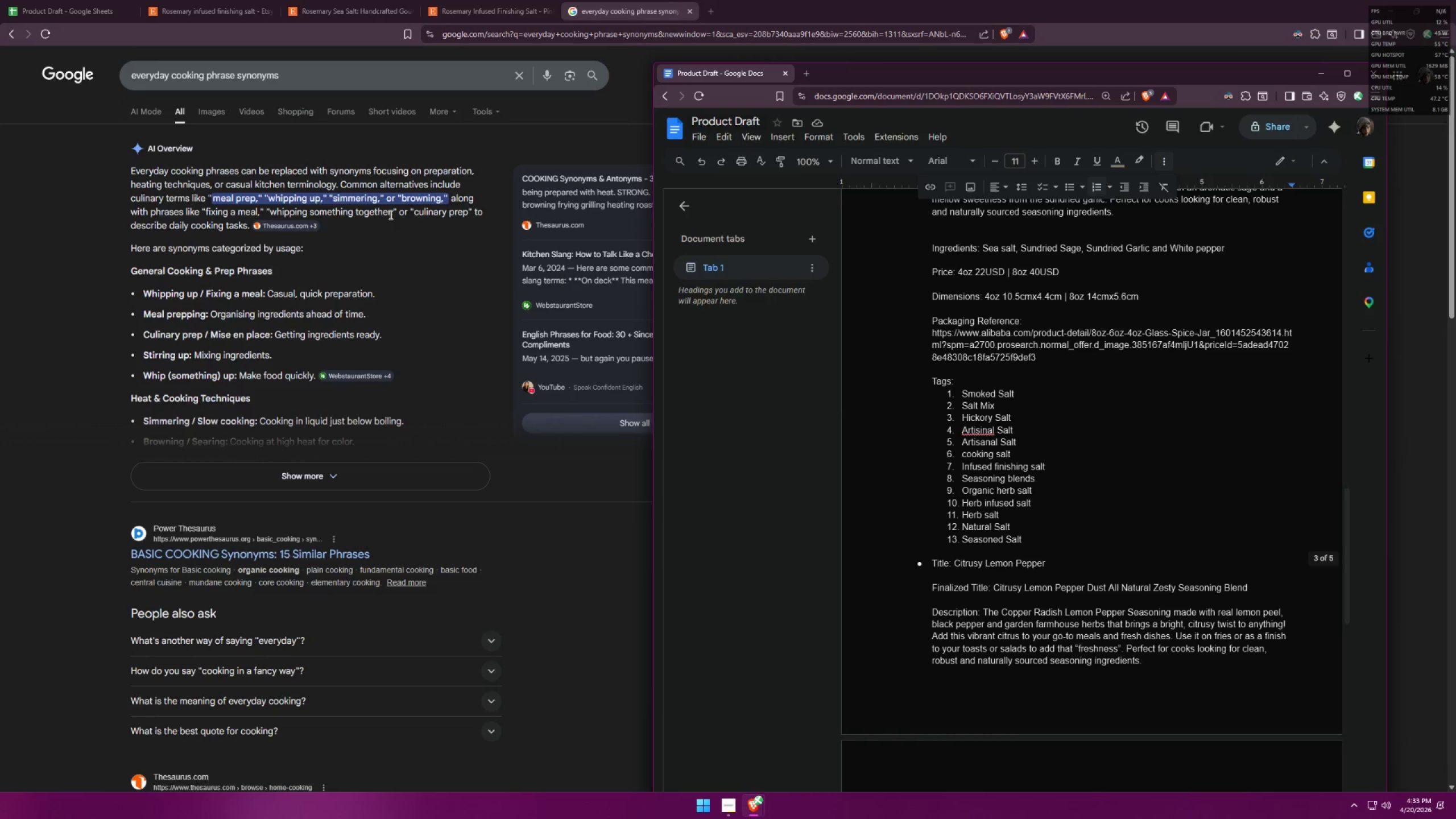 
left_click([144, 0])
 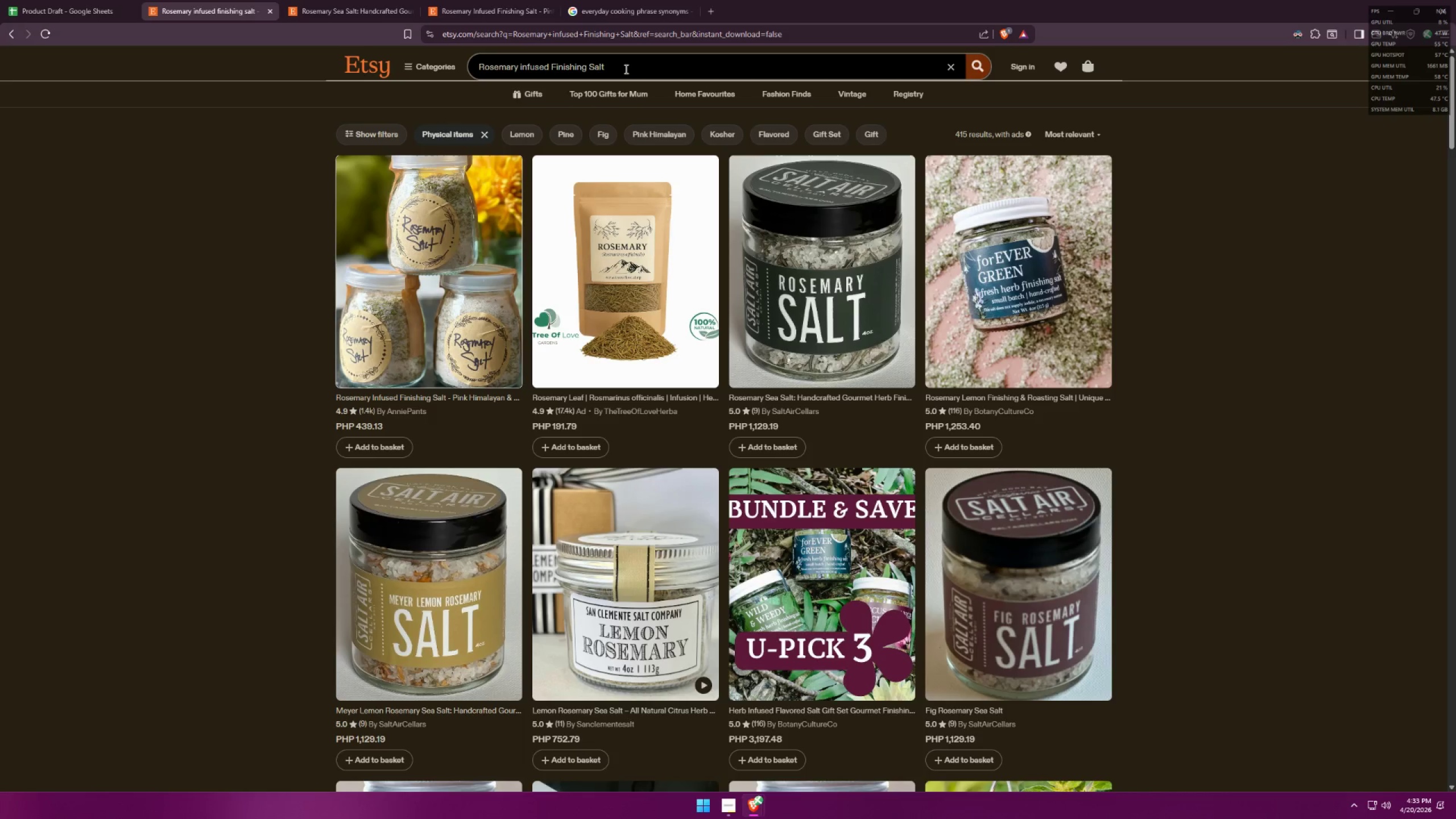 
left_click_drag(start_coordinate=[625, 68], to_coordinate=[385, 59])
 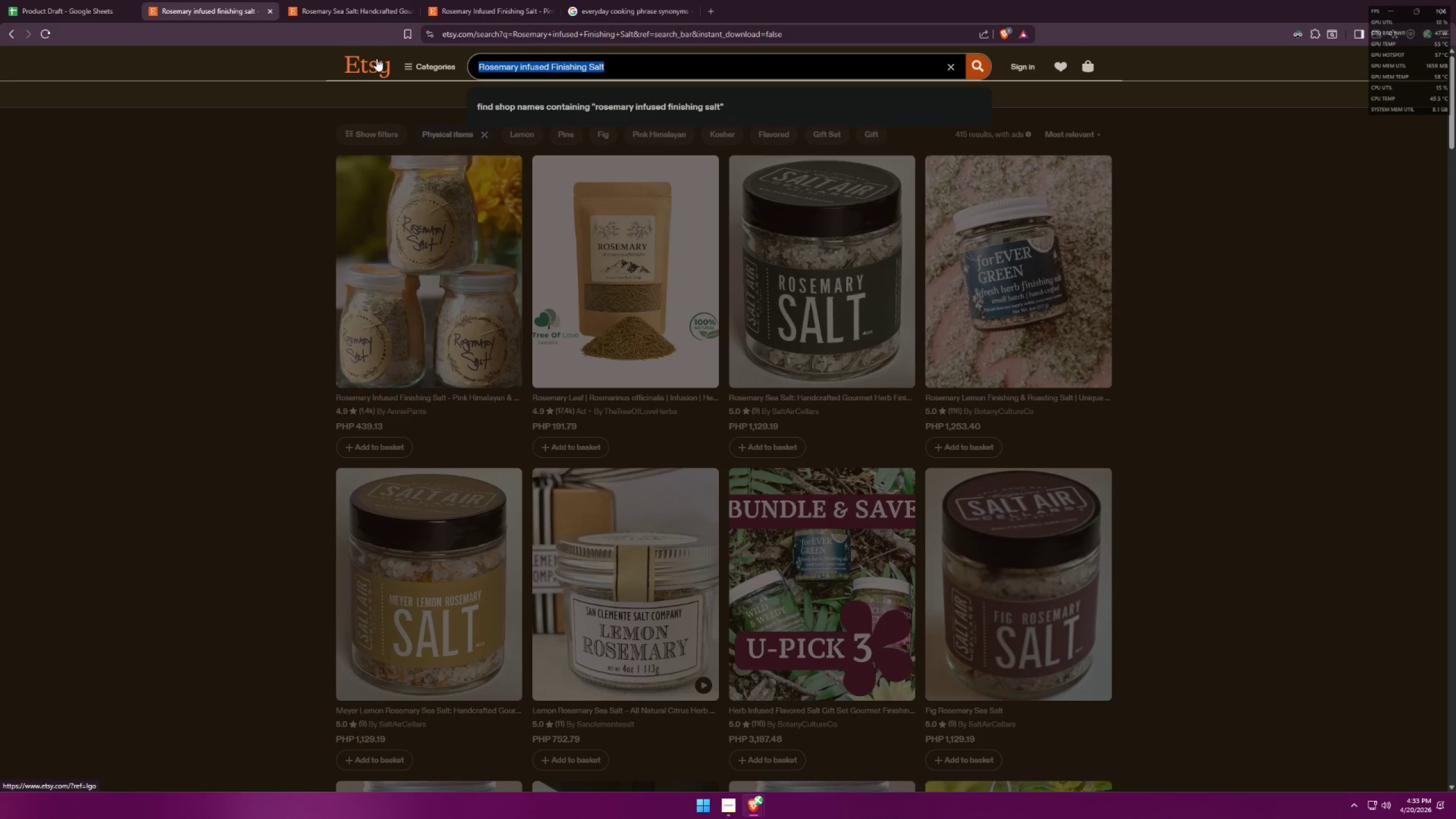 
type(finisha)
key(Backspace)
type(ing salt)
 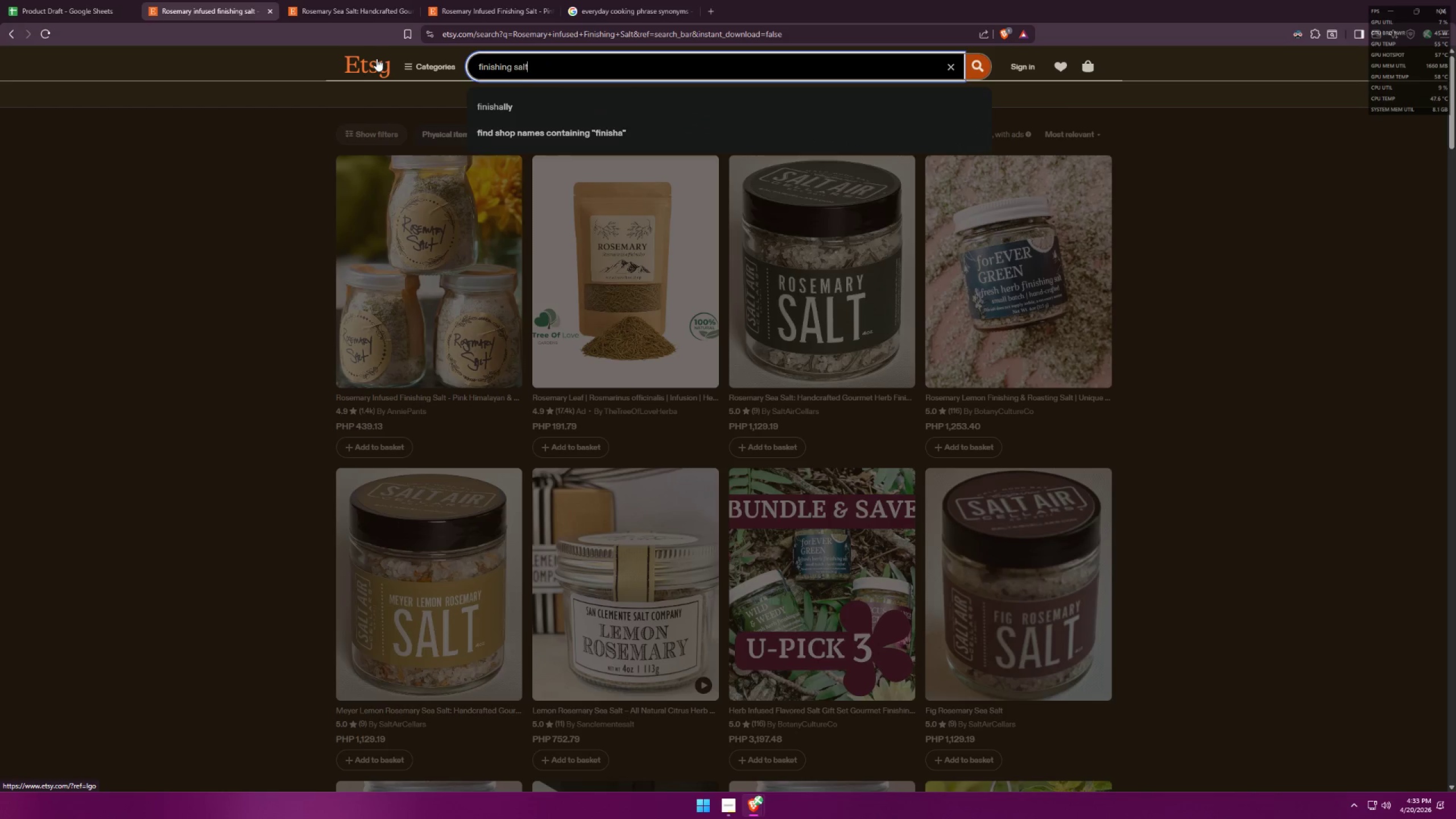 
key(Enter)
 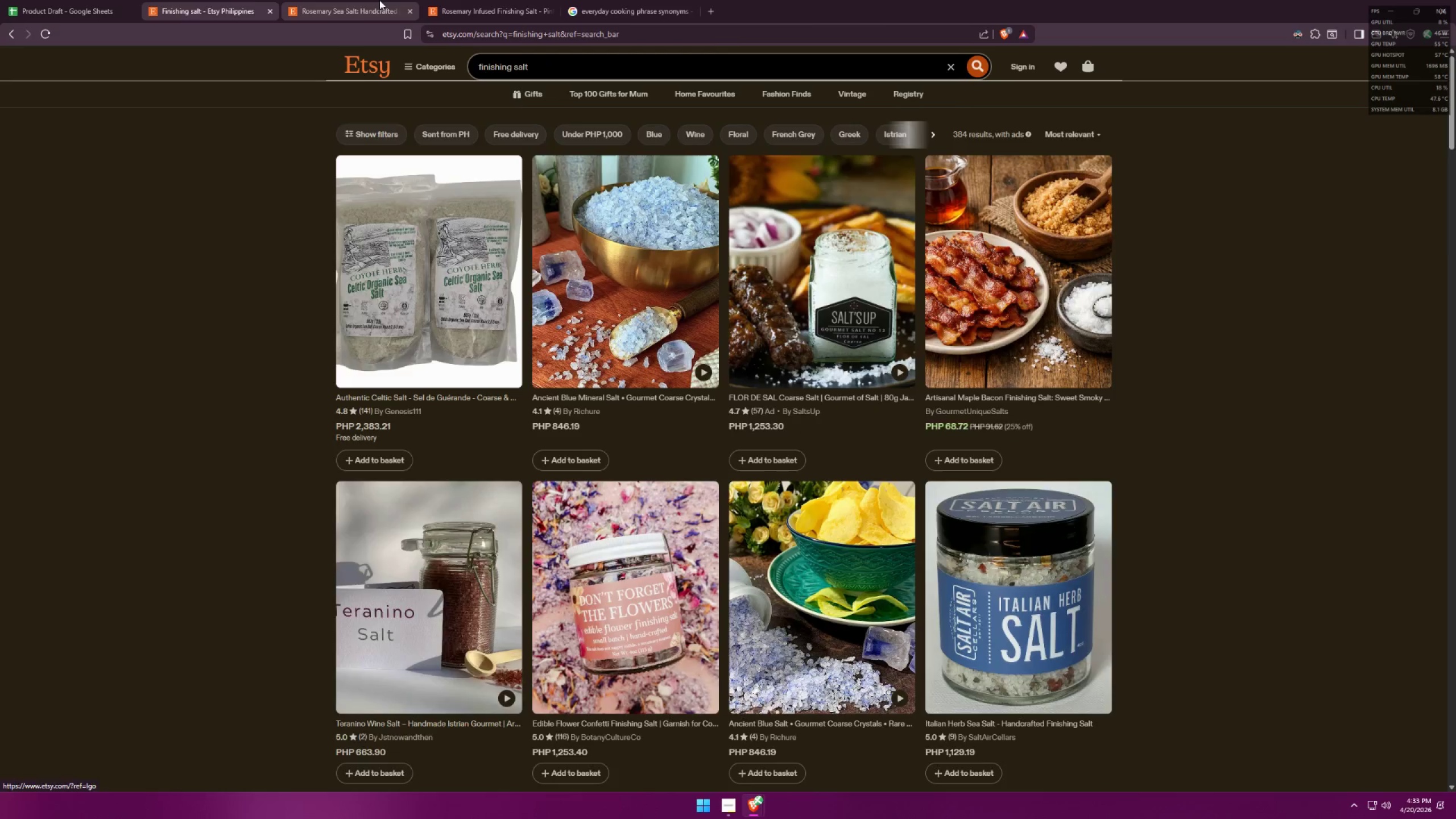 
left_click([462, 0])
 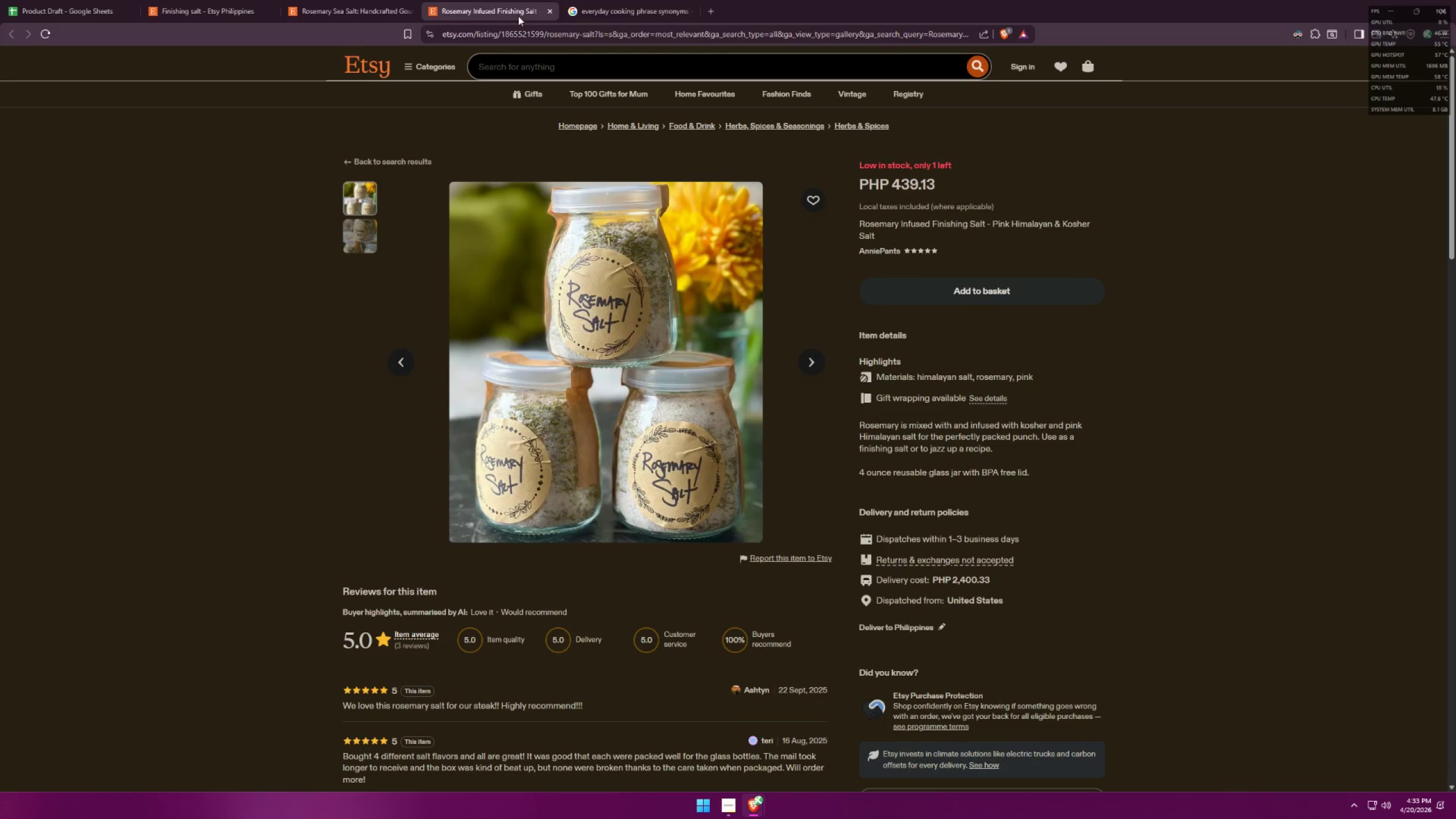 
key(Alt+AltLeft)
 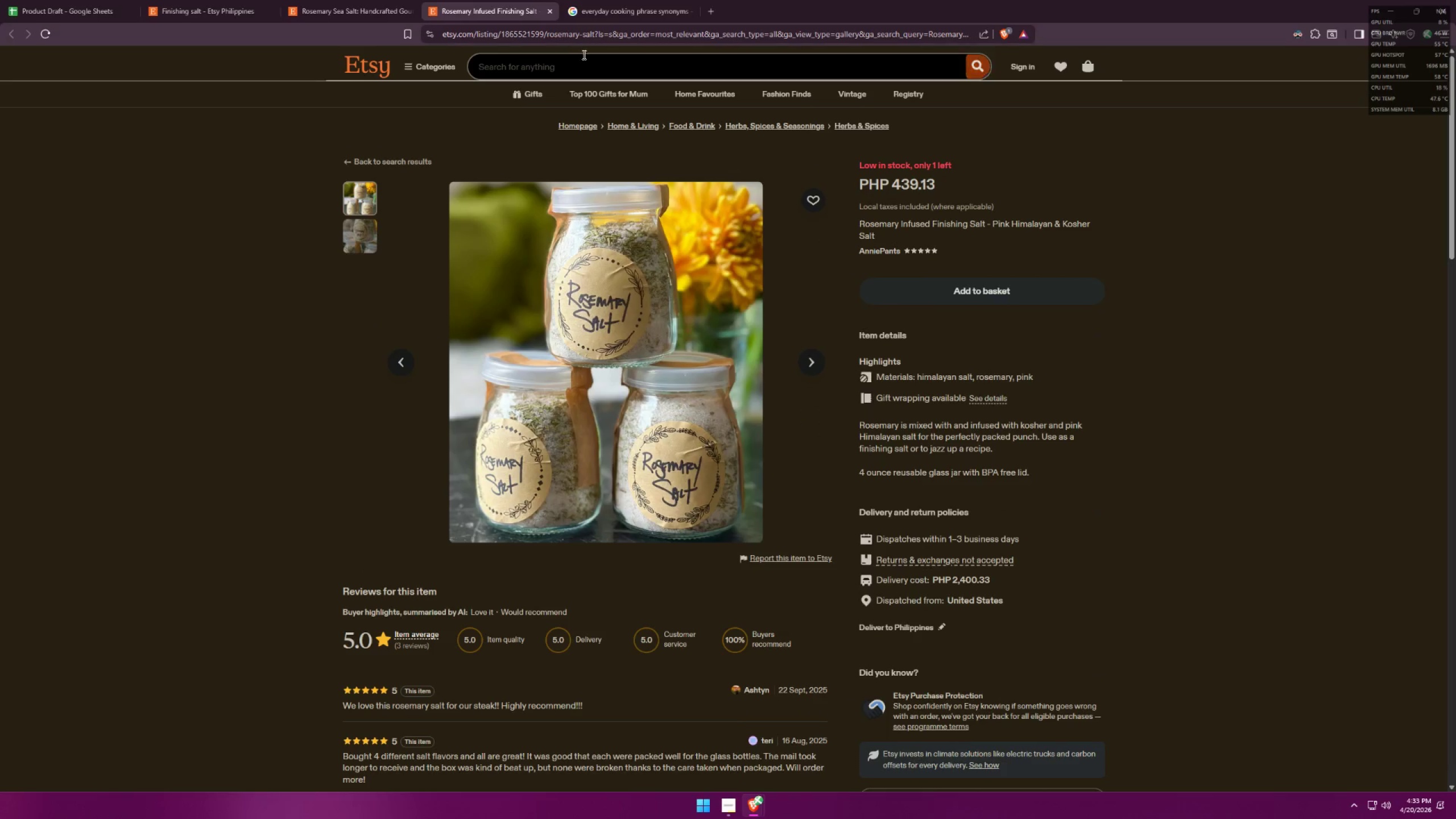 
key(Tab)
type(Finishing Salt)
 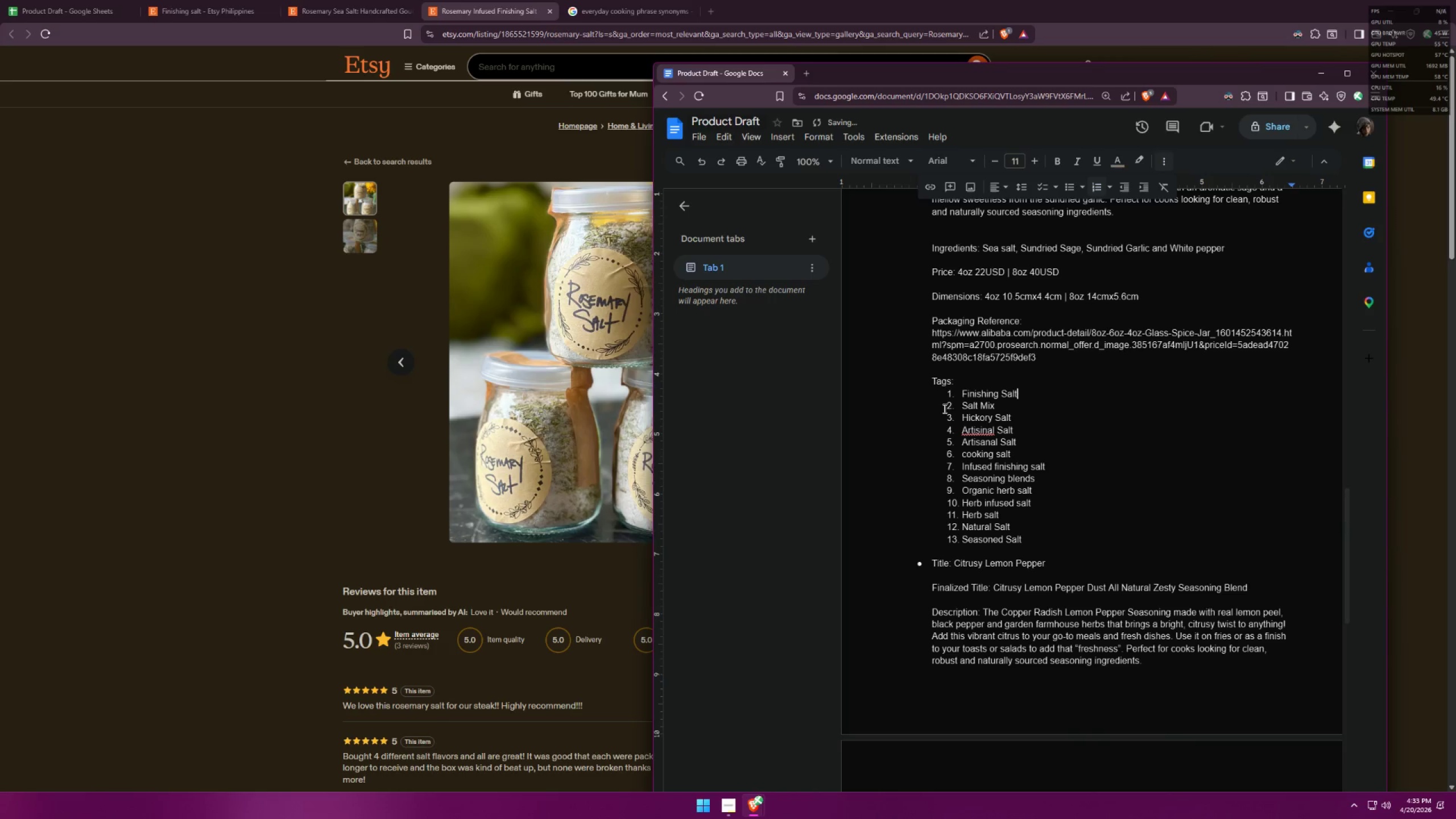 
left_click_drag(start_coordinate=[1024, 398], to_coordinate=[965, 396])
 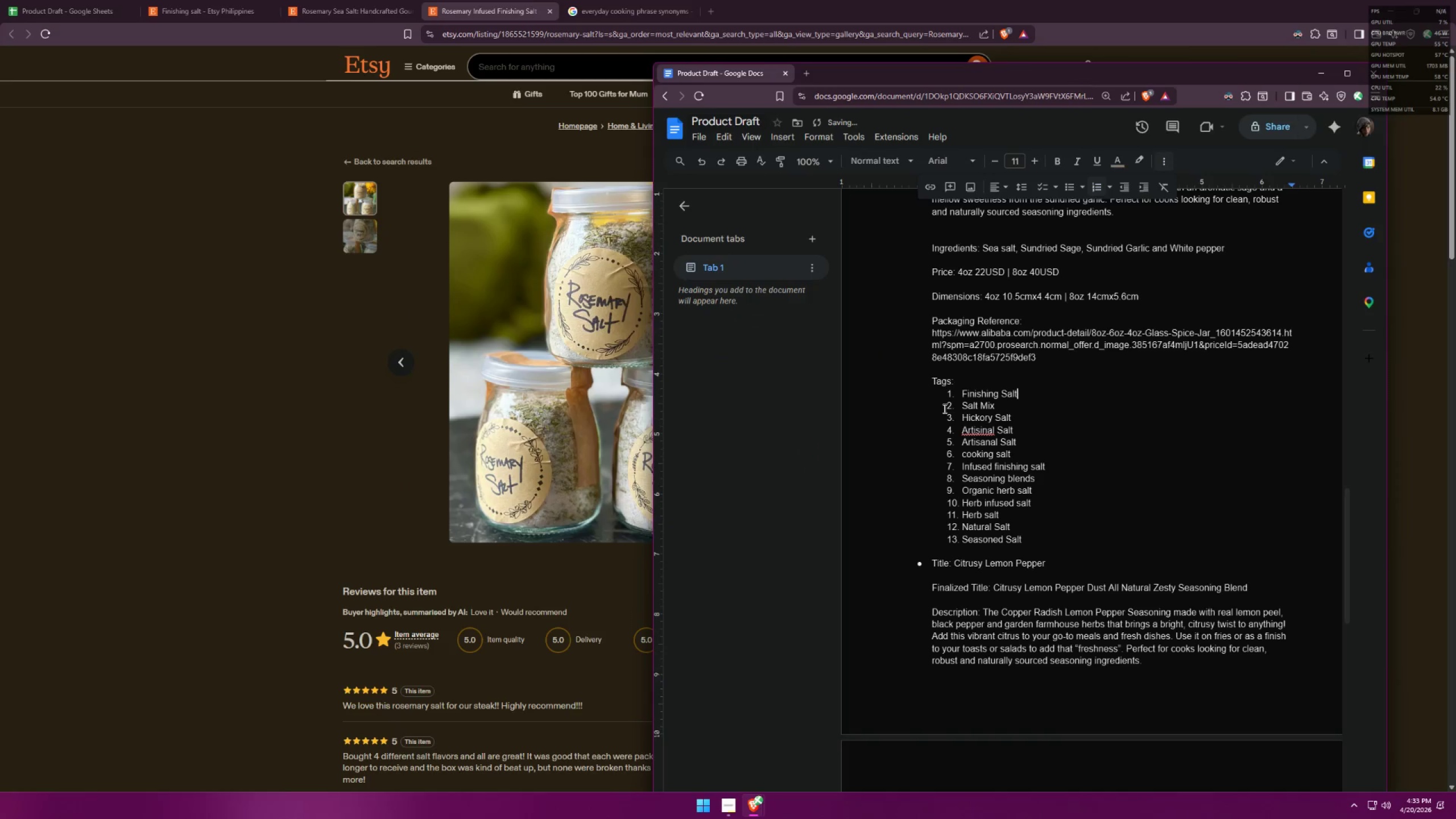 
left_click([1100, 439])
 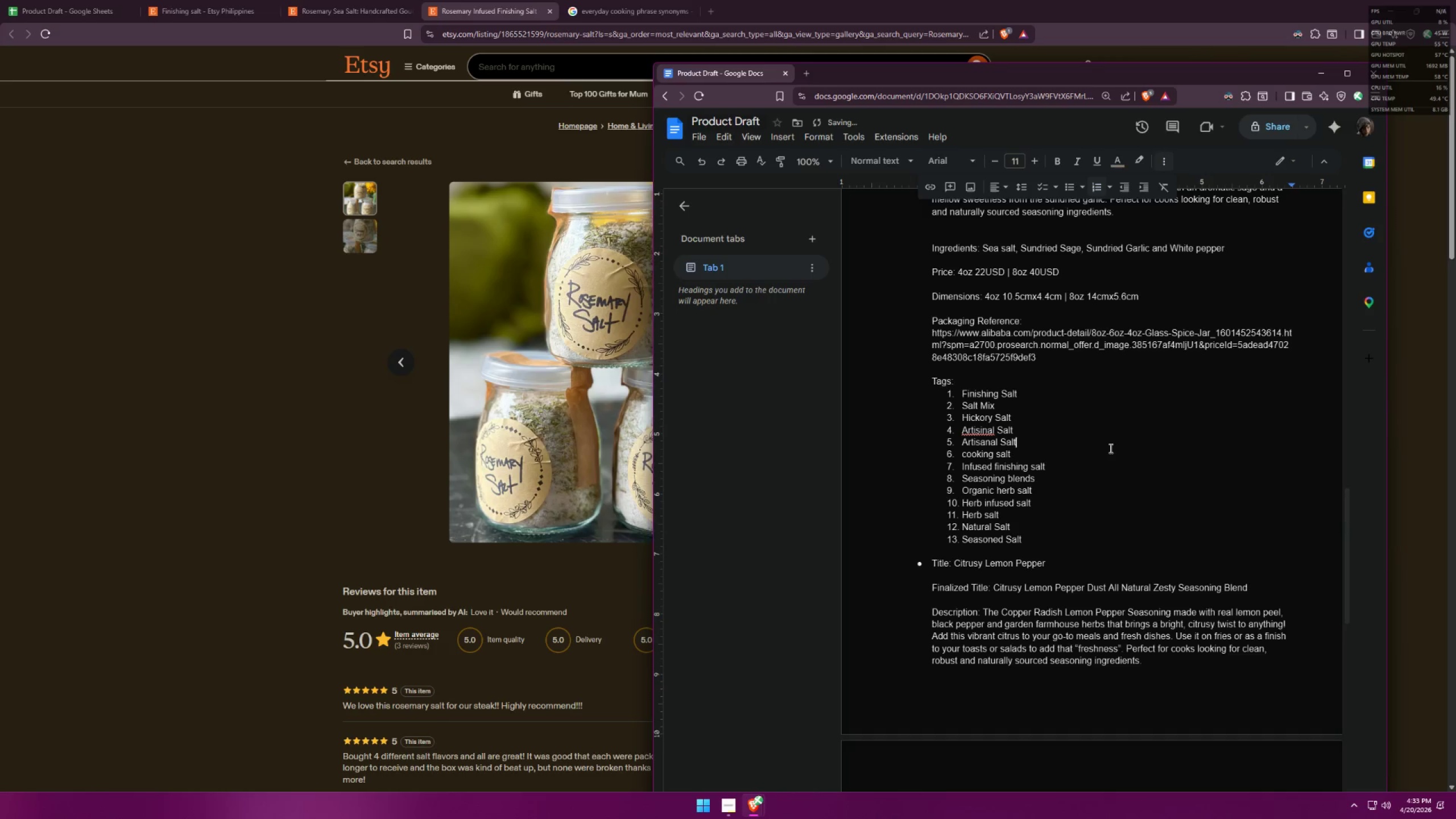 
scroll: coordinate [1110, 448], scroll_direction: up, amount: 2.0
 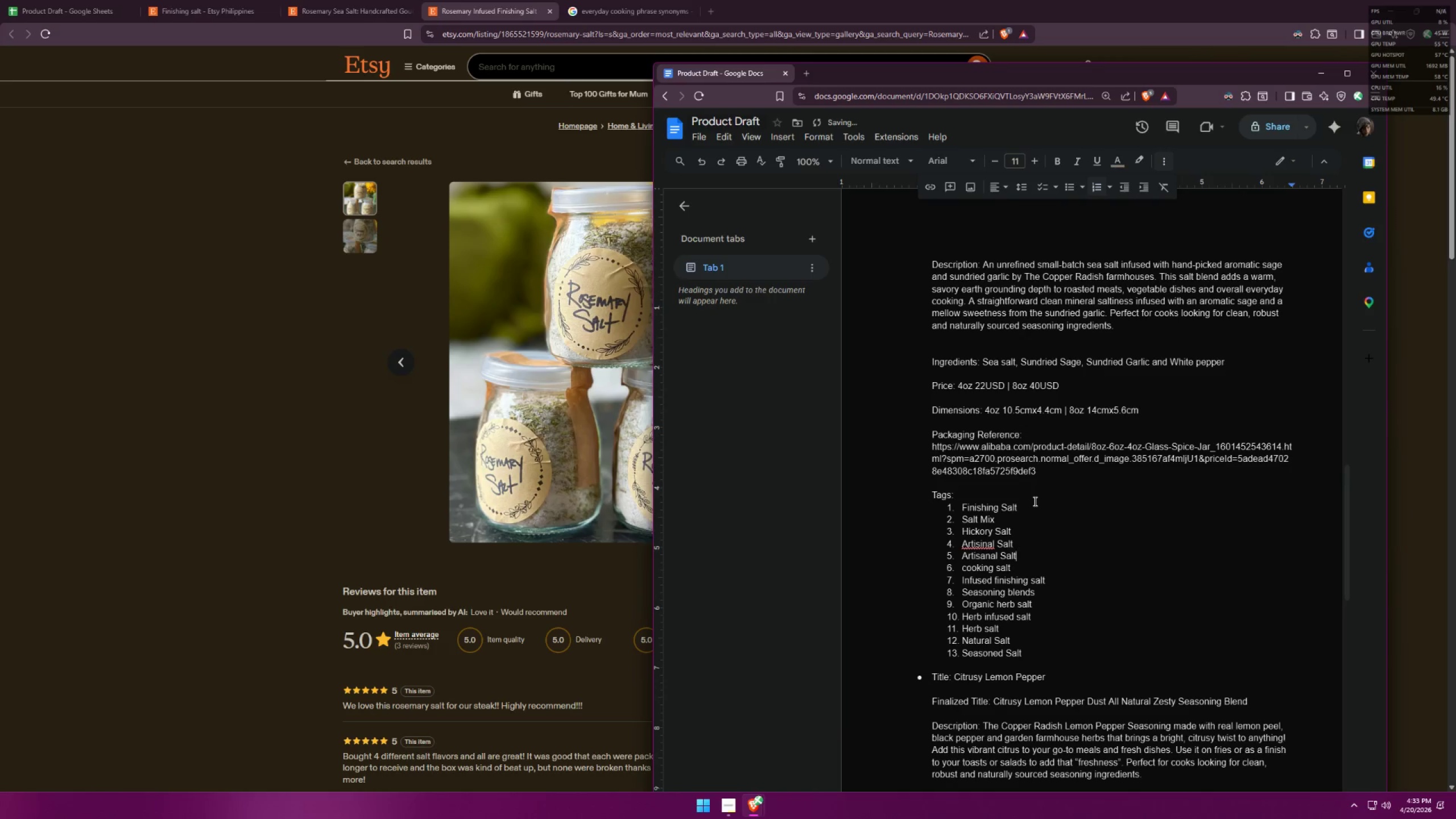 
left_click_drag(start_coordinate=[1032, 504], to_coordinate=[959, 506])
 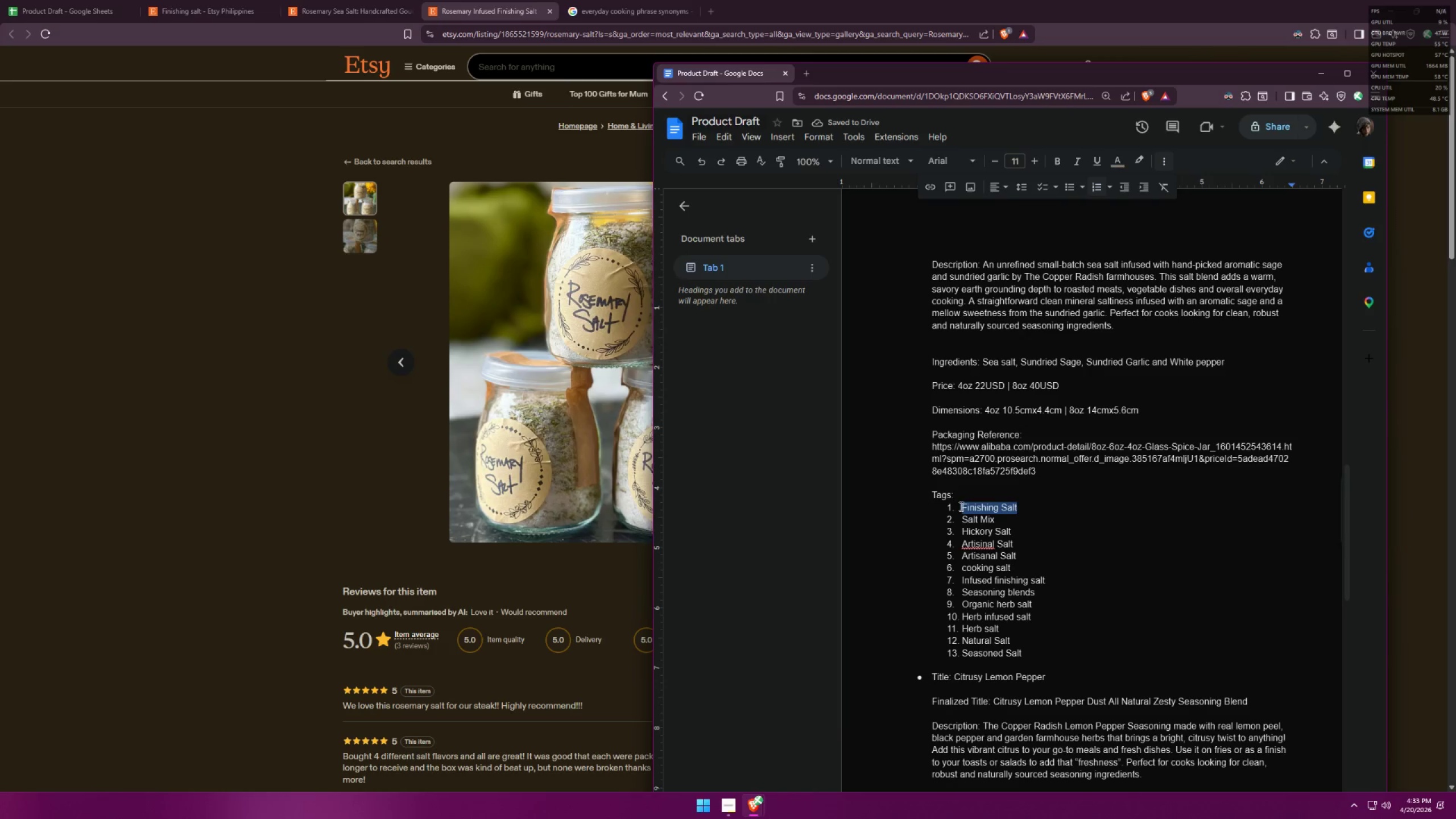 
key(Control+ControlLeft)
 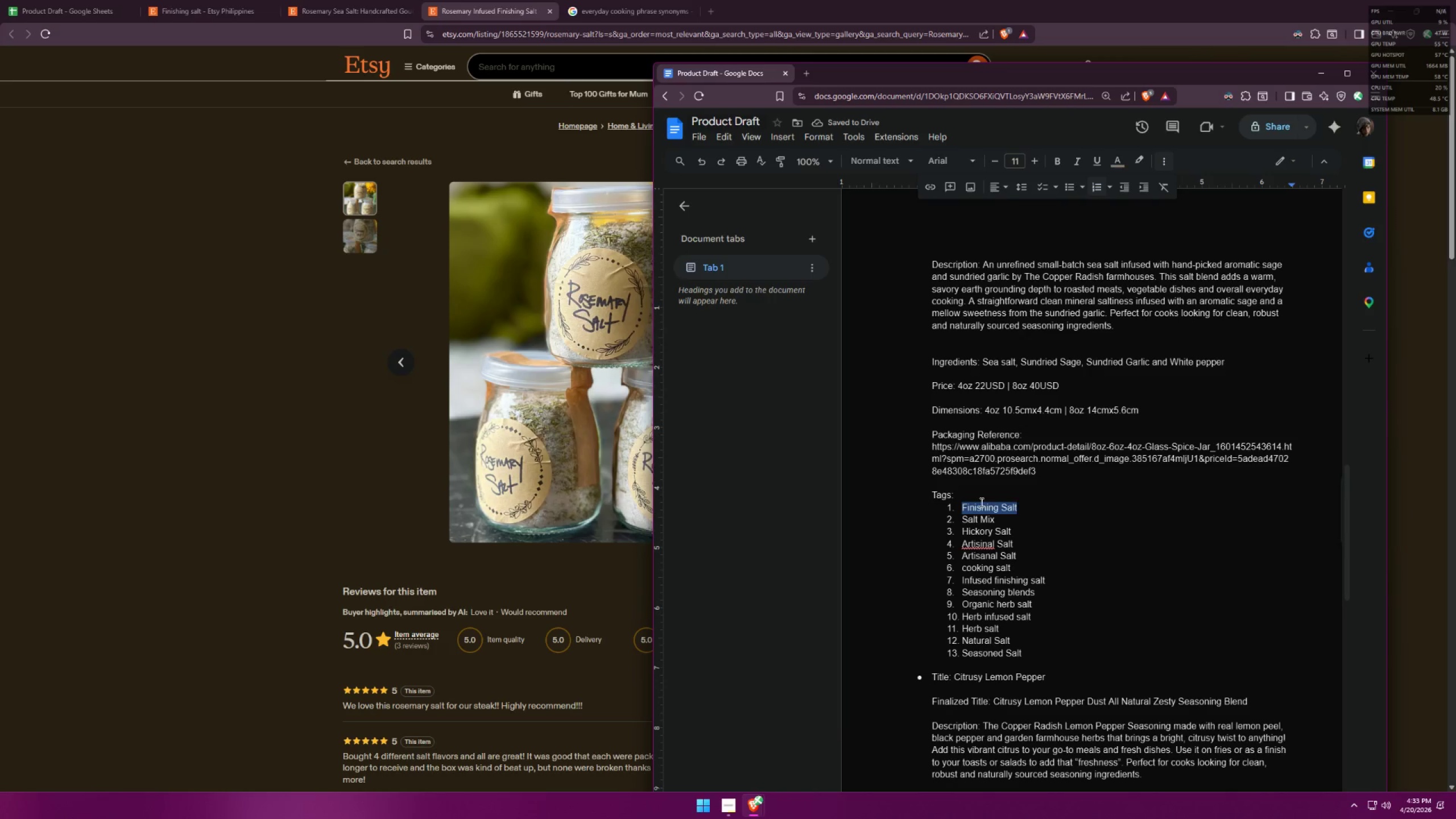 
key(Control+C)
 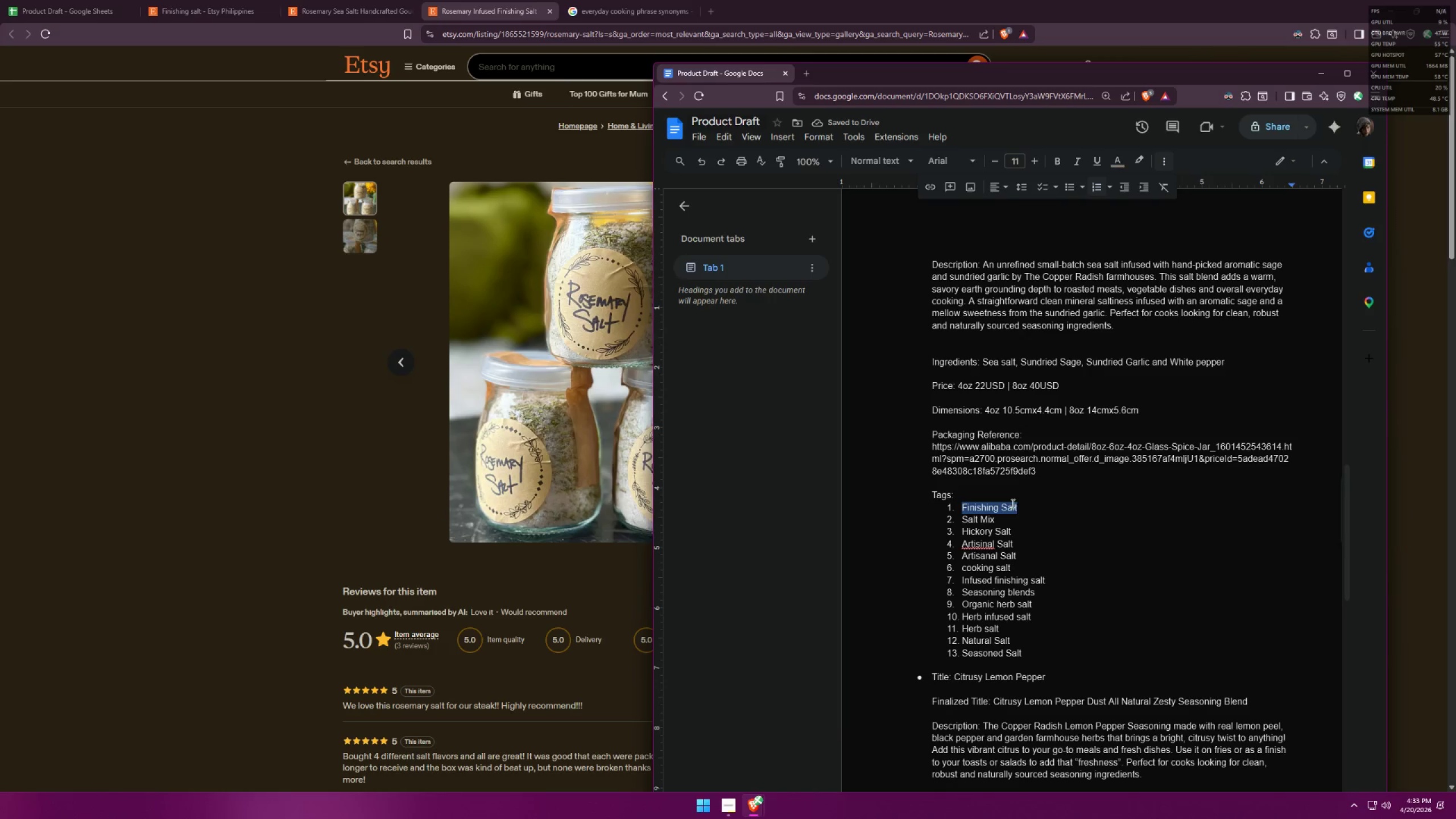 
scroll: coordinate [1065, 506], scroll_direction: up, amount: 6.0
 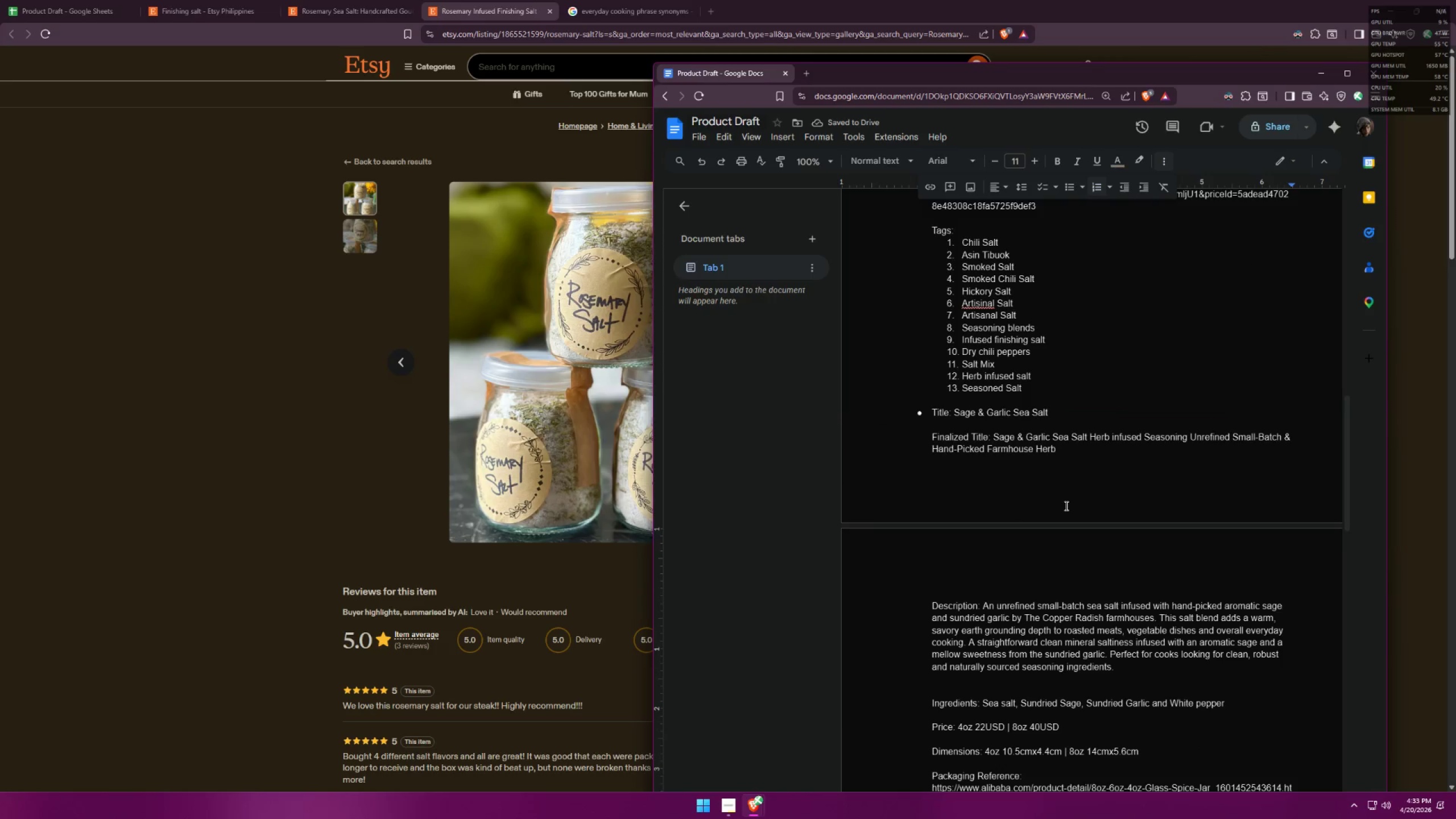 
scroll: coordinate [1120, 458], scroll_direction: down, amount: 24.0
 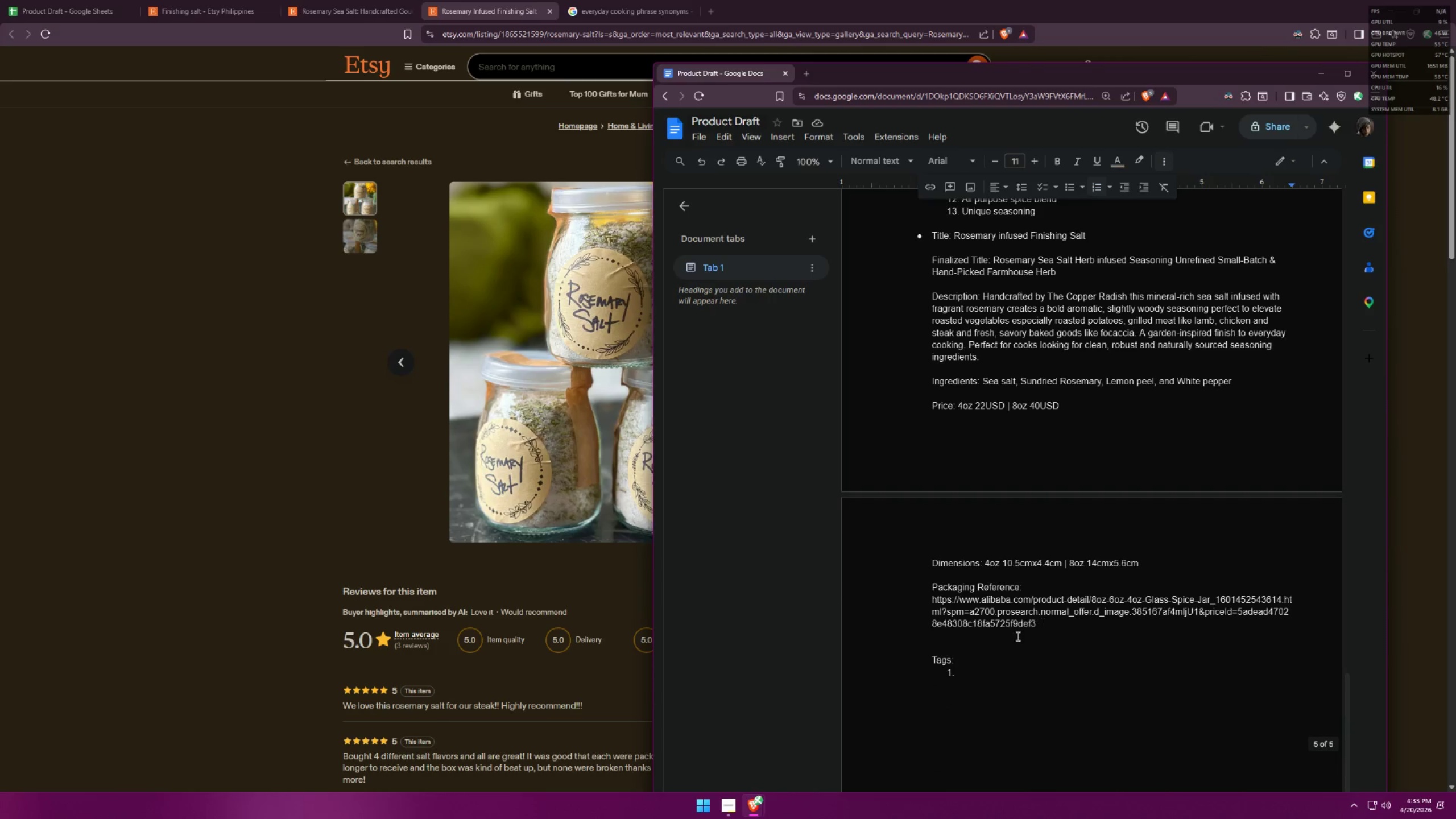 
left_click([966, 671])
 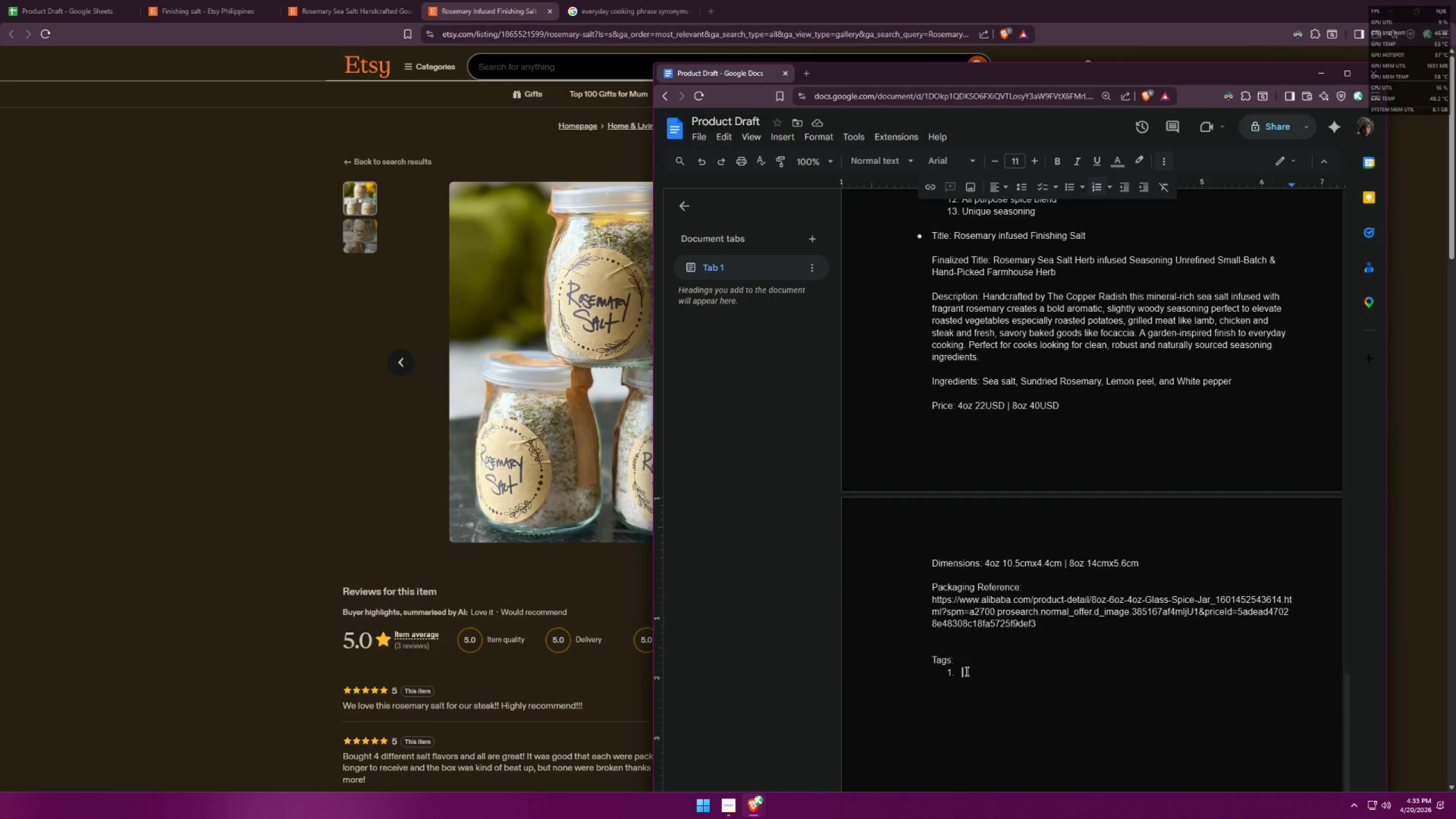 
left_click([961, 672])
 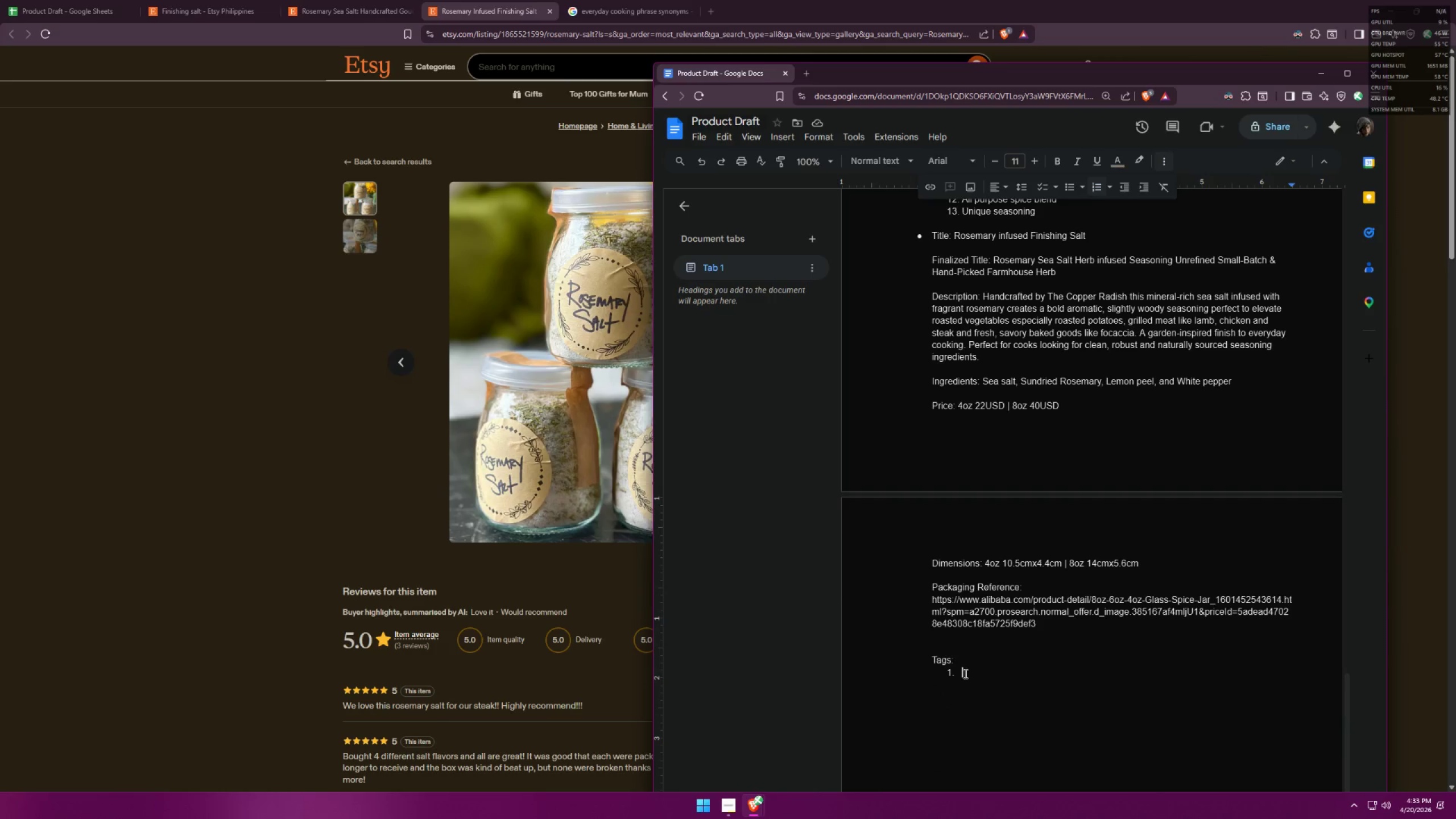 
key(Control+ControlLeft)
 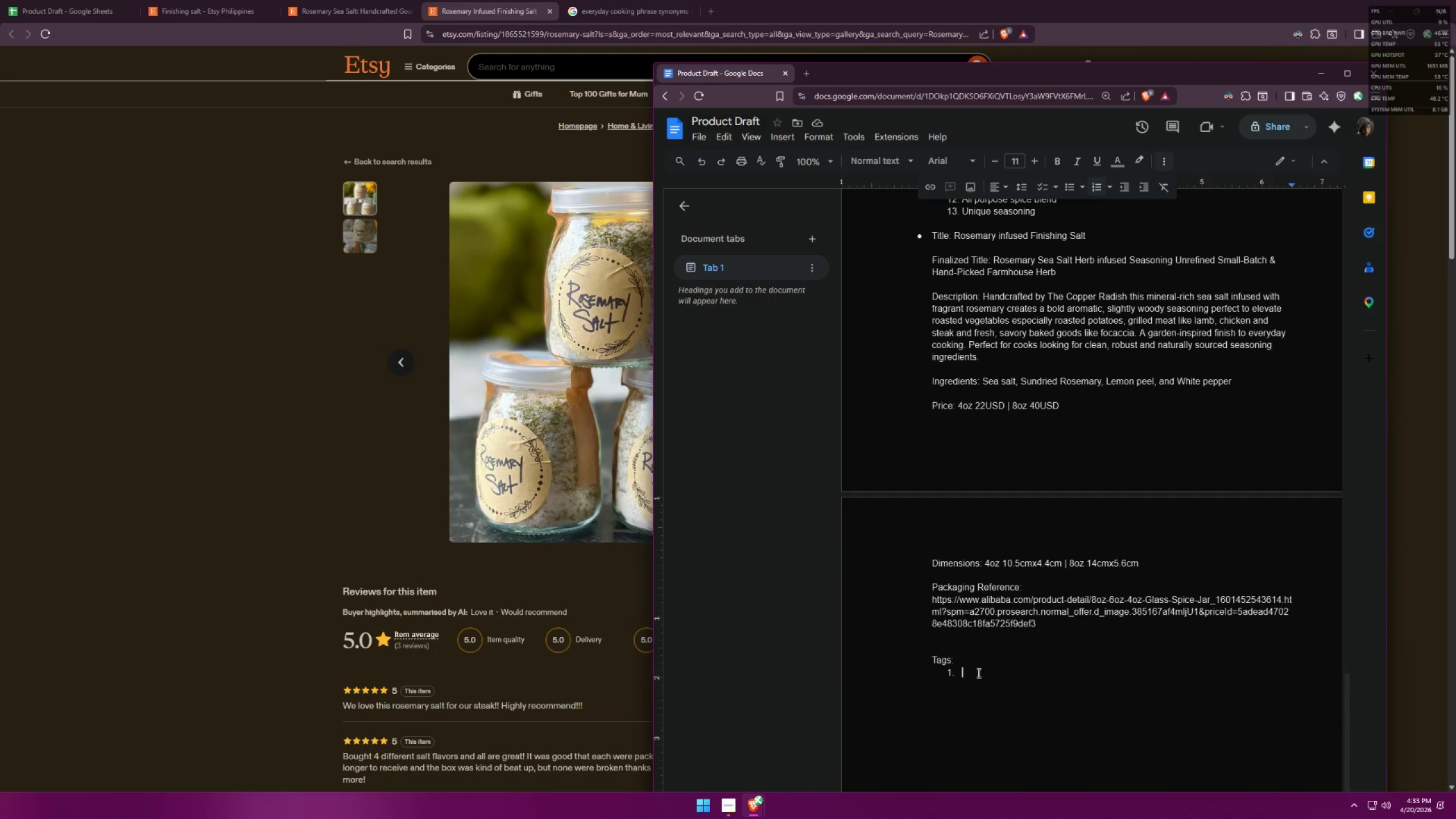 
key(Control+V)
 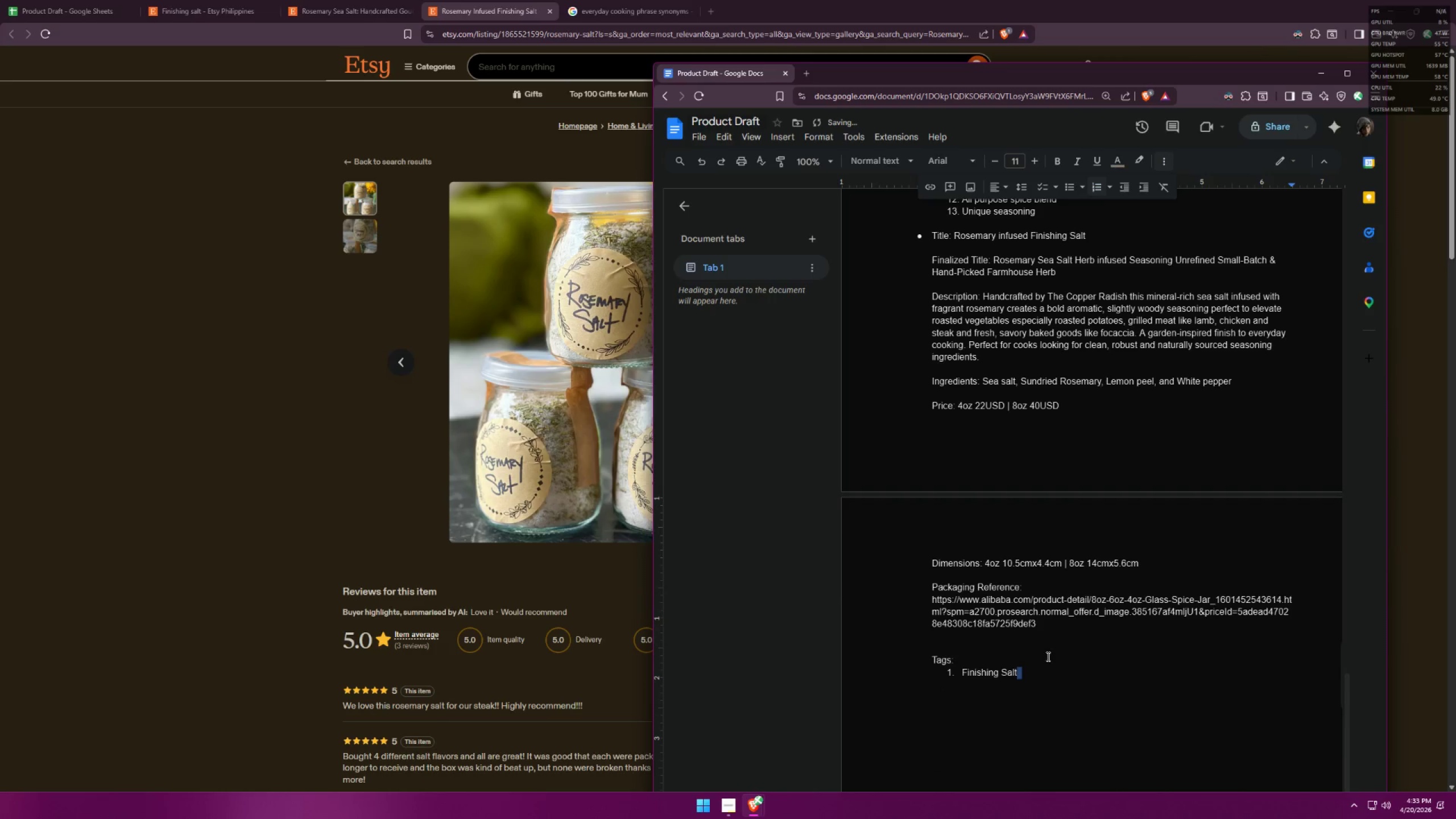 
left_click([1109, 578])
 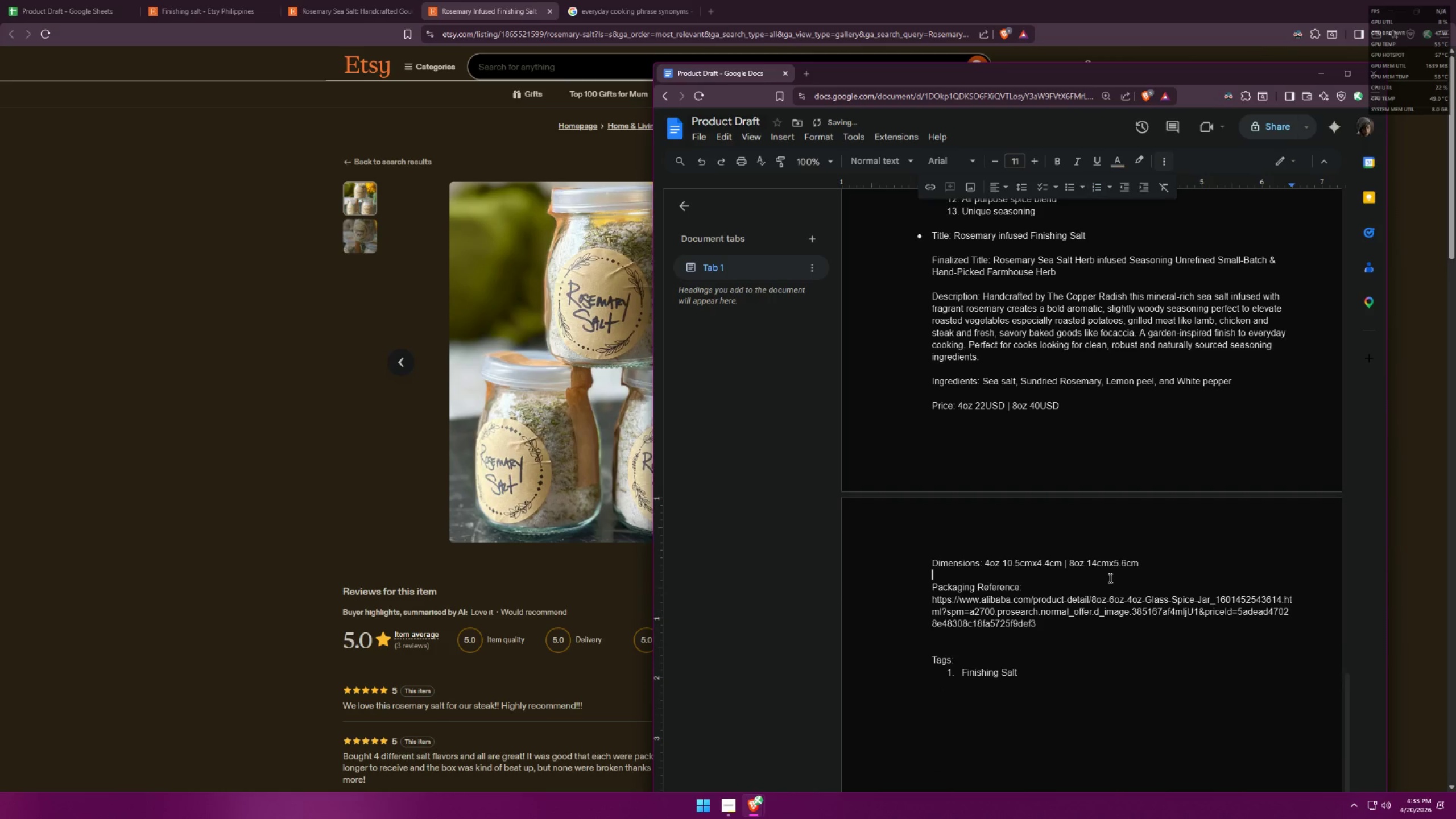 
scroll: coordinate [1040, 451], scroll_direction: up, amount: 31.0
 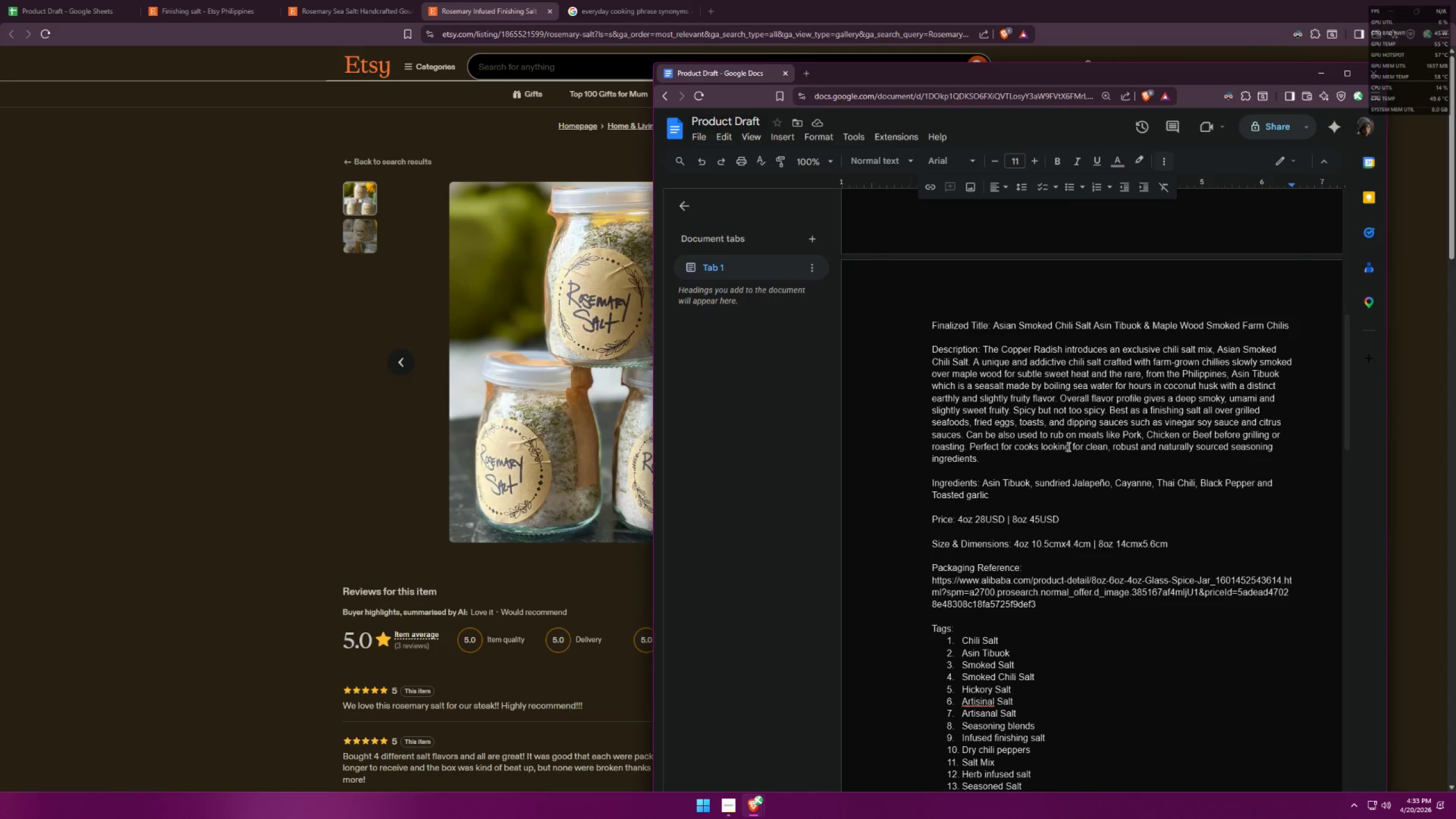 
scroll: coordinate [1068, 446], scroll_direction: down, amount: 2.0
 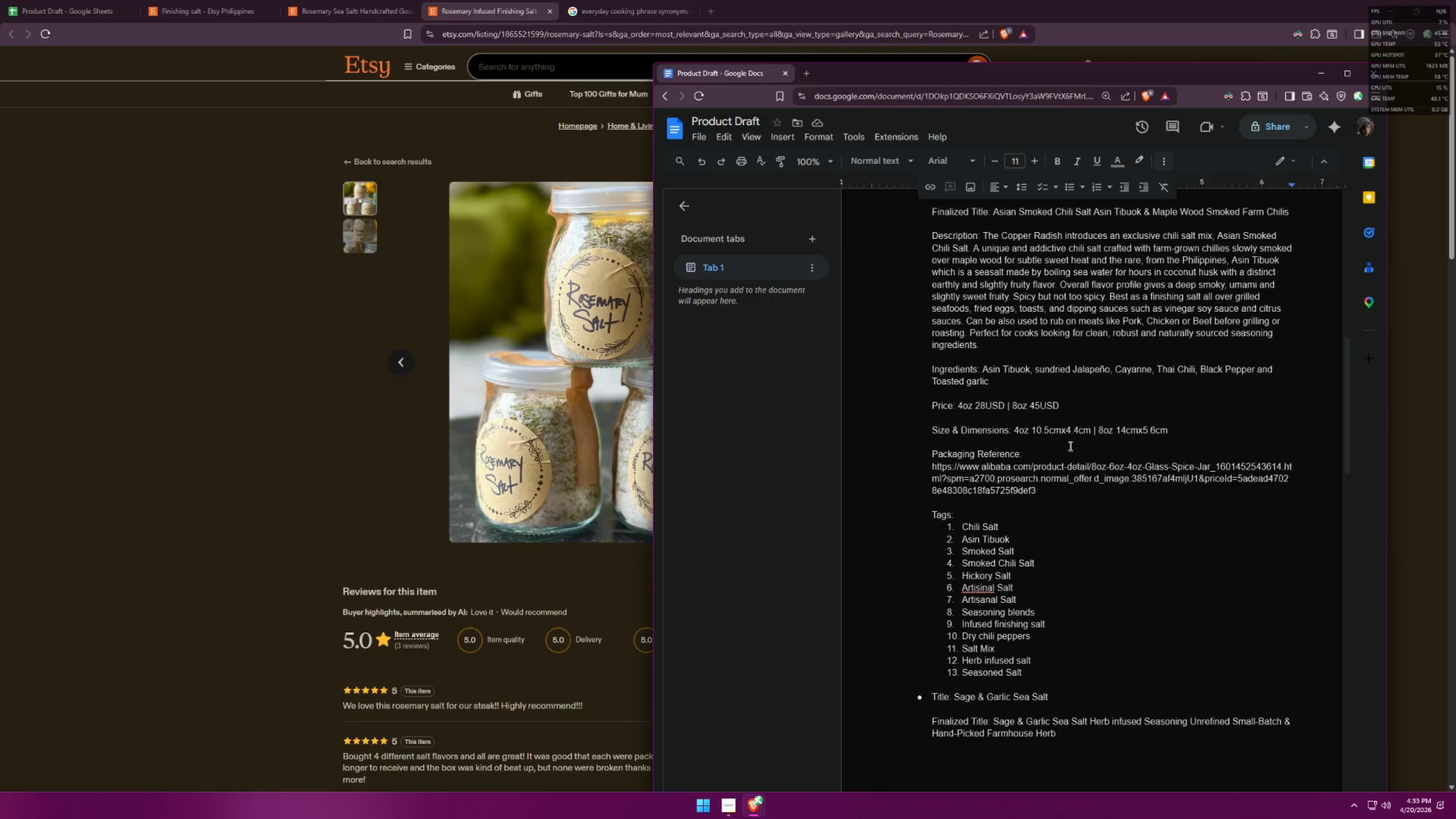 
scroll: coordinate [1070, 444], scroll_direction: up, amount: 3.0
 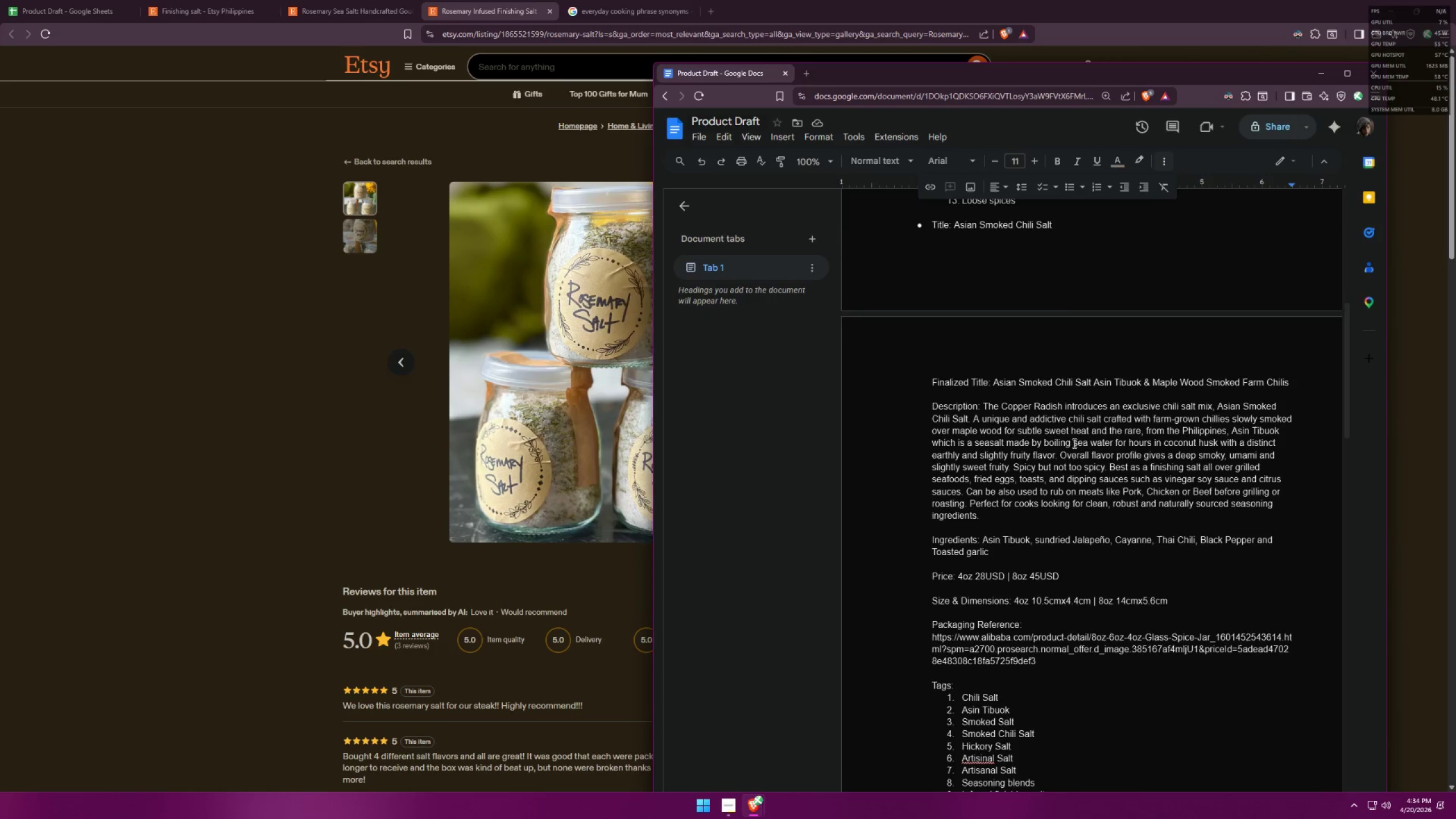 
scroll: coordinate [1073, 443], scroll_direction: down, amount: 4.0
 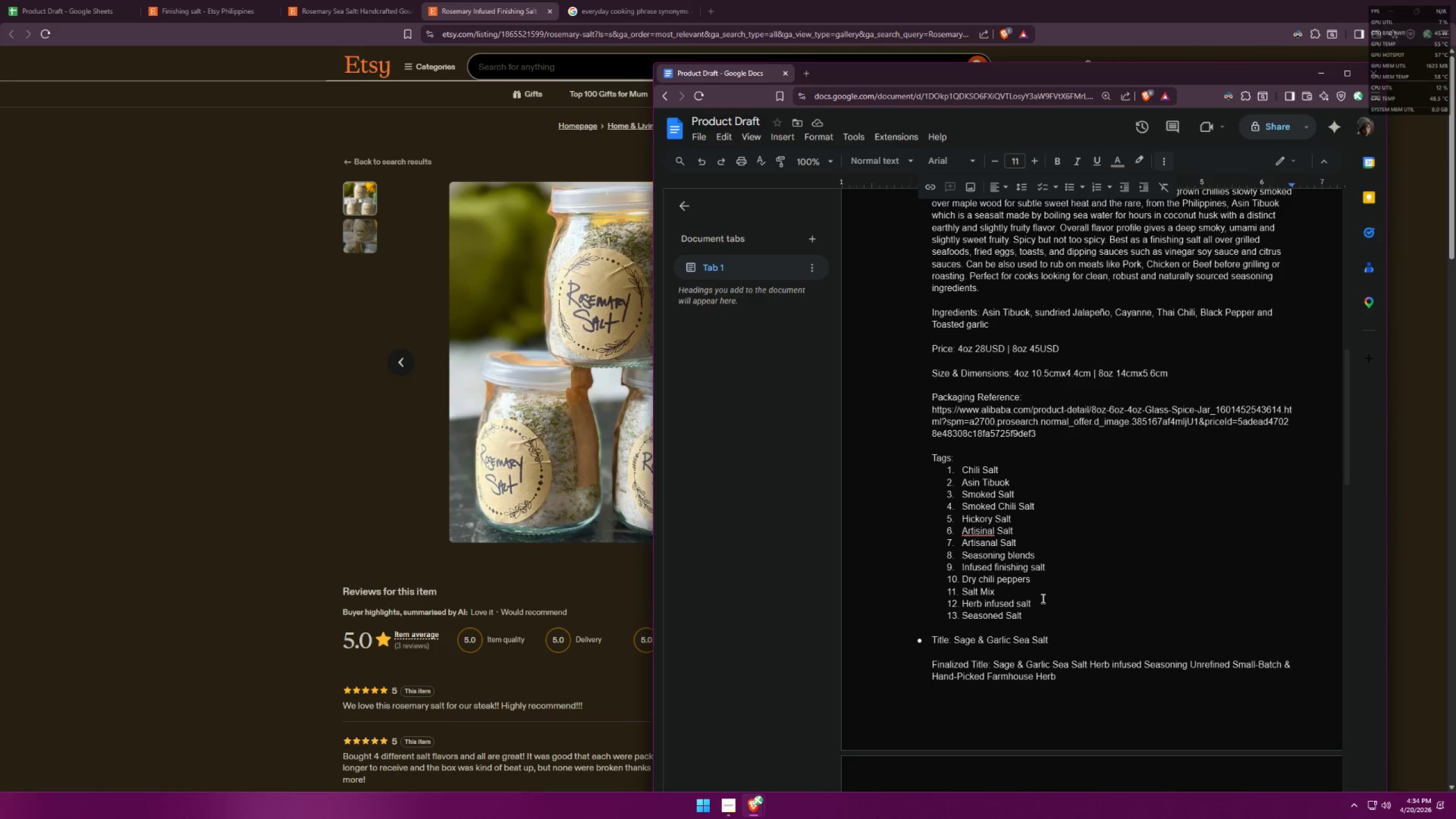 
wait(11.55)
 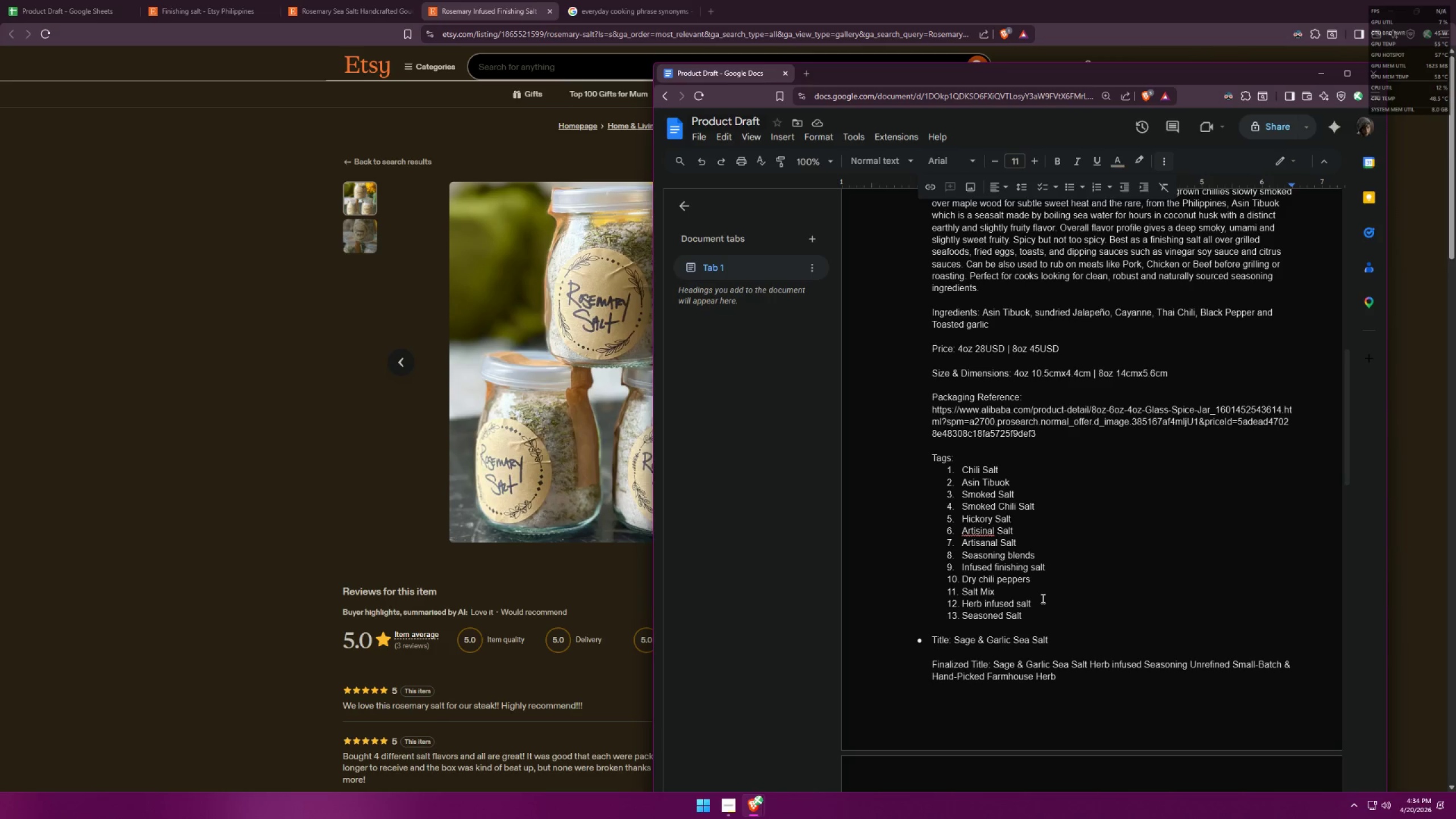 
left_click_drag(start_coordinate=[1050, 564], to_coordinate=[962, 568])
 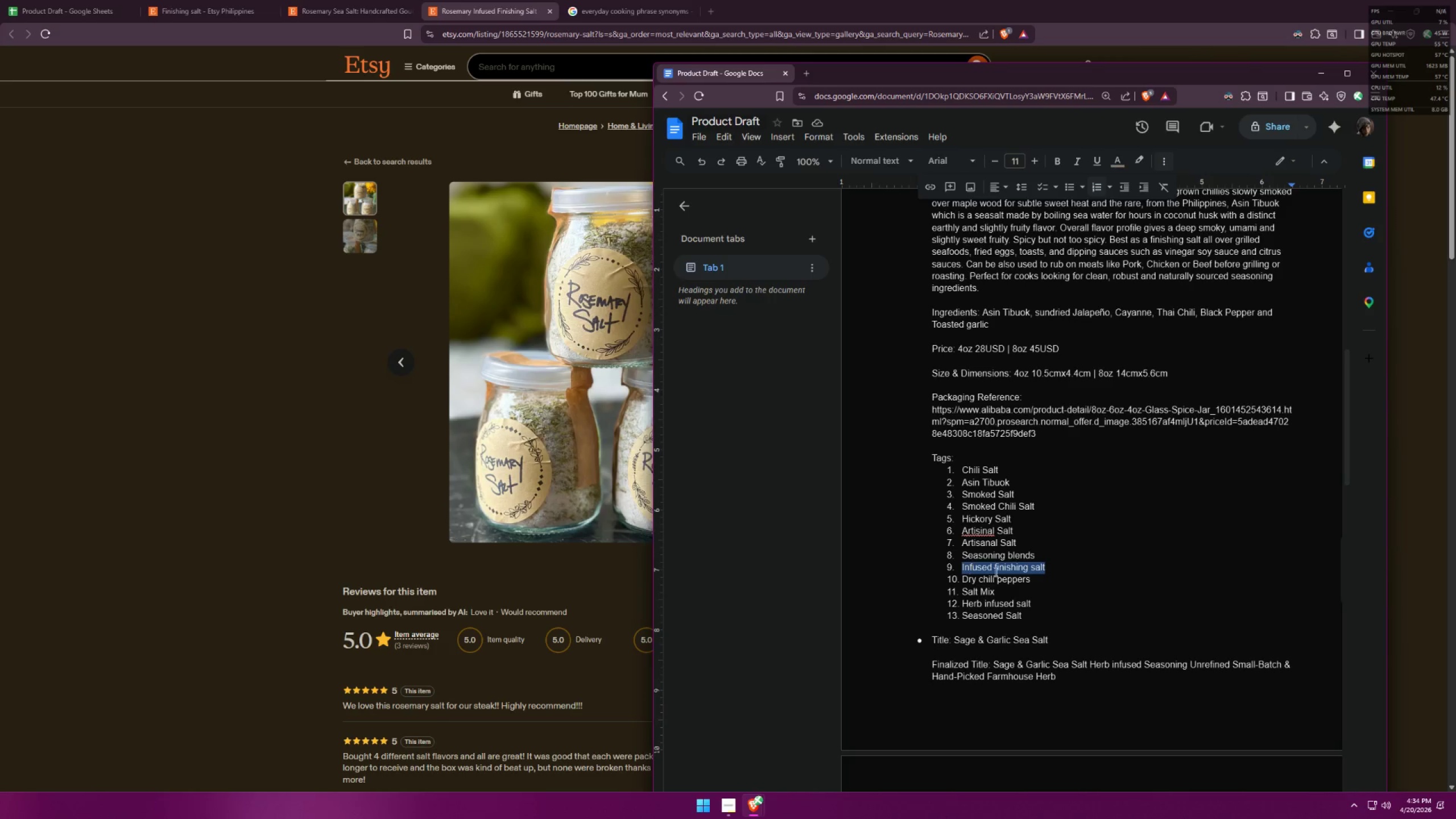 
key(Control+ControlLeft)
 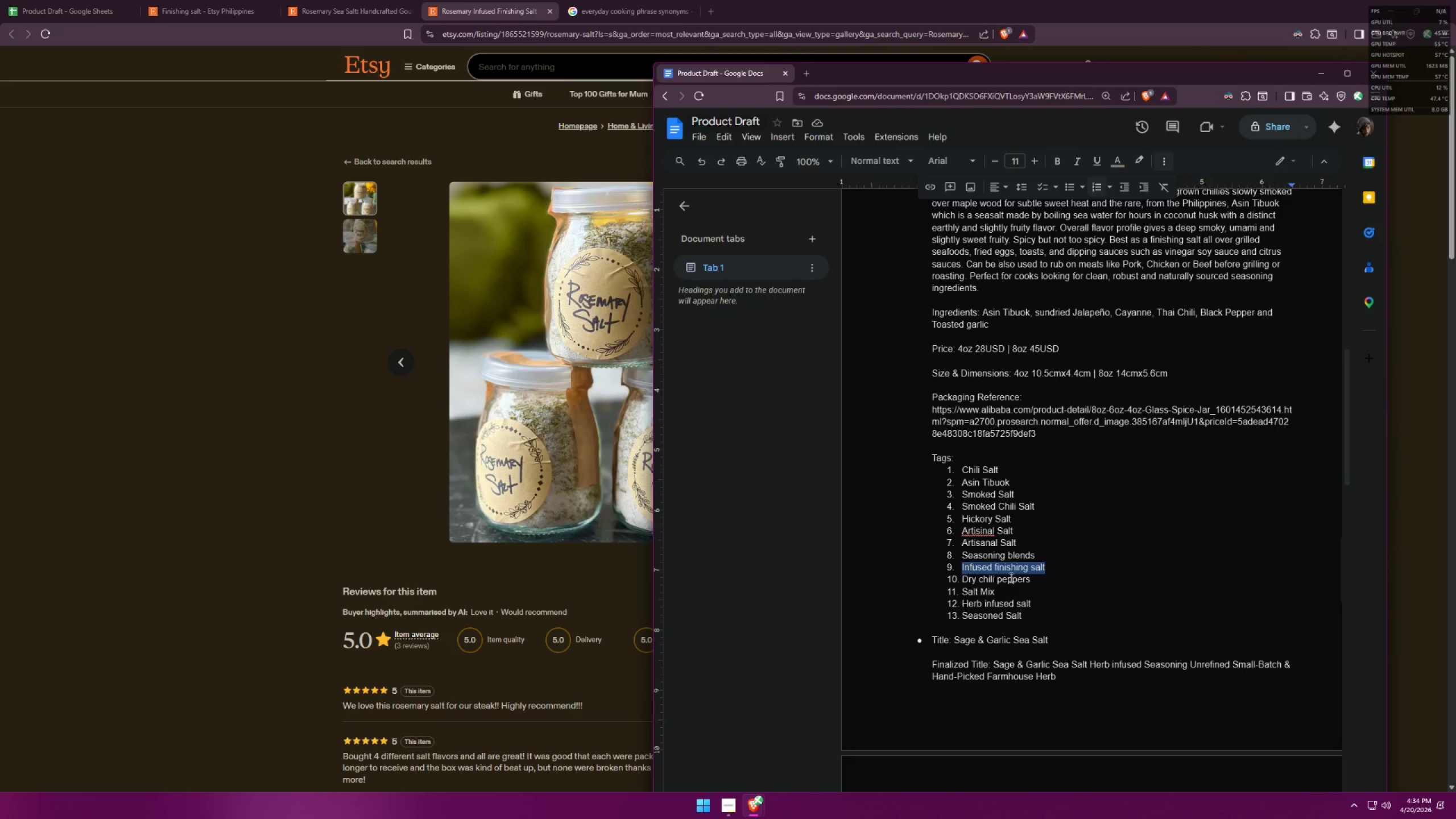 
key(Control+C)
 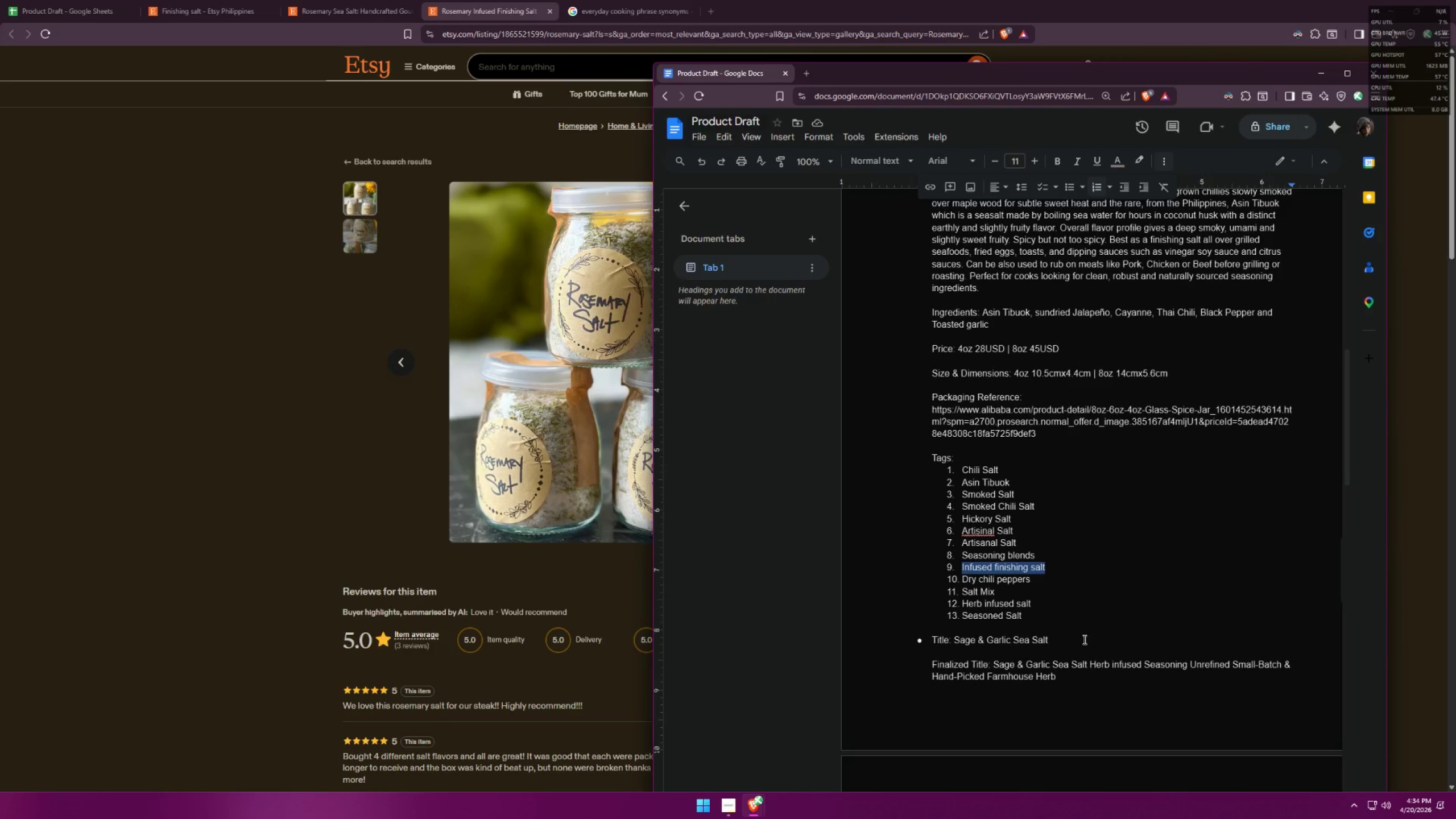 
scroll: coordinate [1116, 599], scroll_direction: down, amount: 11.0
 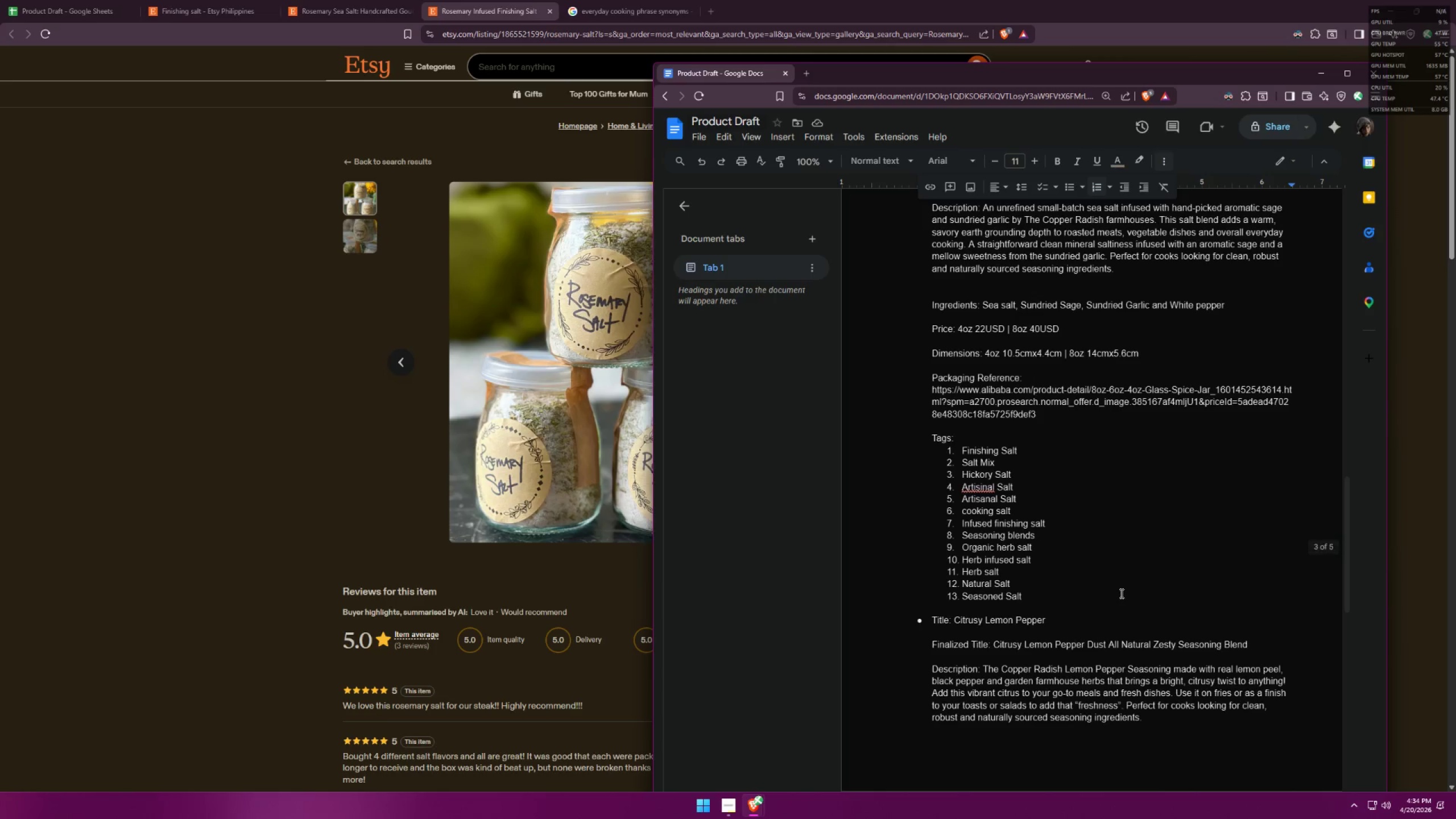 
scroll: coordinate [1120, 593], scroll_direction: up, amount: 2.0
 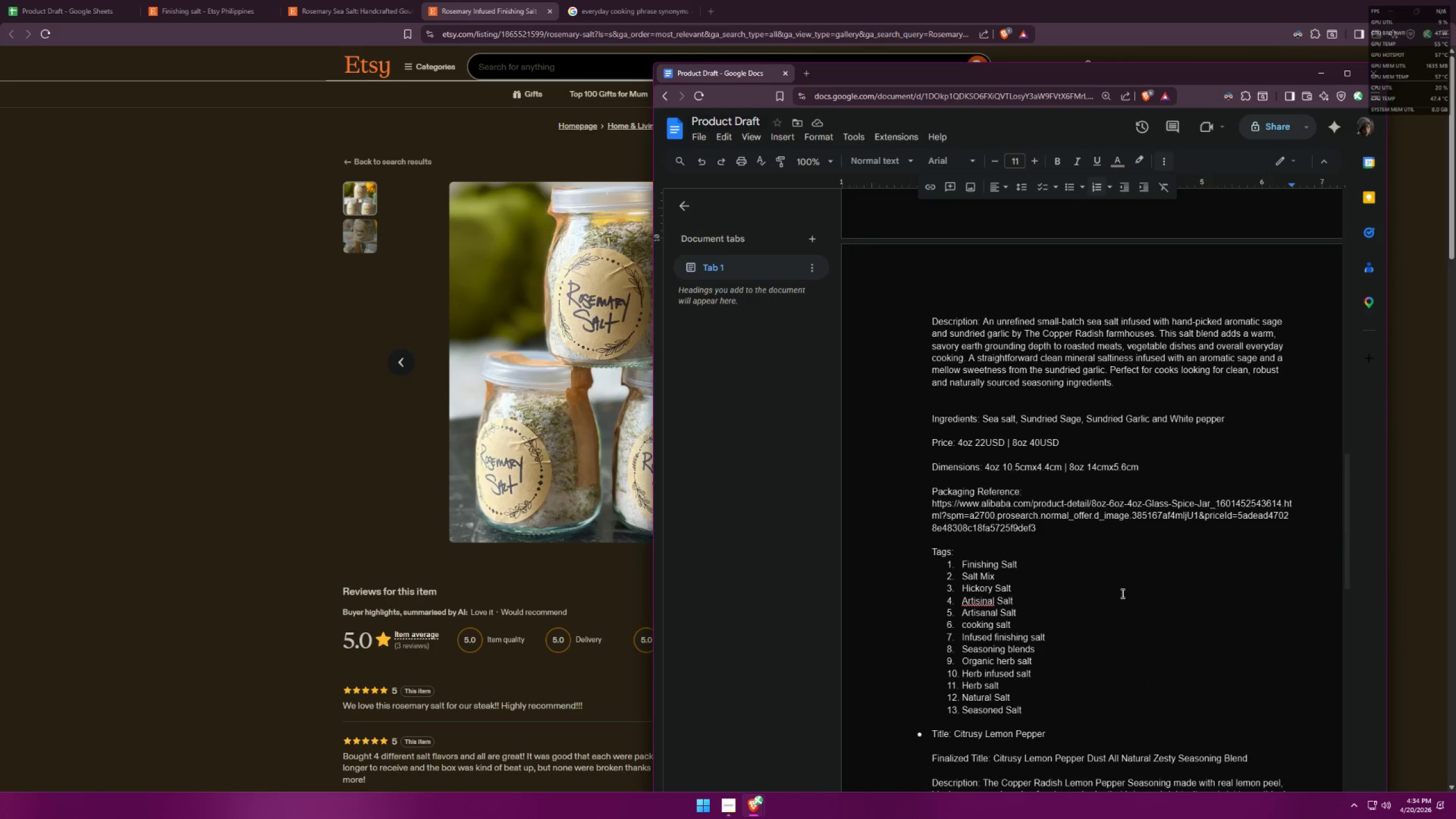 
scroll: coordinate [1159, 562], scroll_direction: down, amount: 11.0
 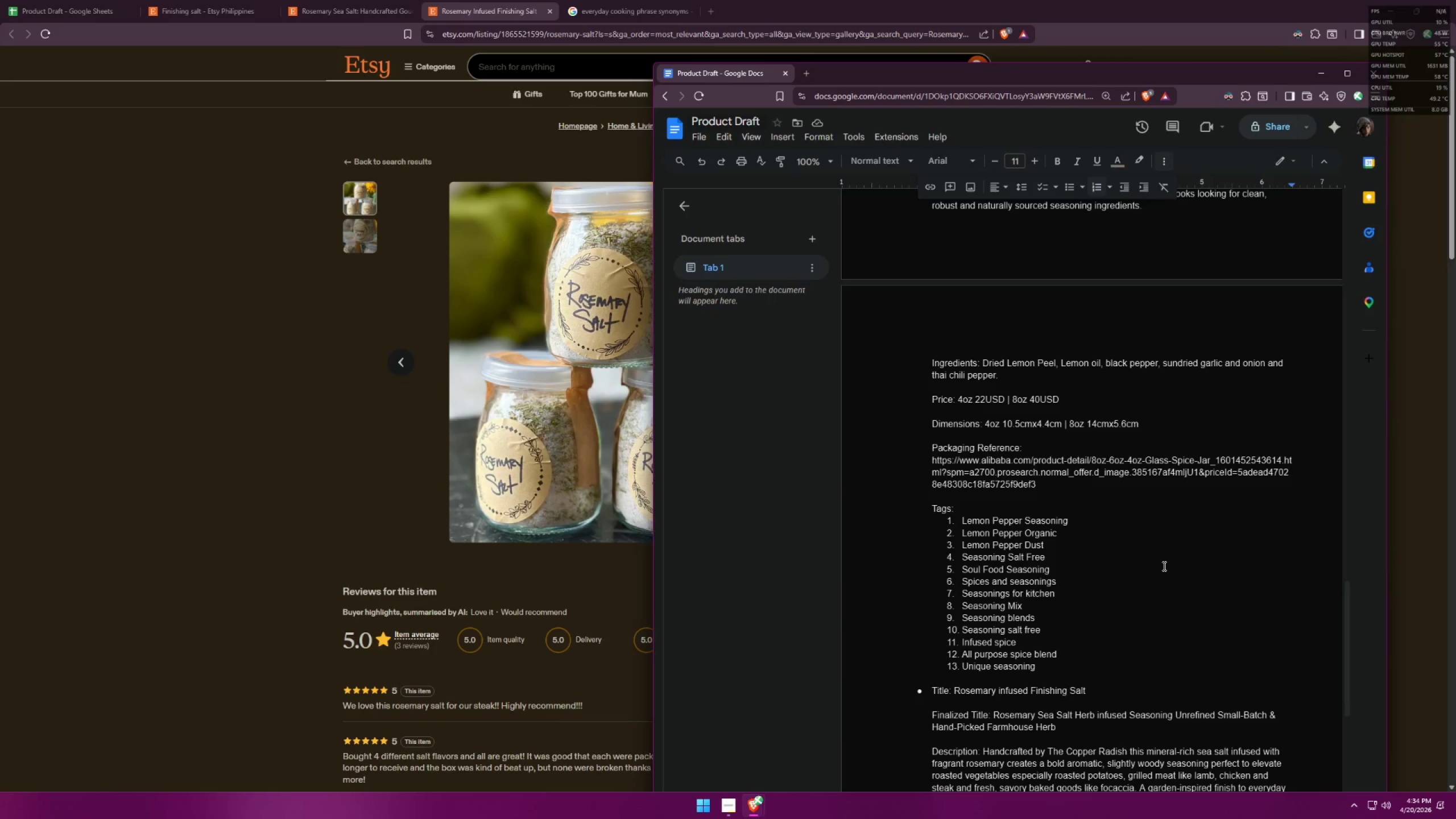 
scroll: coordinate [1163, 566], scroll_direction: up, amount: 3.0
 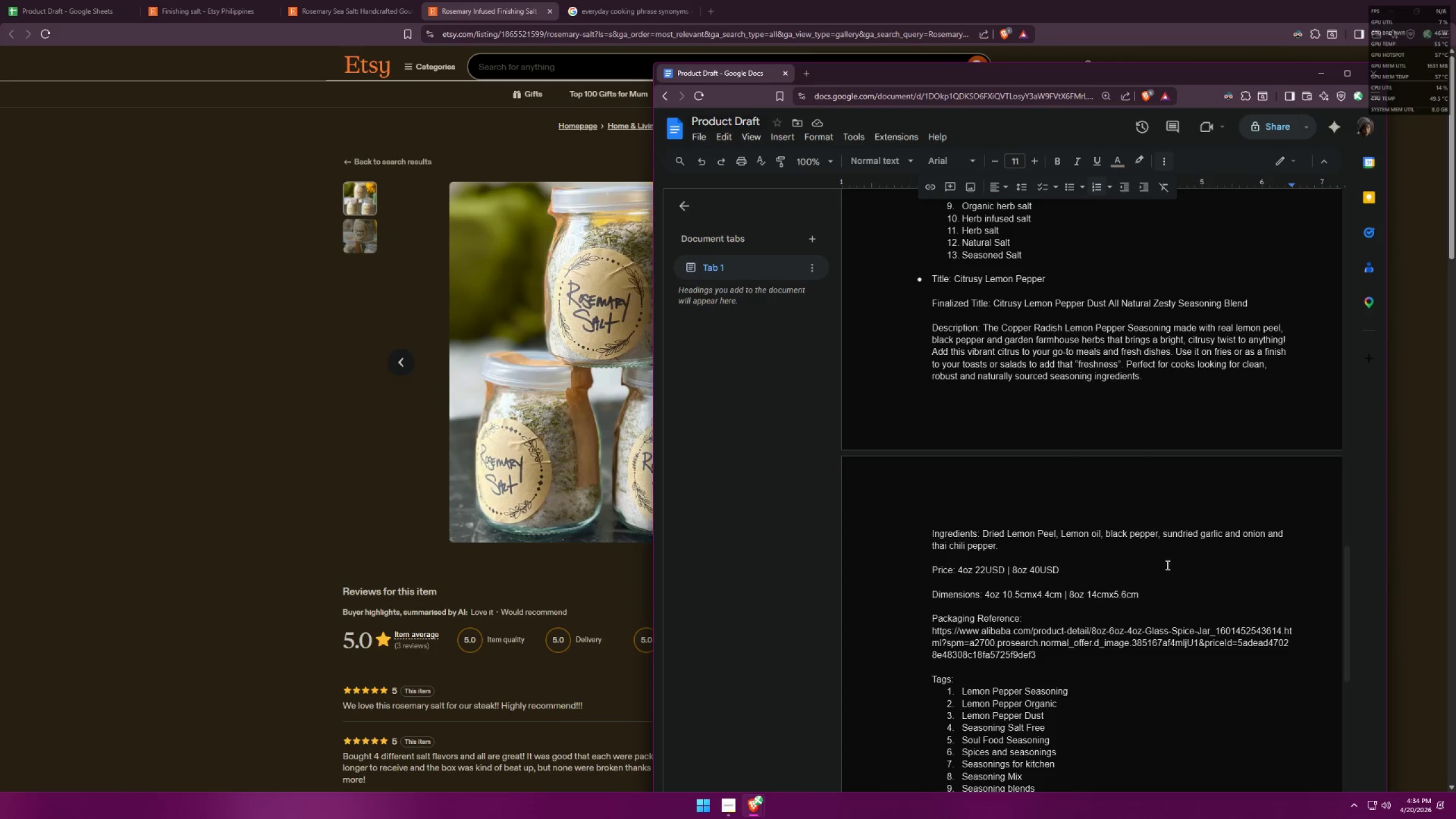 
scroll: coordinate [1172, 556], scroll_direction: down, amount: 8.0
 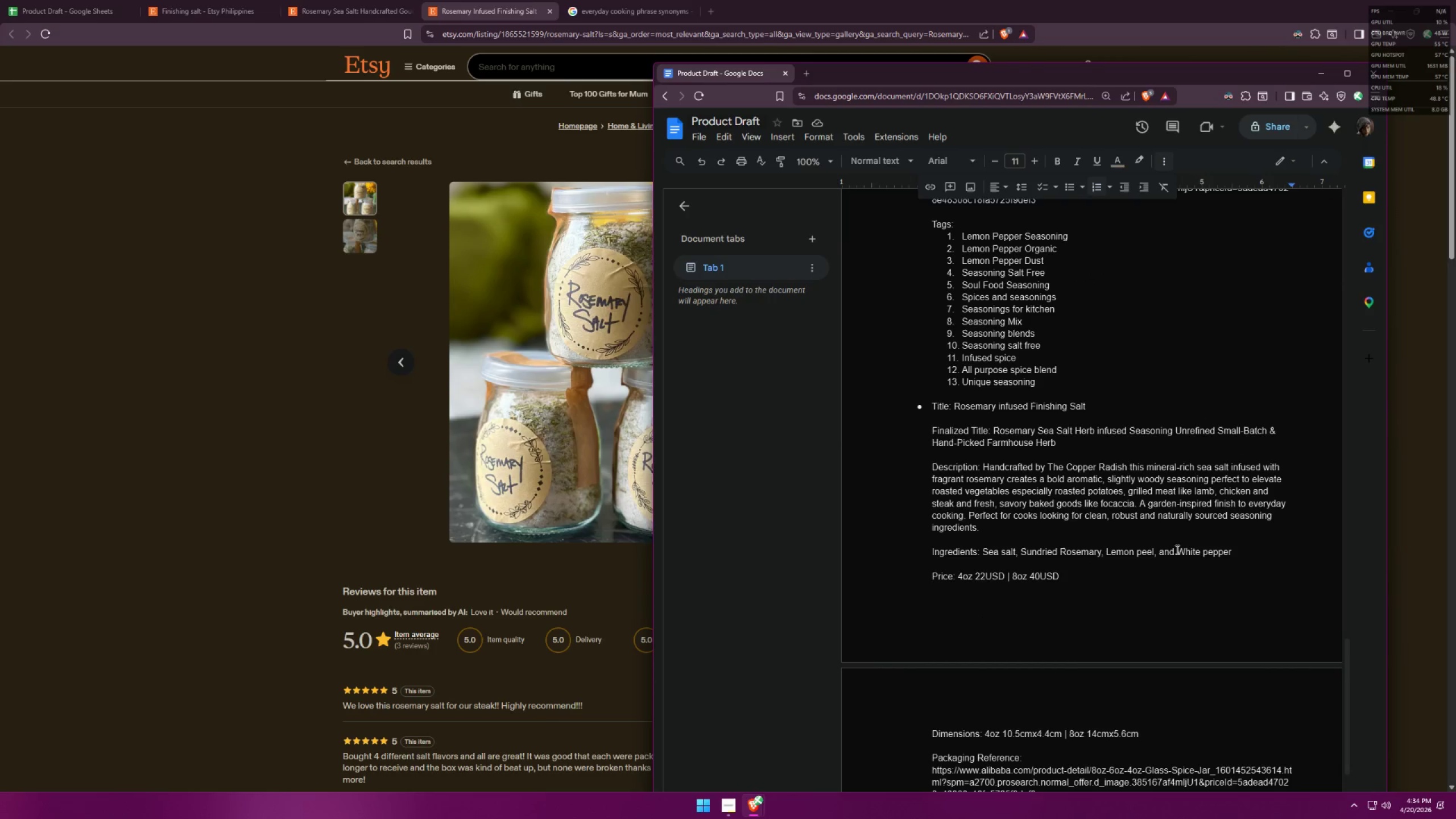 
scroll: coordinate [1177, 555], scroll_direction: up, amount: 19.0
 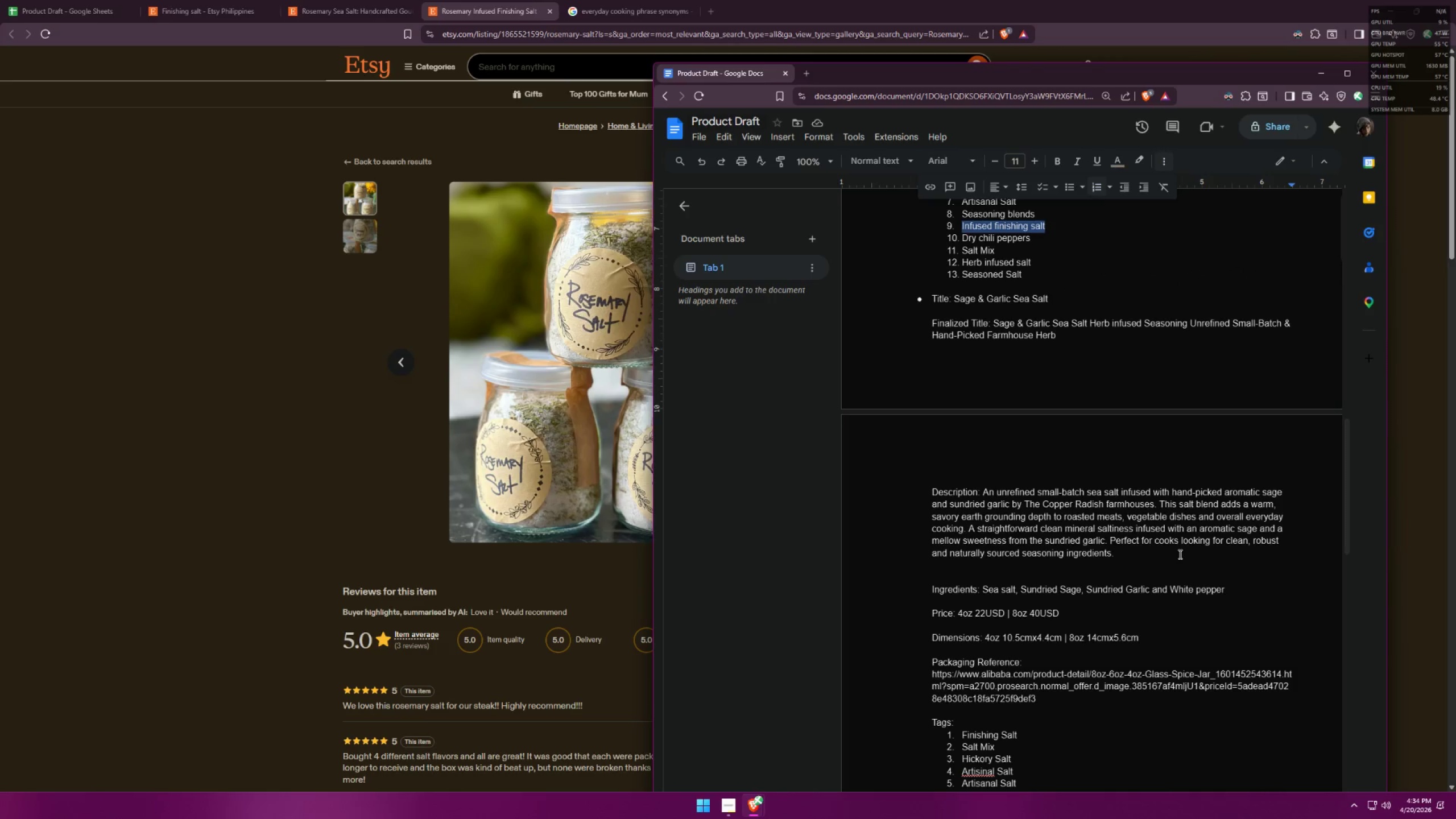 
scroll: coordinate [1167, 557], scroll_direction: down, amount: 5.0
 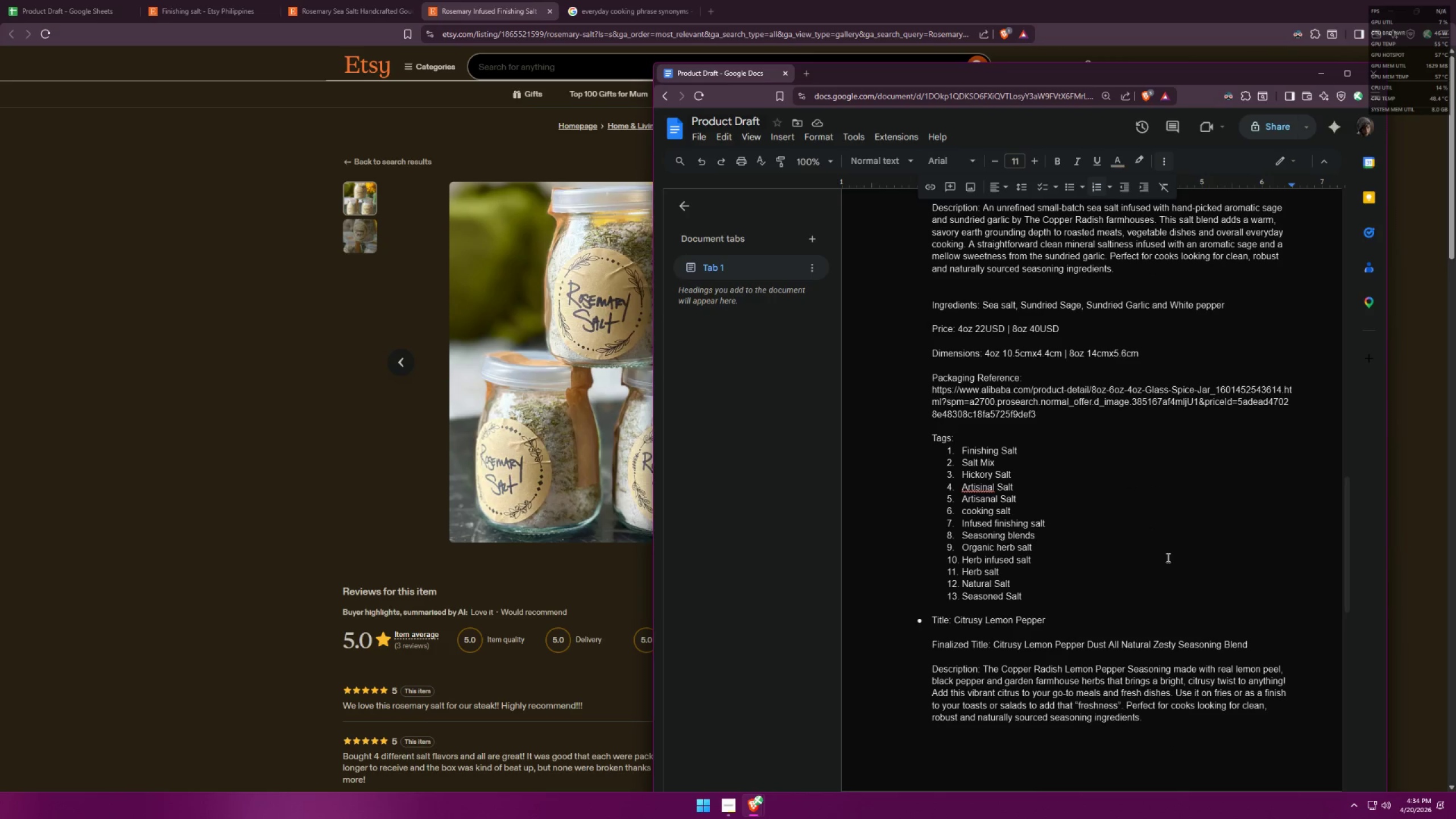 
wait(7.54)
 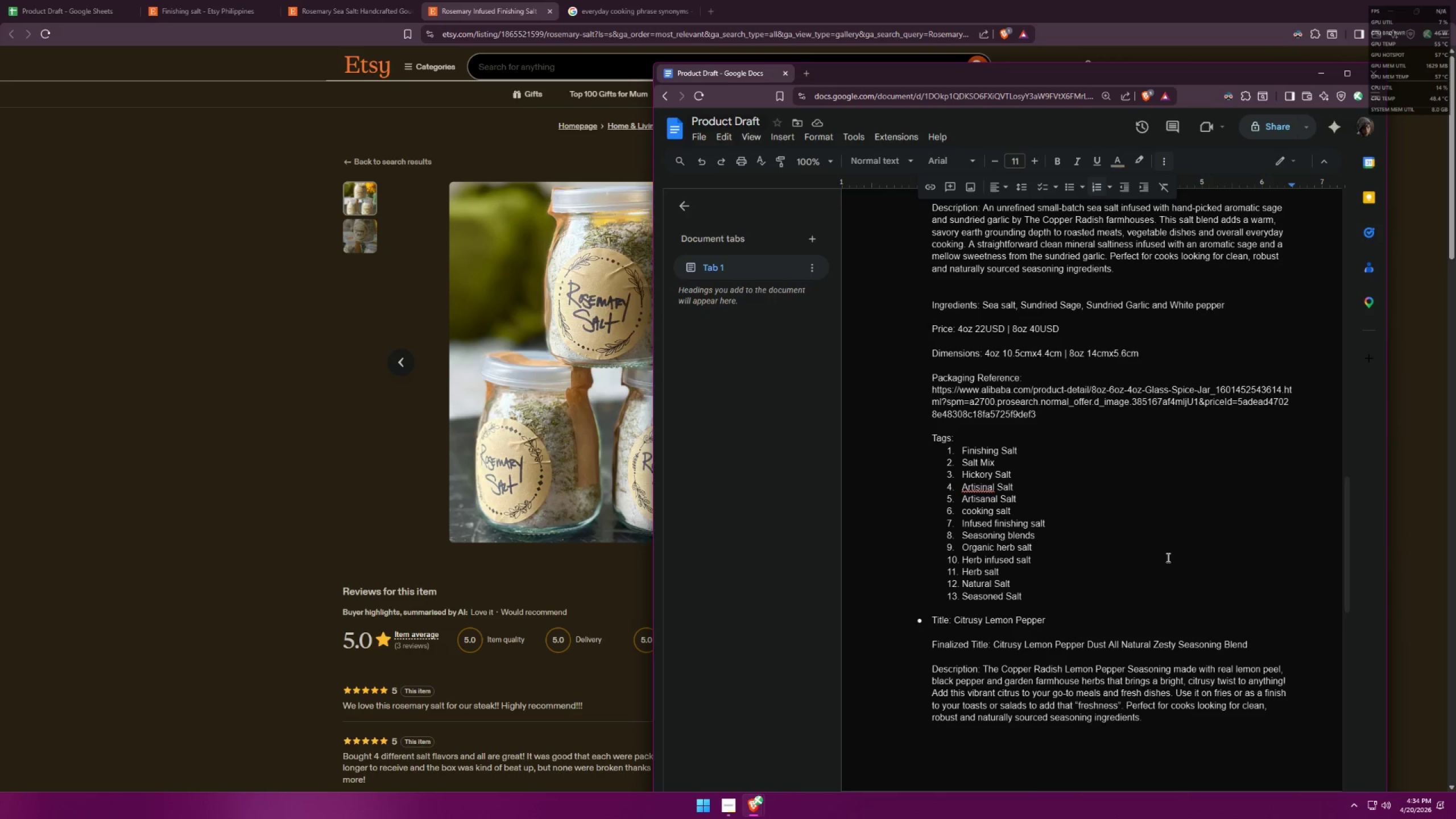 
left_click_drag(start_coordinate=[1004, 572], to_coordinate=[965, 578])
 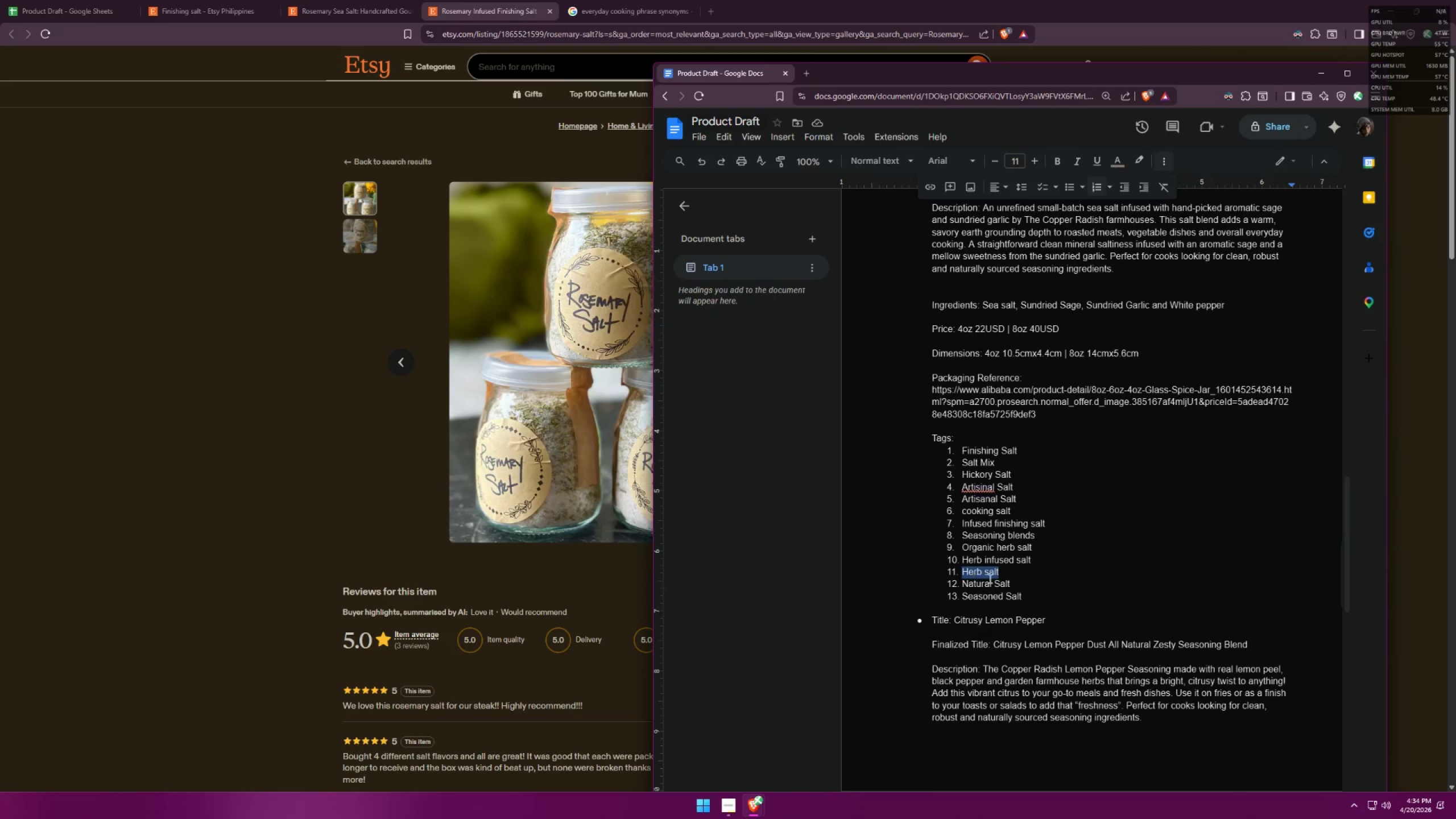 
left_click([1048, 587])
 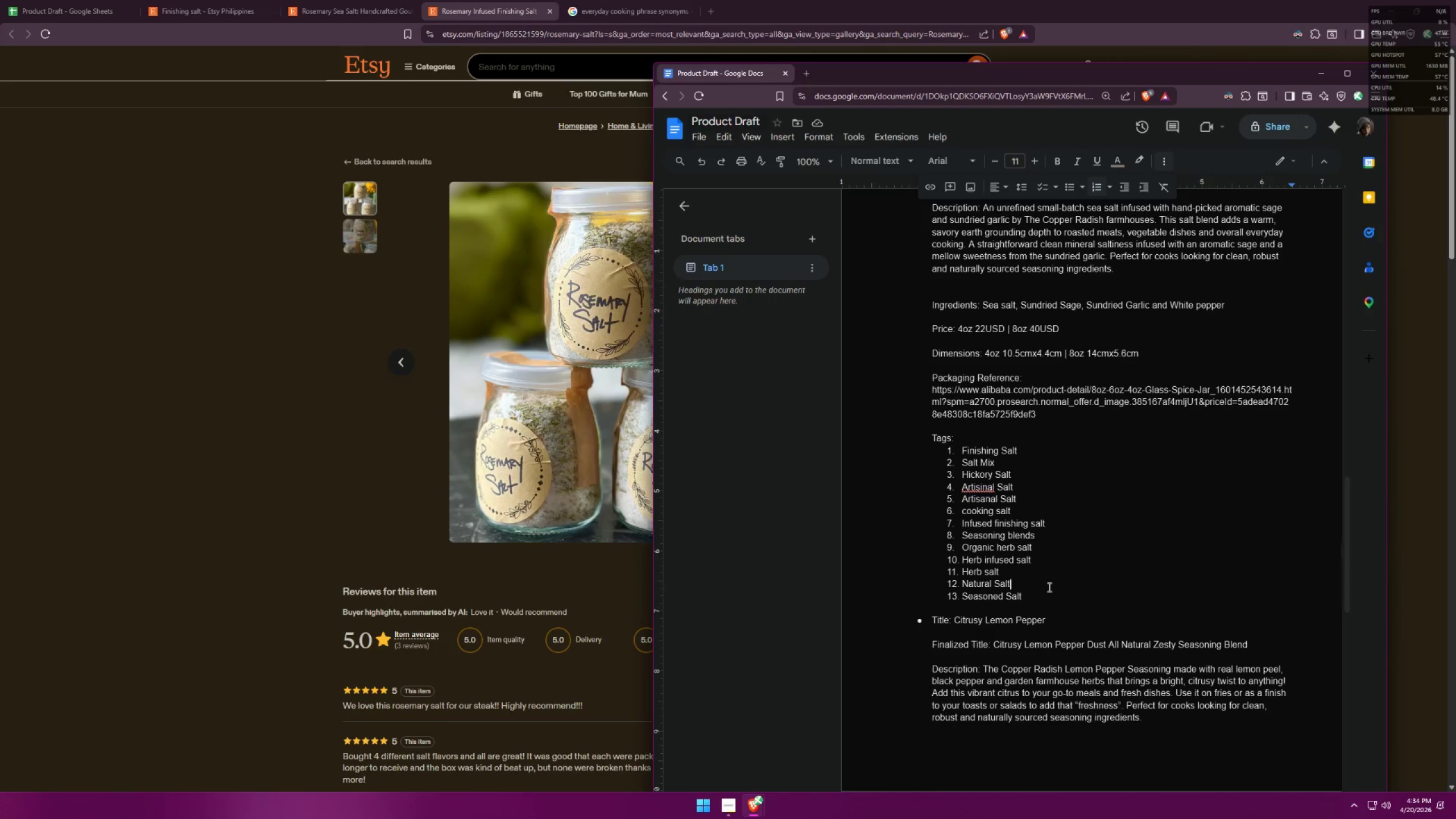 
scroll: coordinate [1070, 569], scroll_direction: down, amount: 1.0
 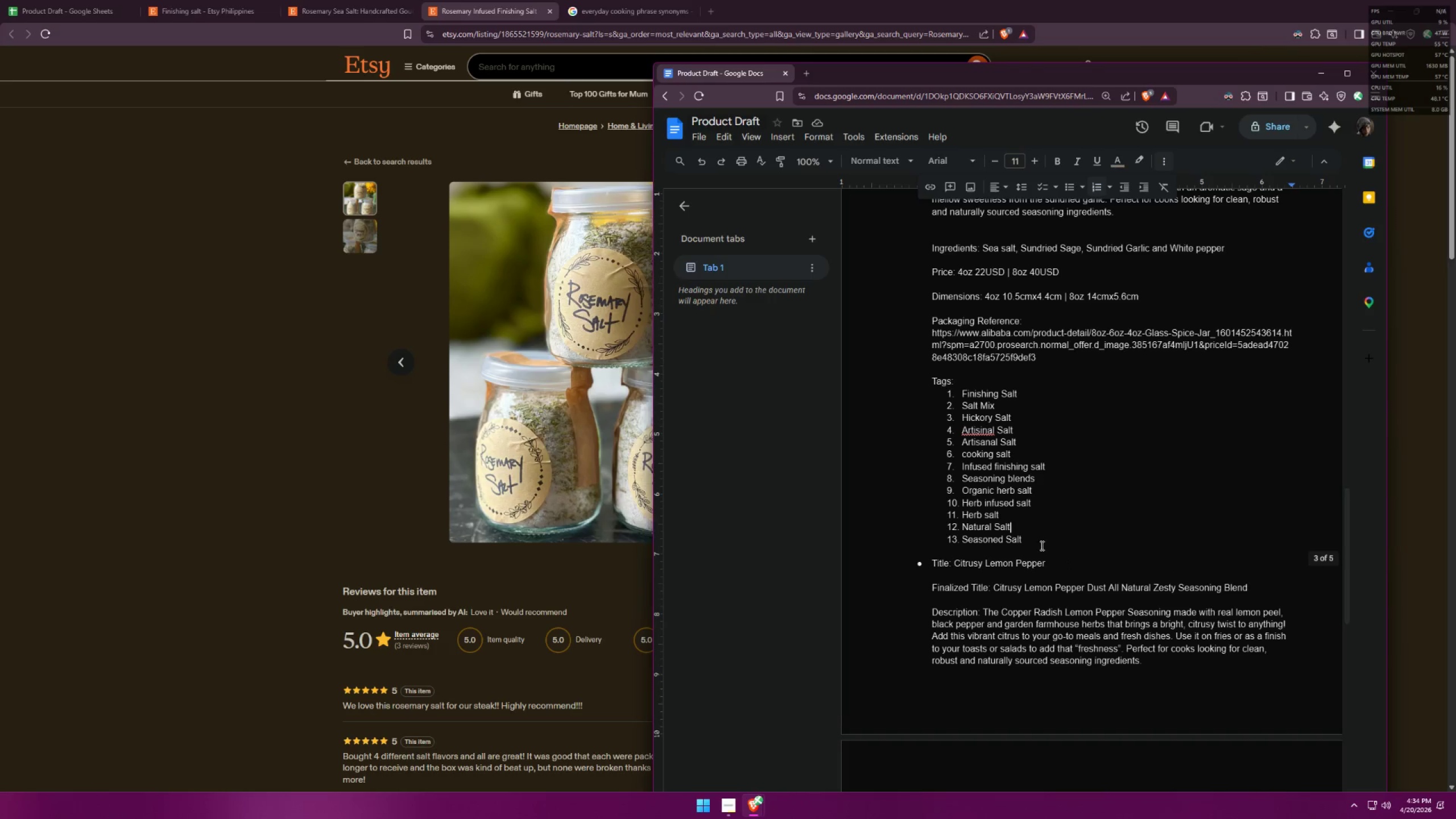 
left_click_drag(start_coordinate=[1035, 544], to_coordinate=[958, 411])
 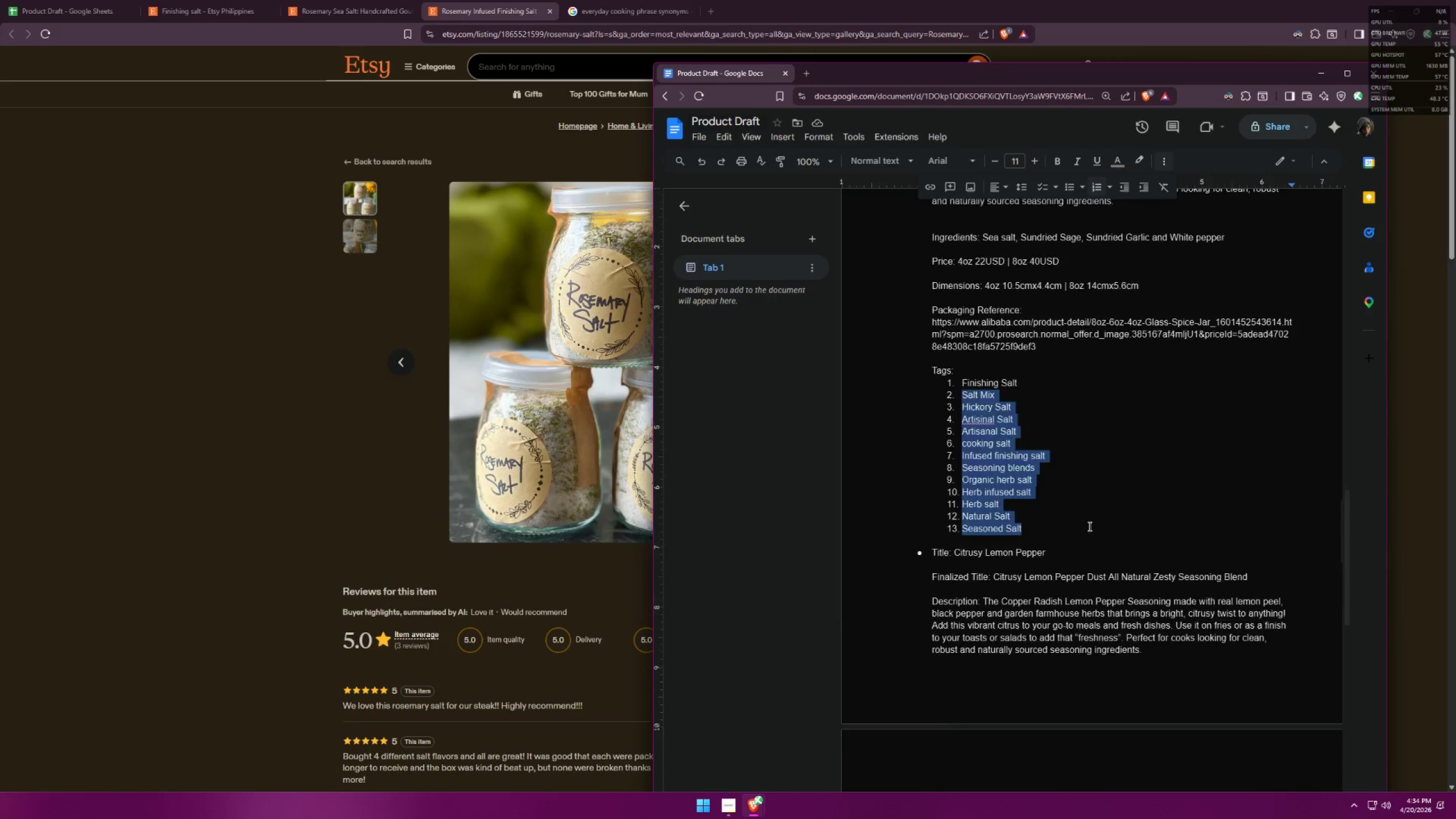 
key(Control+ControlLeft)
 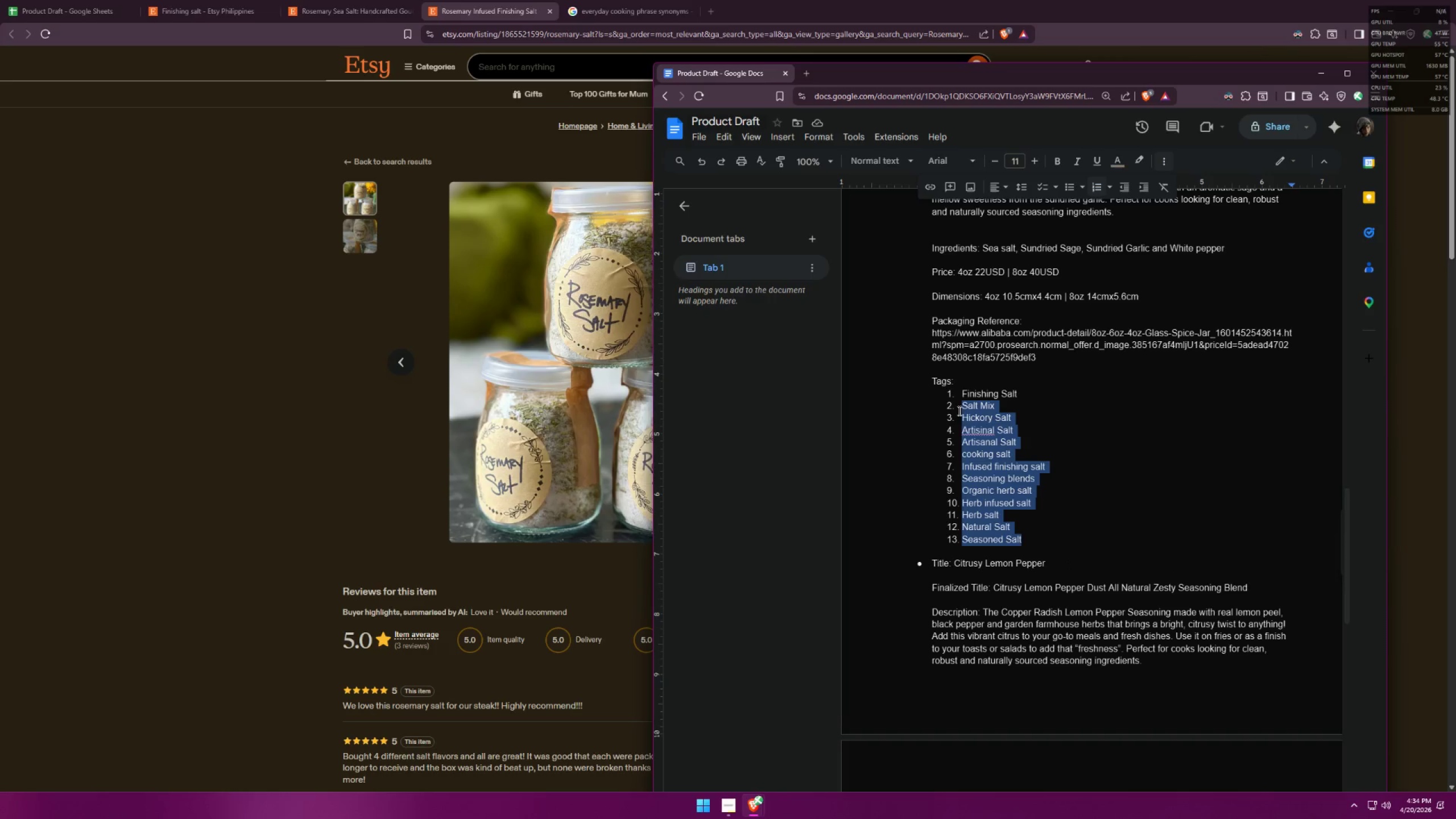 
key(Control+C)
 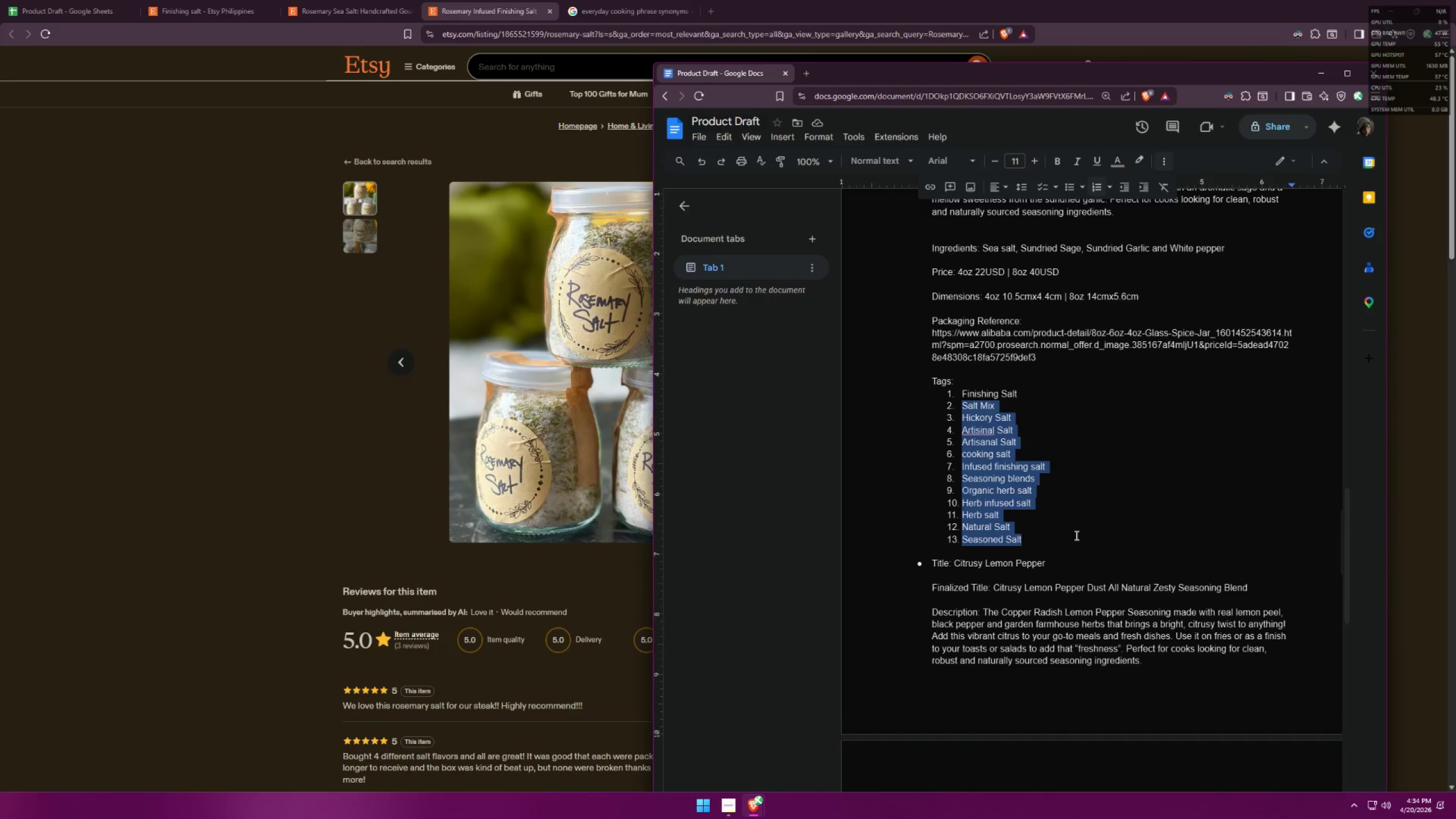 
scroll: coordinate [1114, 493], scroll_direction: down, amount: 19.0
 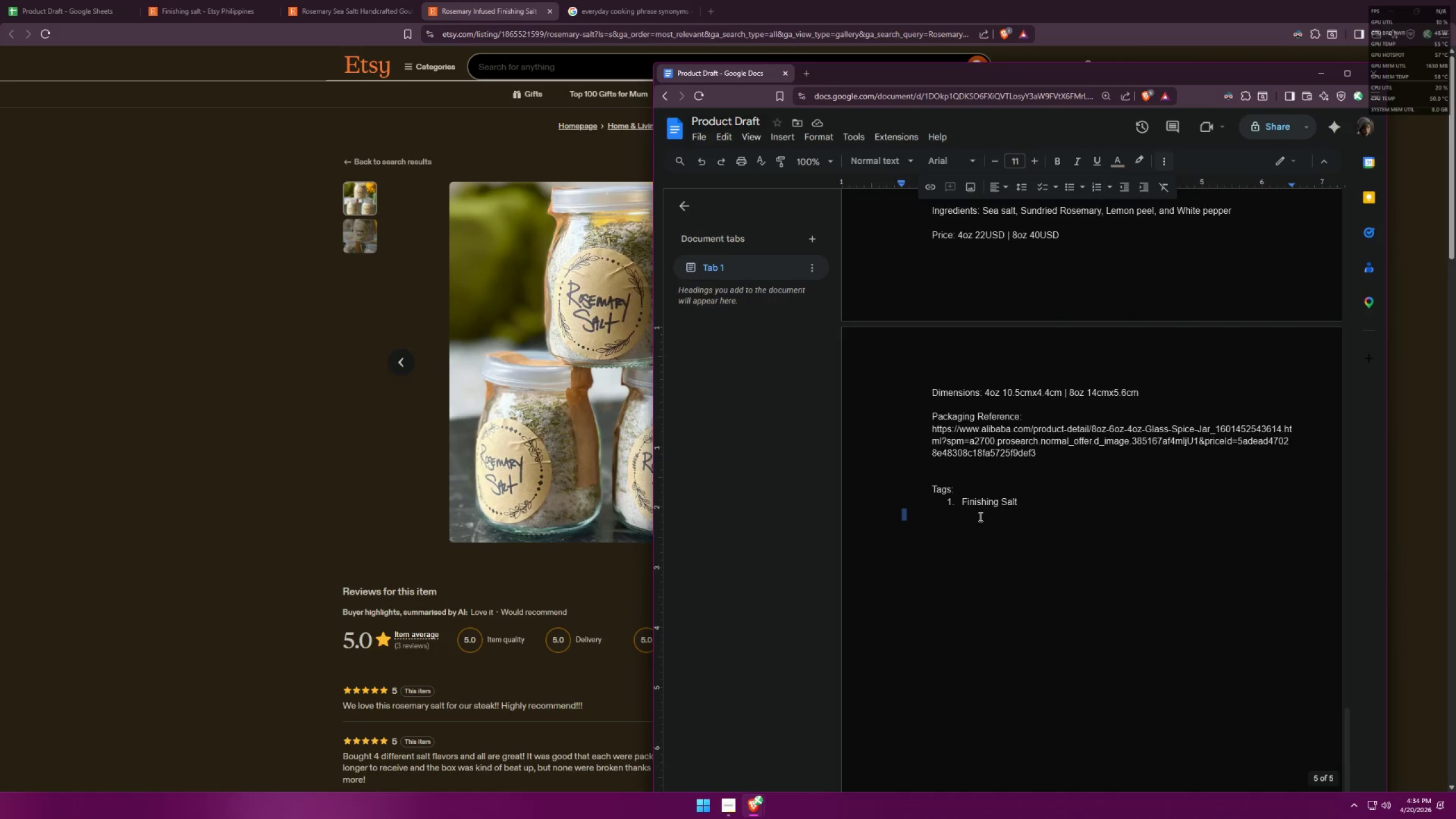 
double_click([1029, 506])
 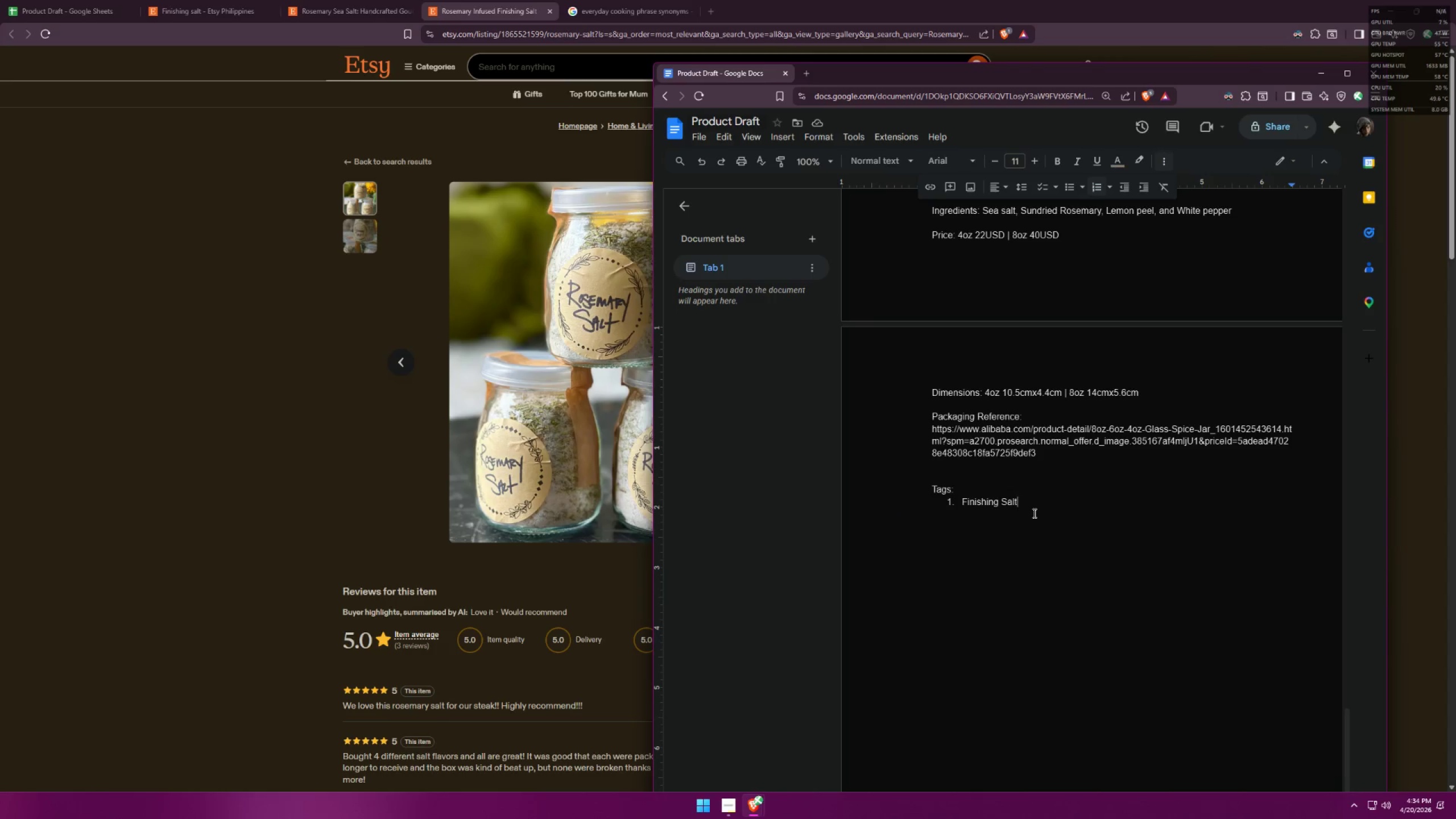 
key(Enter)
 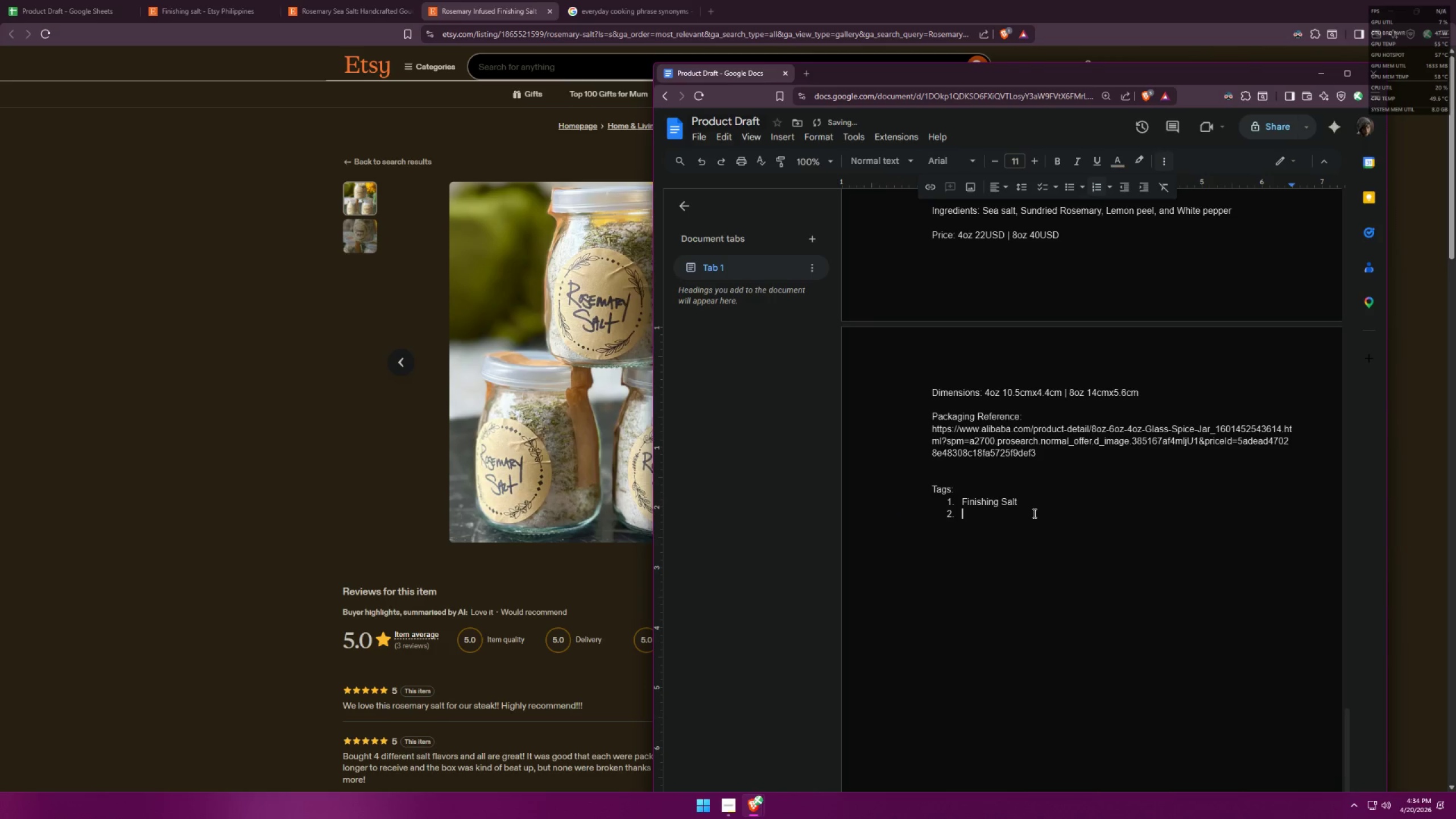 
key(Control+ControlLeft)
 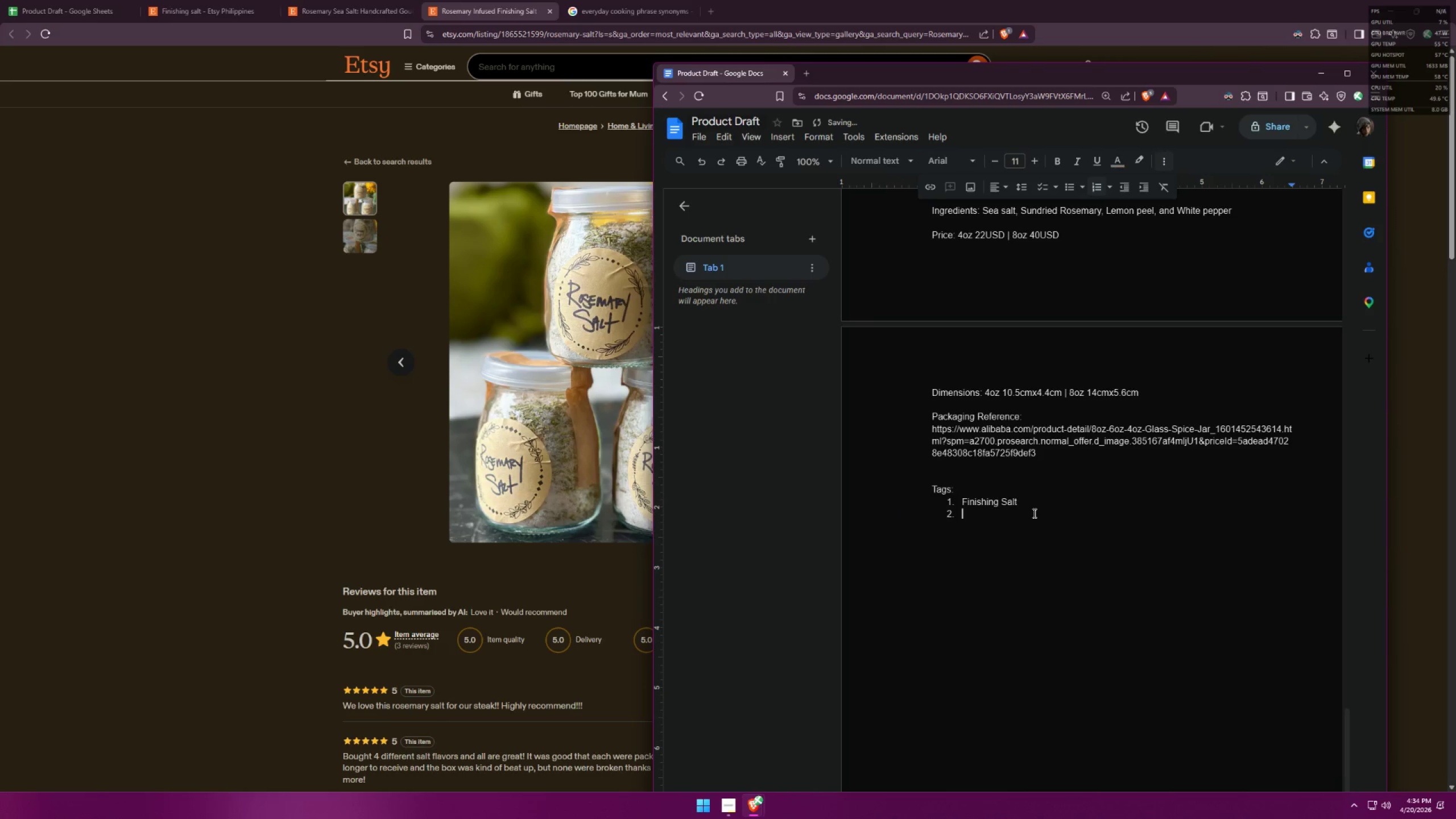 
key(Control+V)
 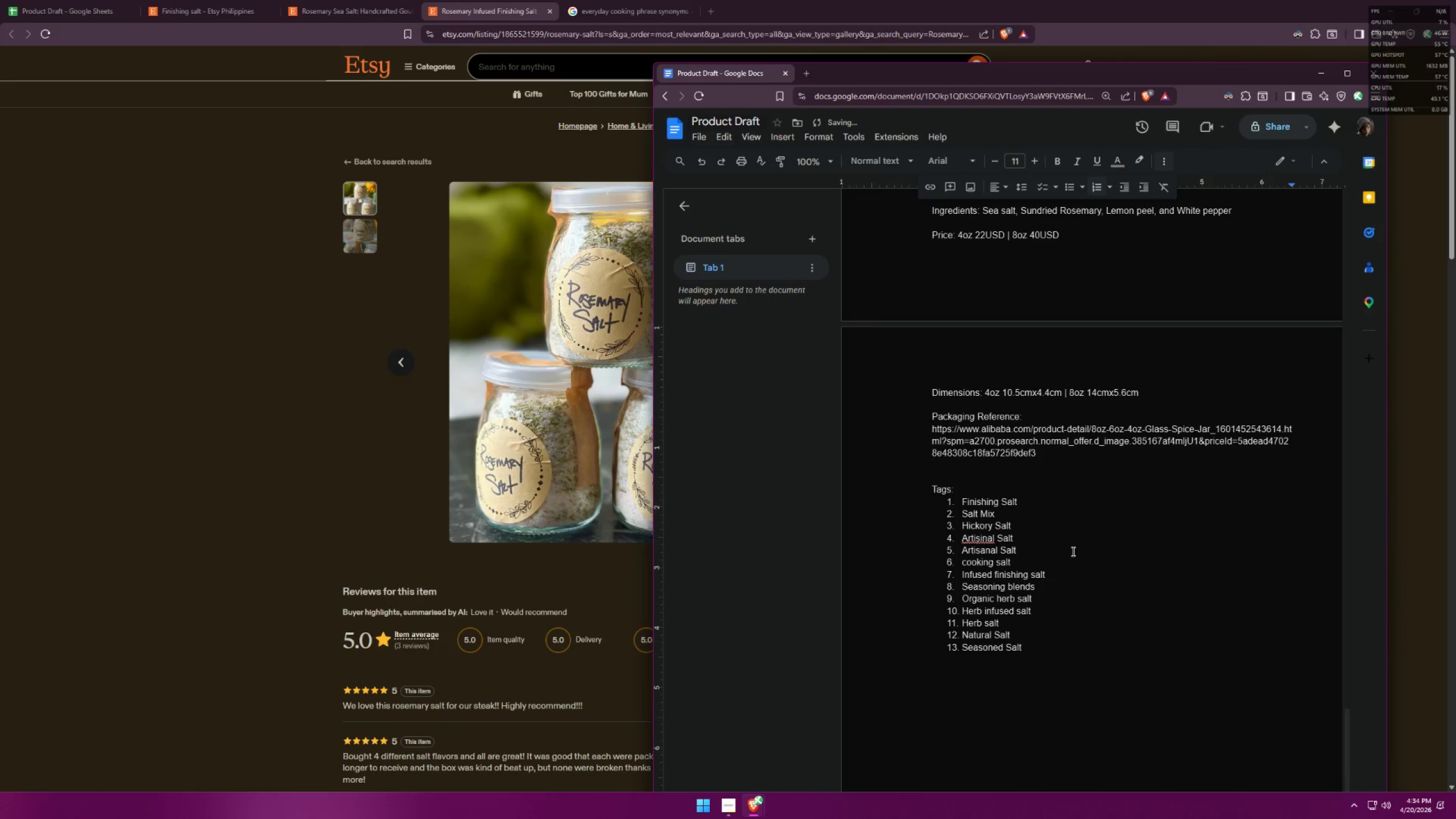 
double_click([1058, 510])
 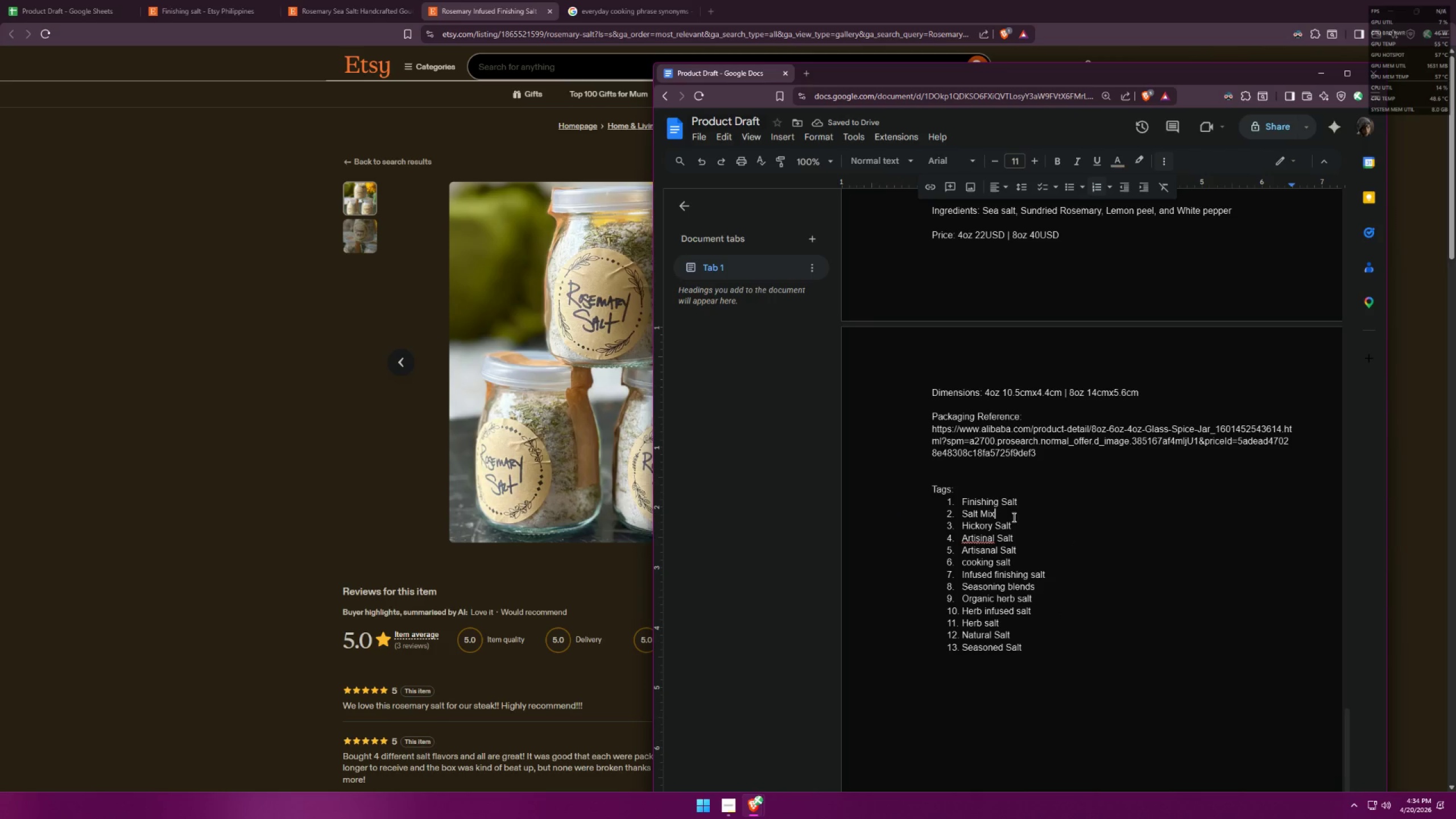 
left_click([1019, 535])
 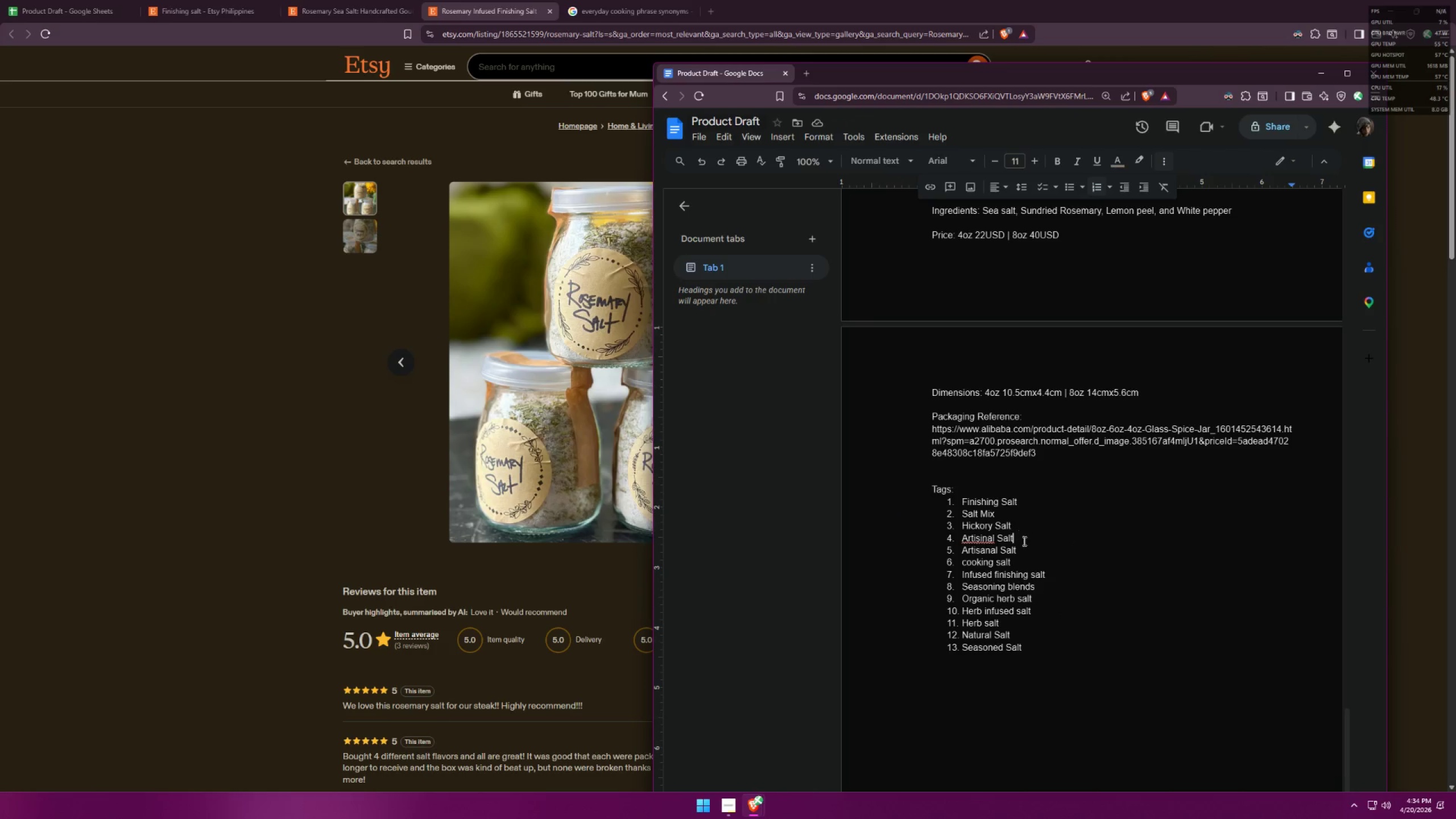 
double_click([1023, 545])
 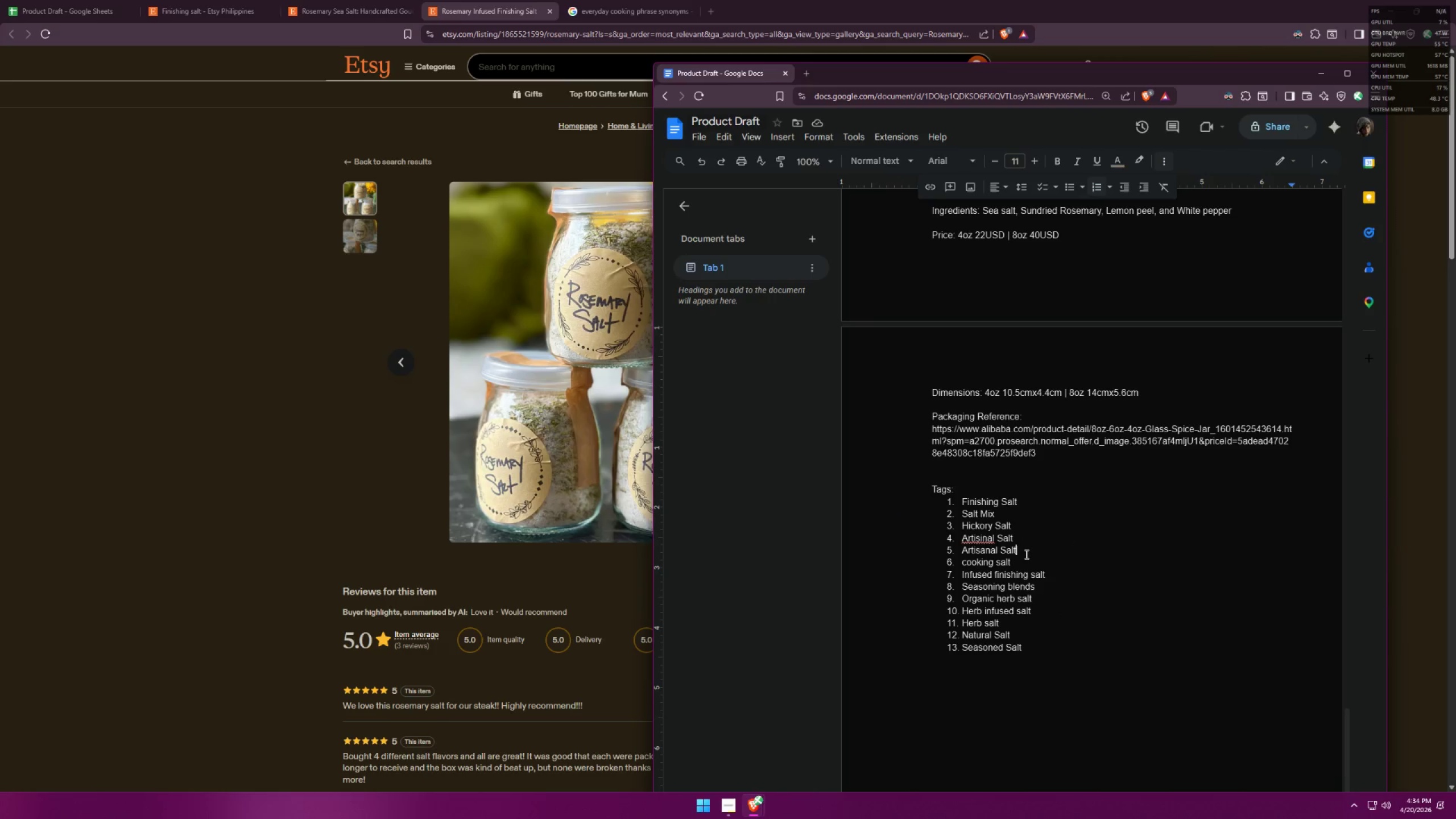 
triple_click([1023, 559])
 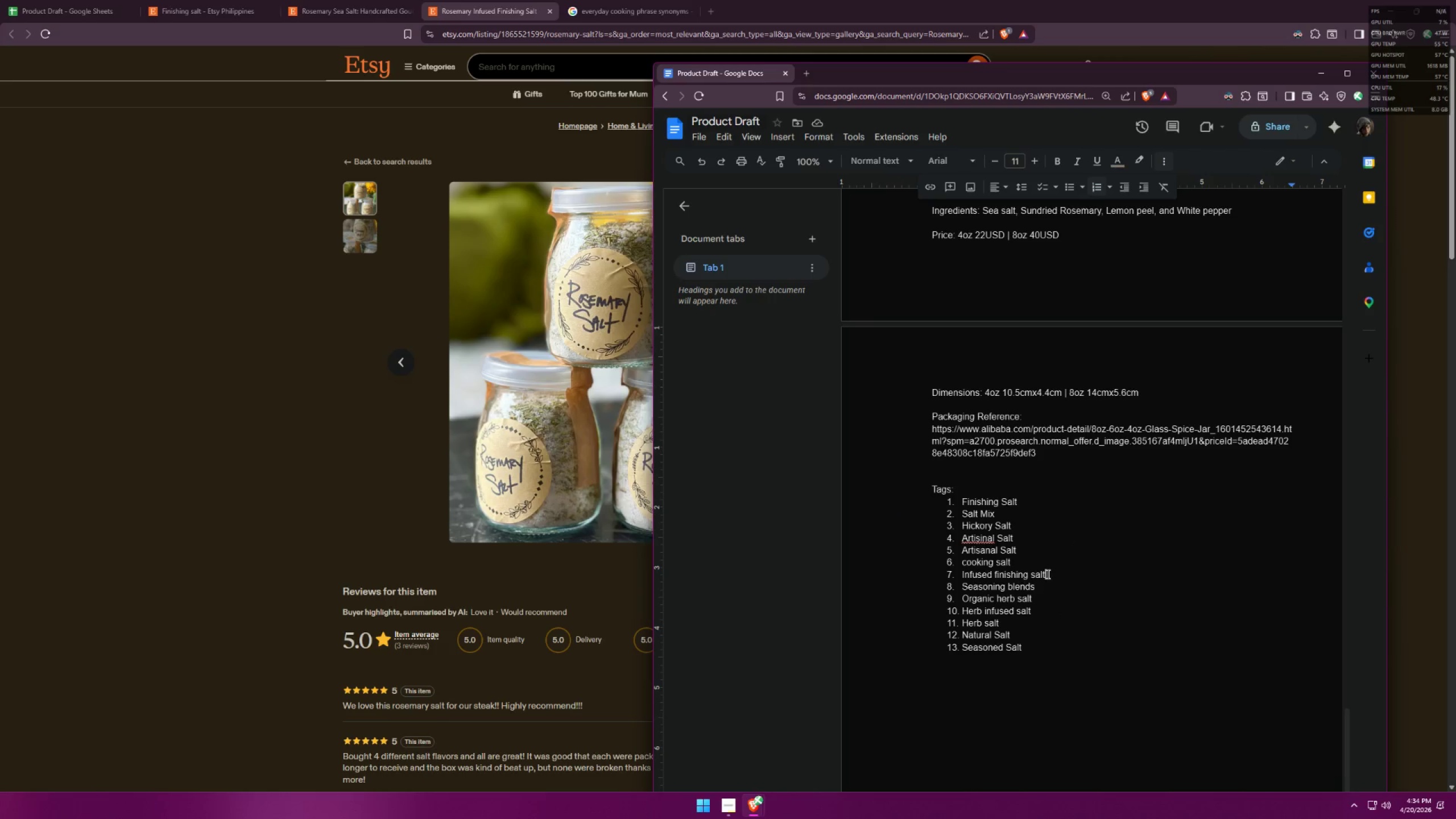 
triple_click([1039, 587])
 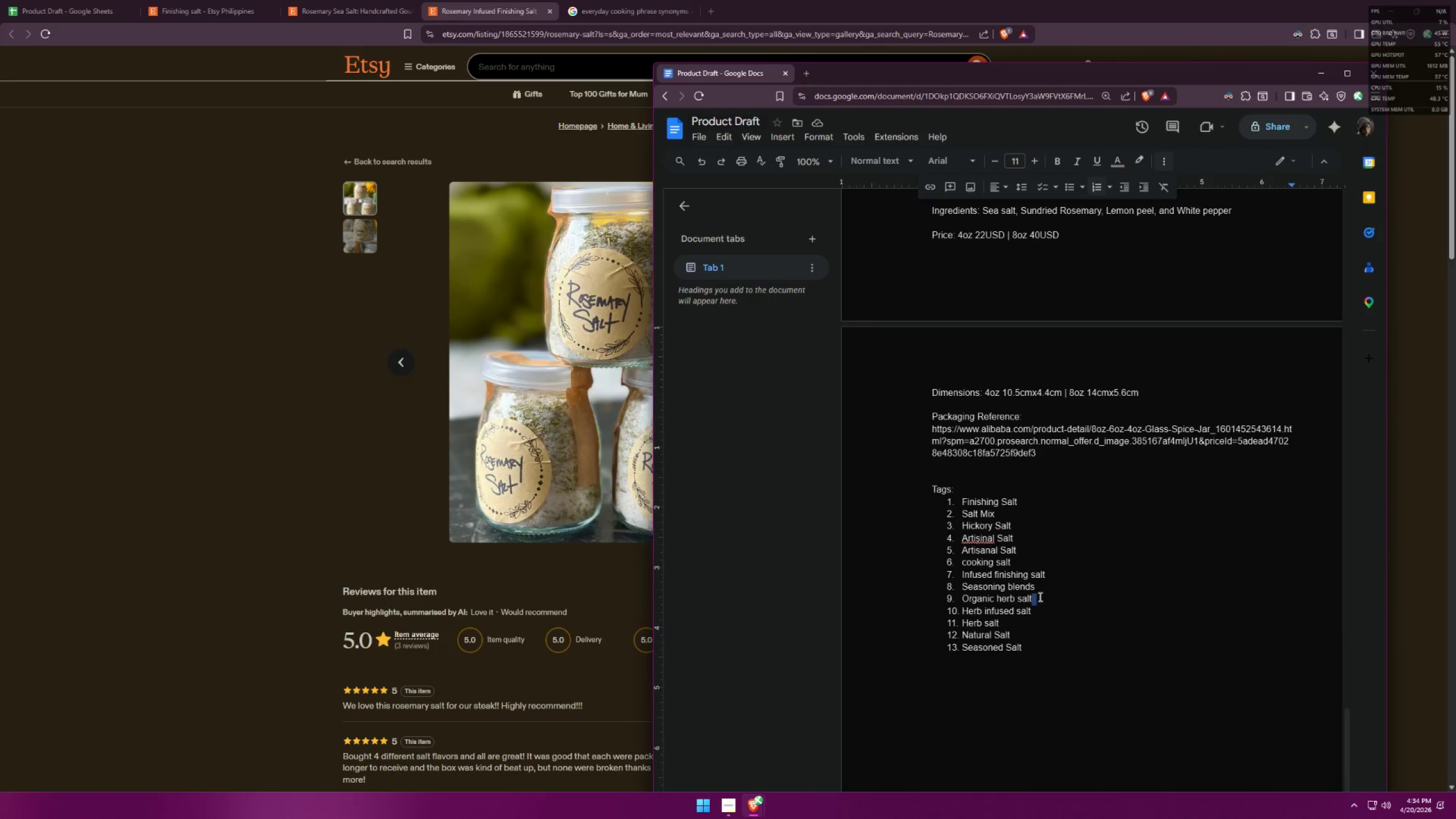 
triple_click([1036, 607])
 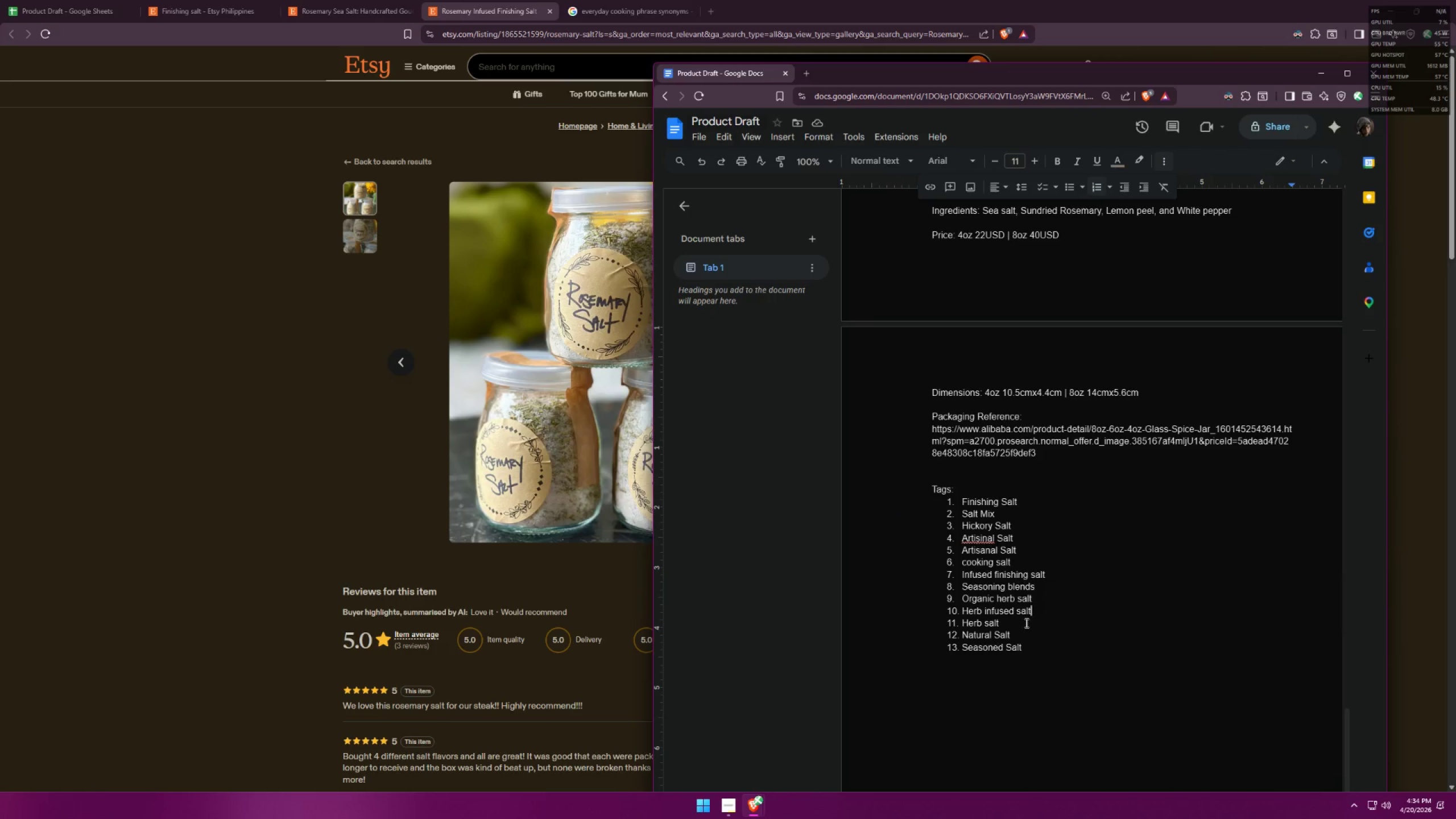 
triple_click([1015, 623])
 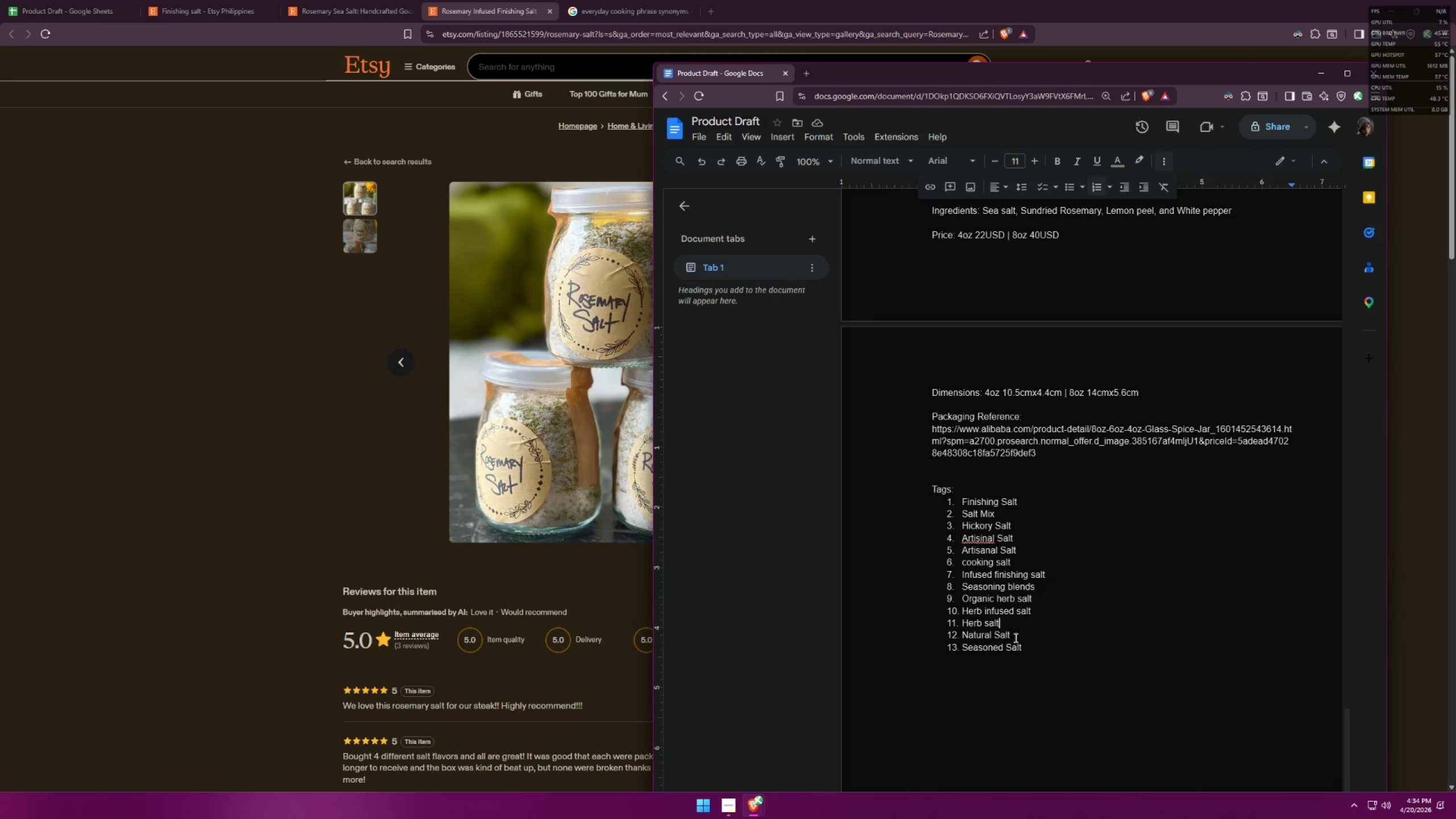 
triple_click([1015, 638])
 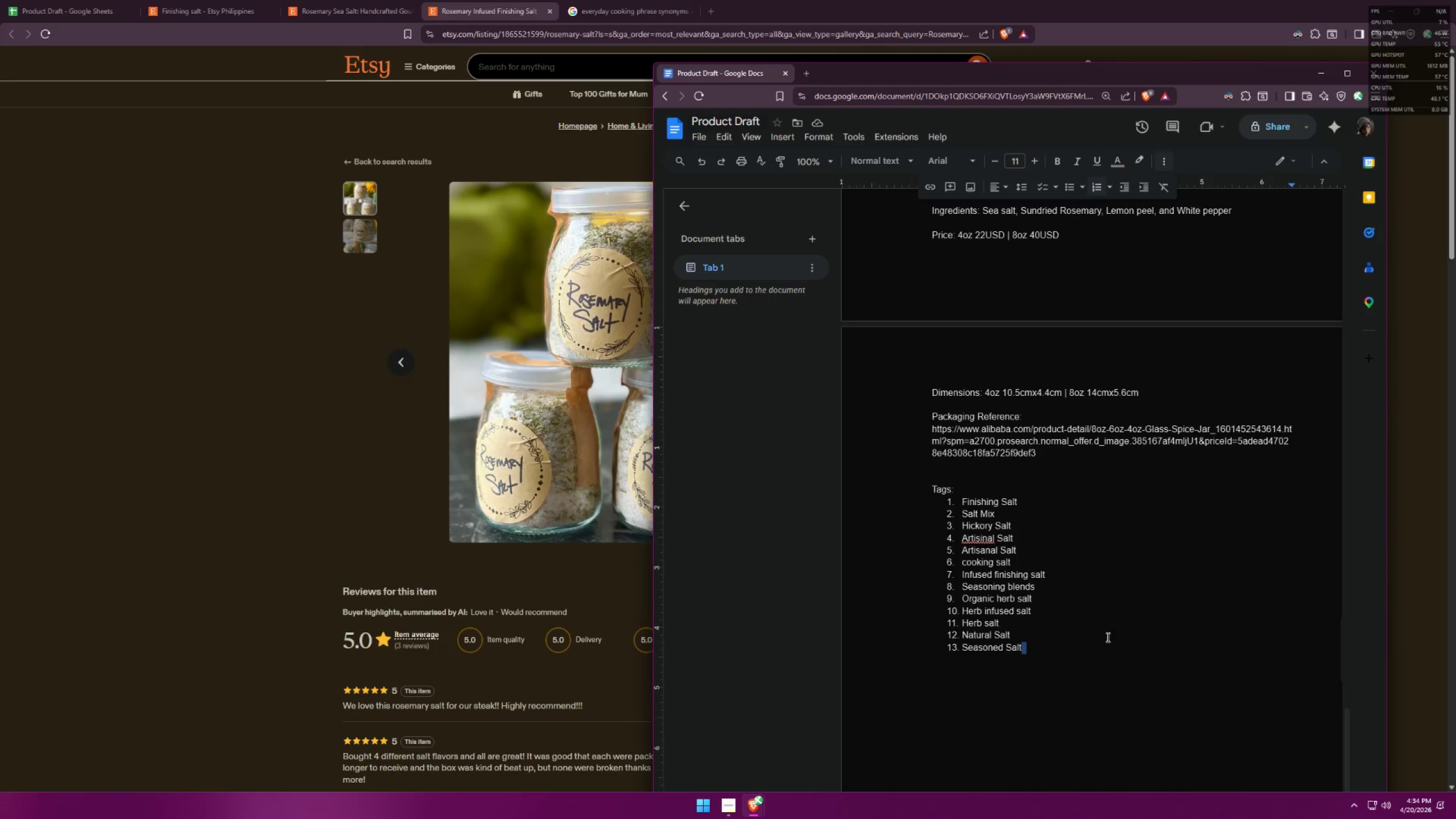 
left_click([1072, 655])
 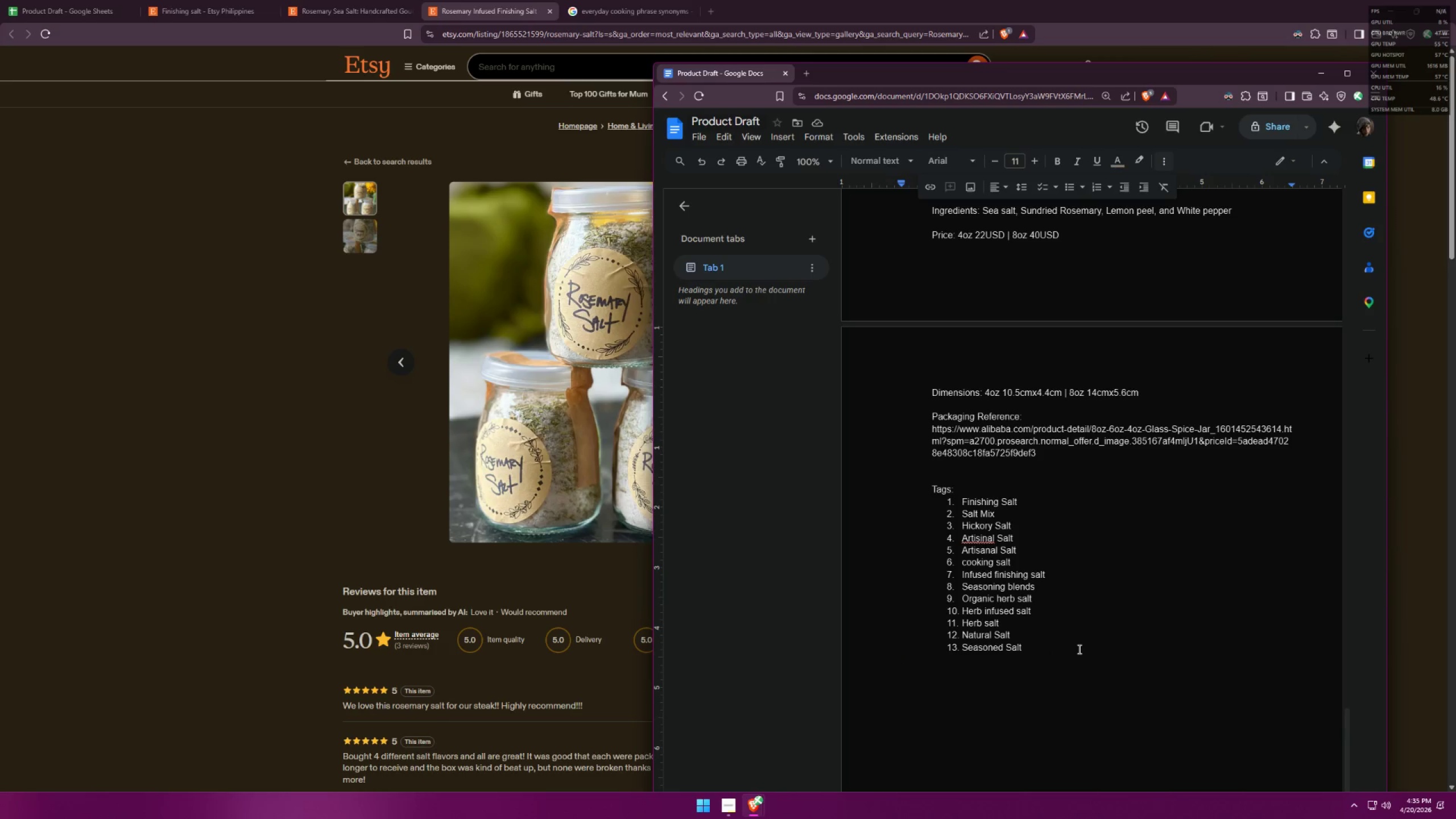 
key(Enter)
 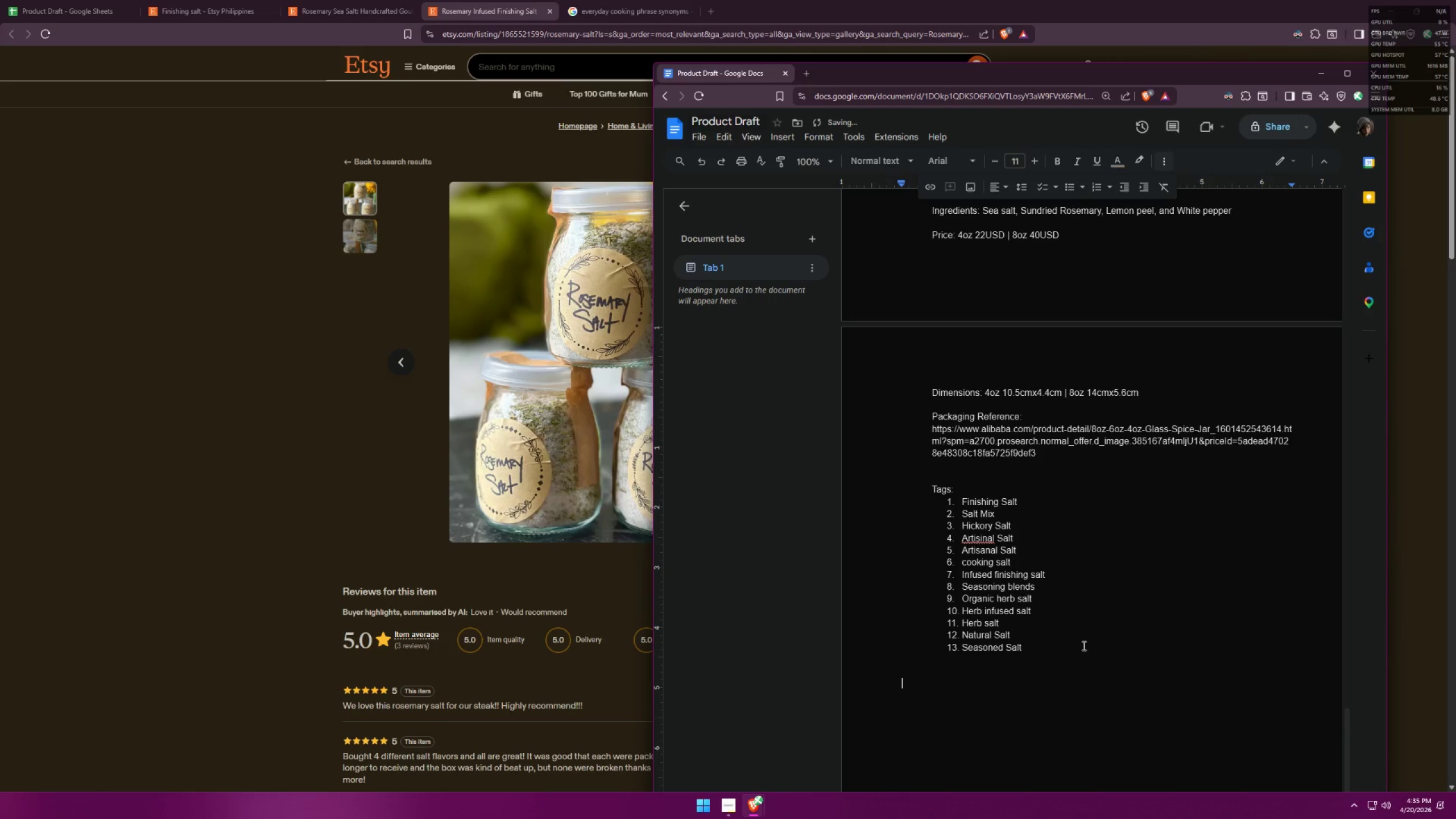 
key(Enter)
 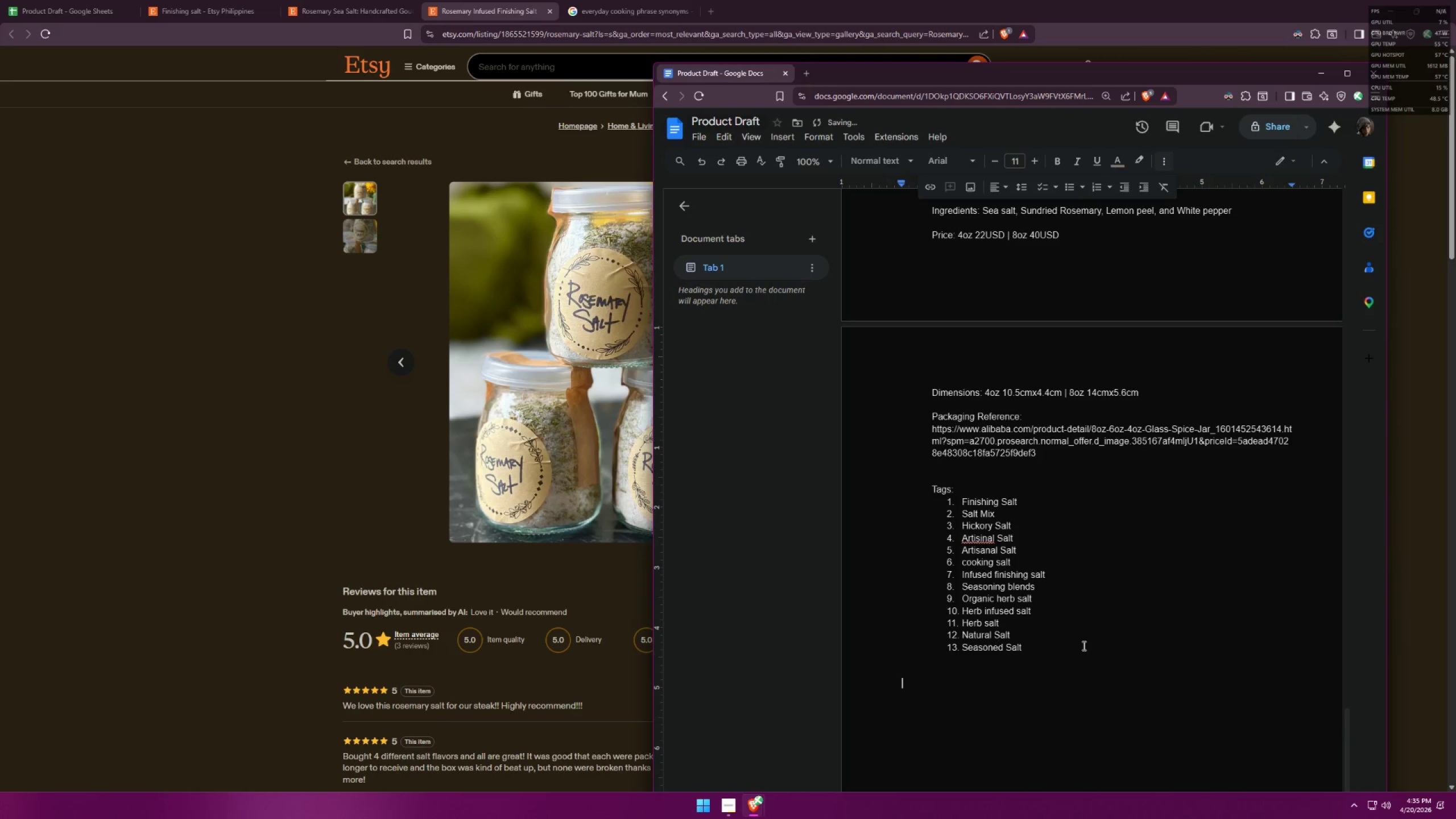 
key(Backspace)
 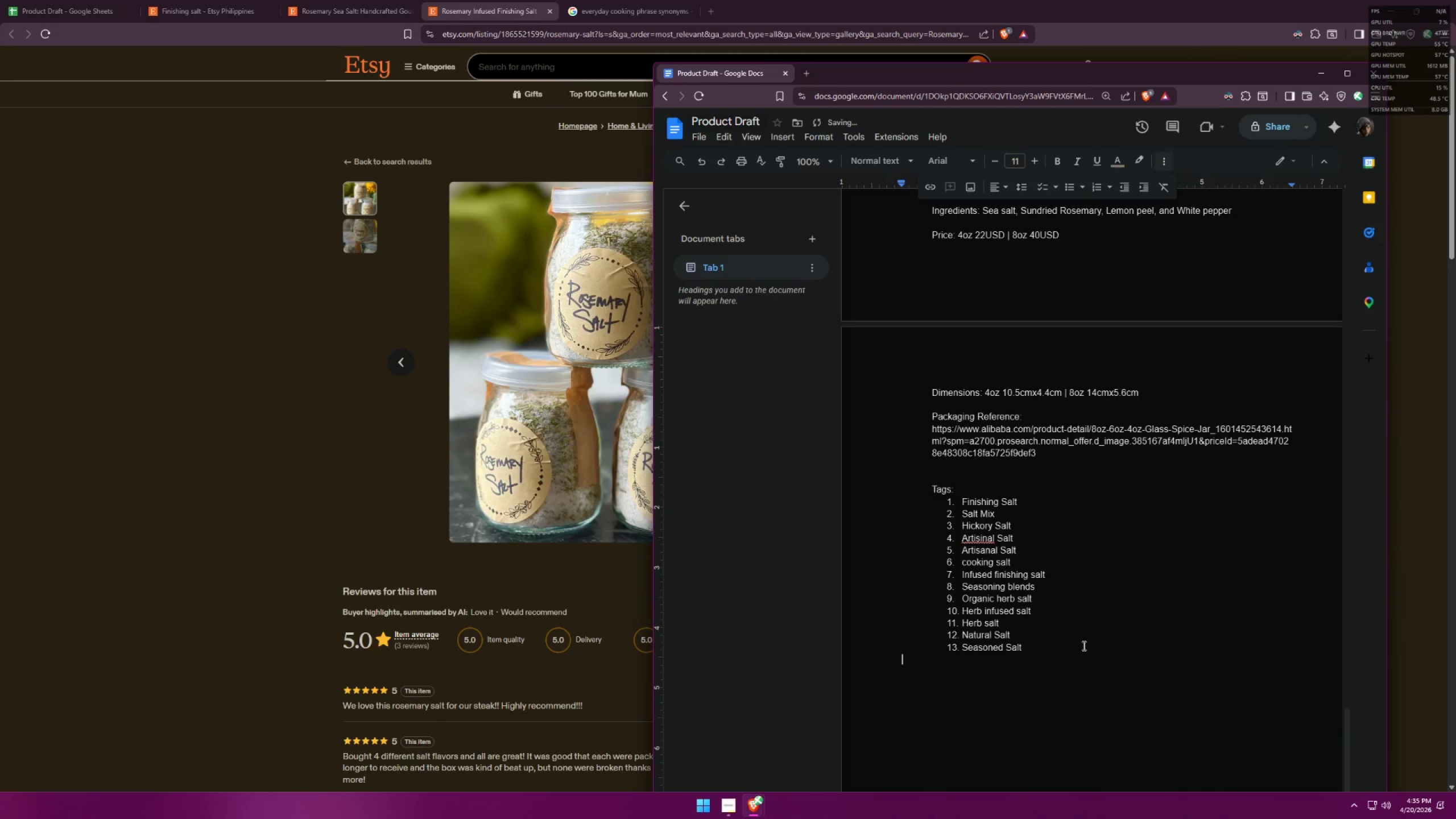 
key(Backspace)
 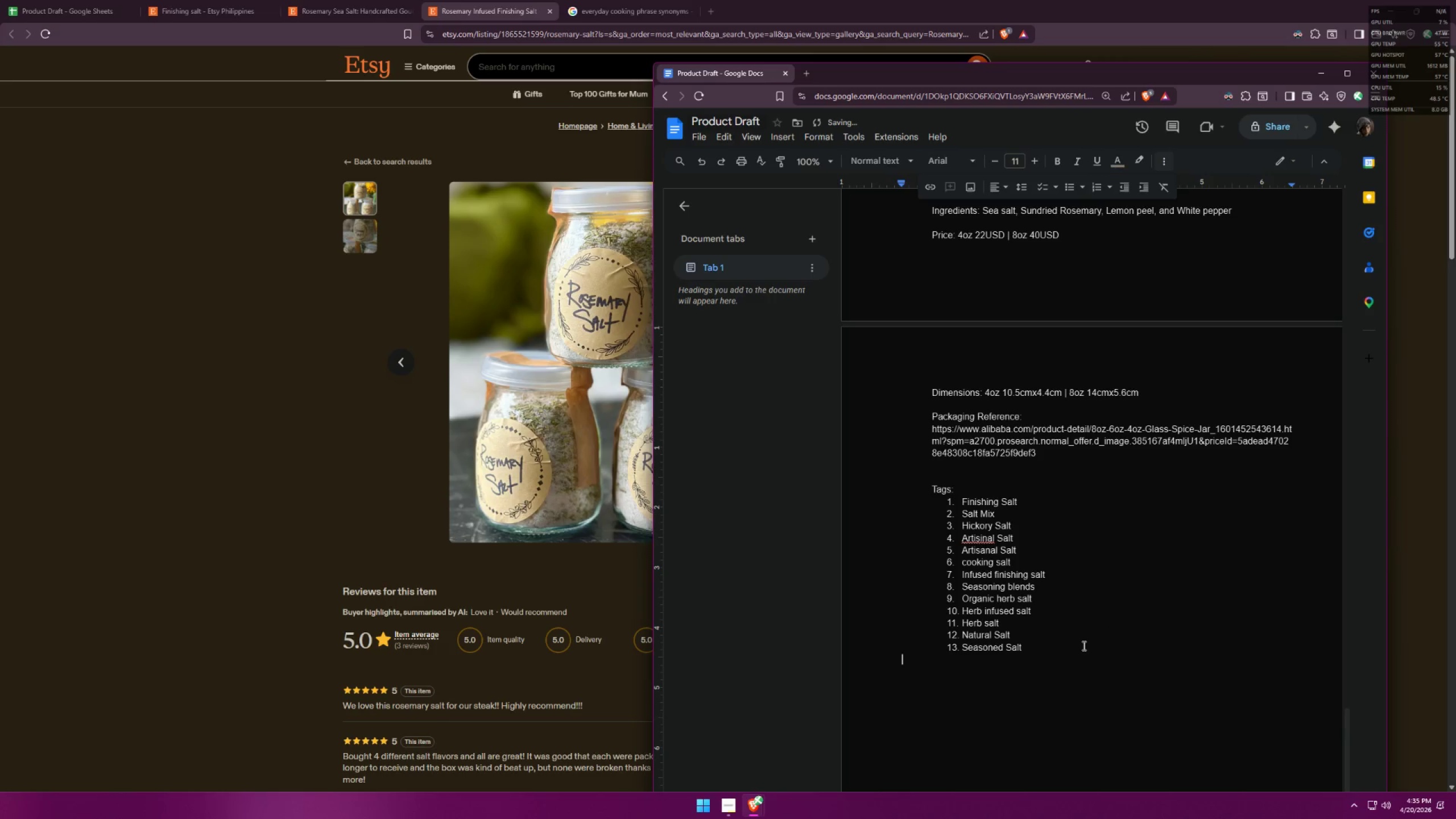 
key(Backspace)
 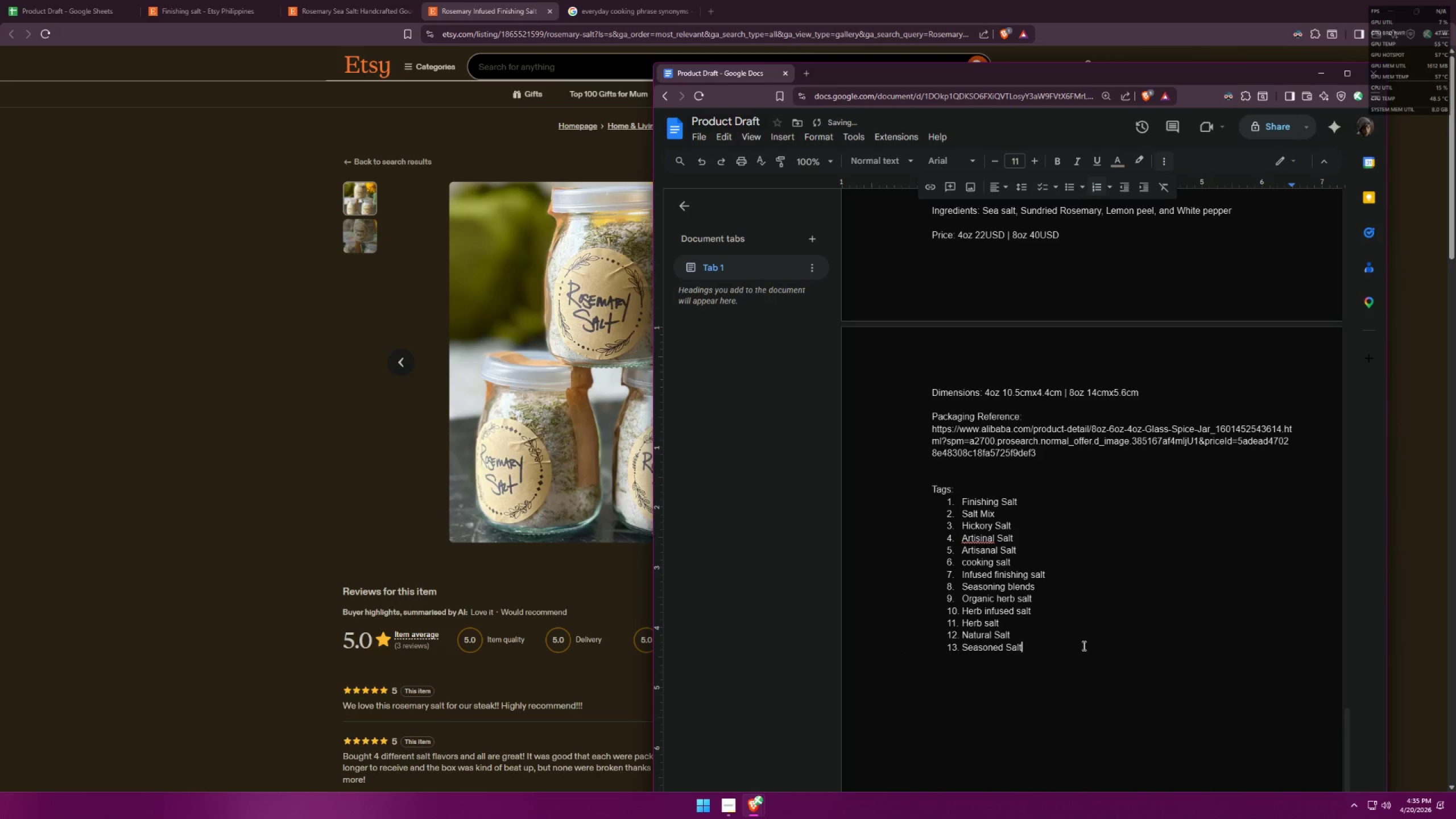 
key(Enter)
 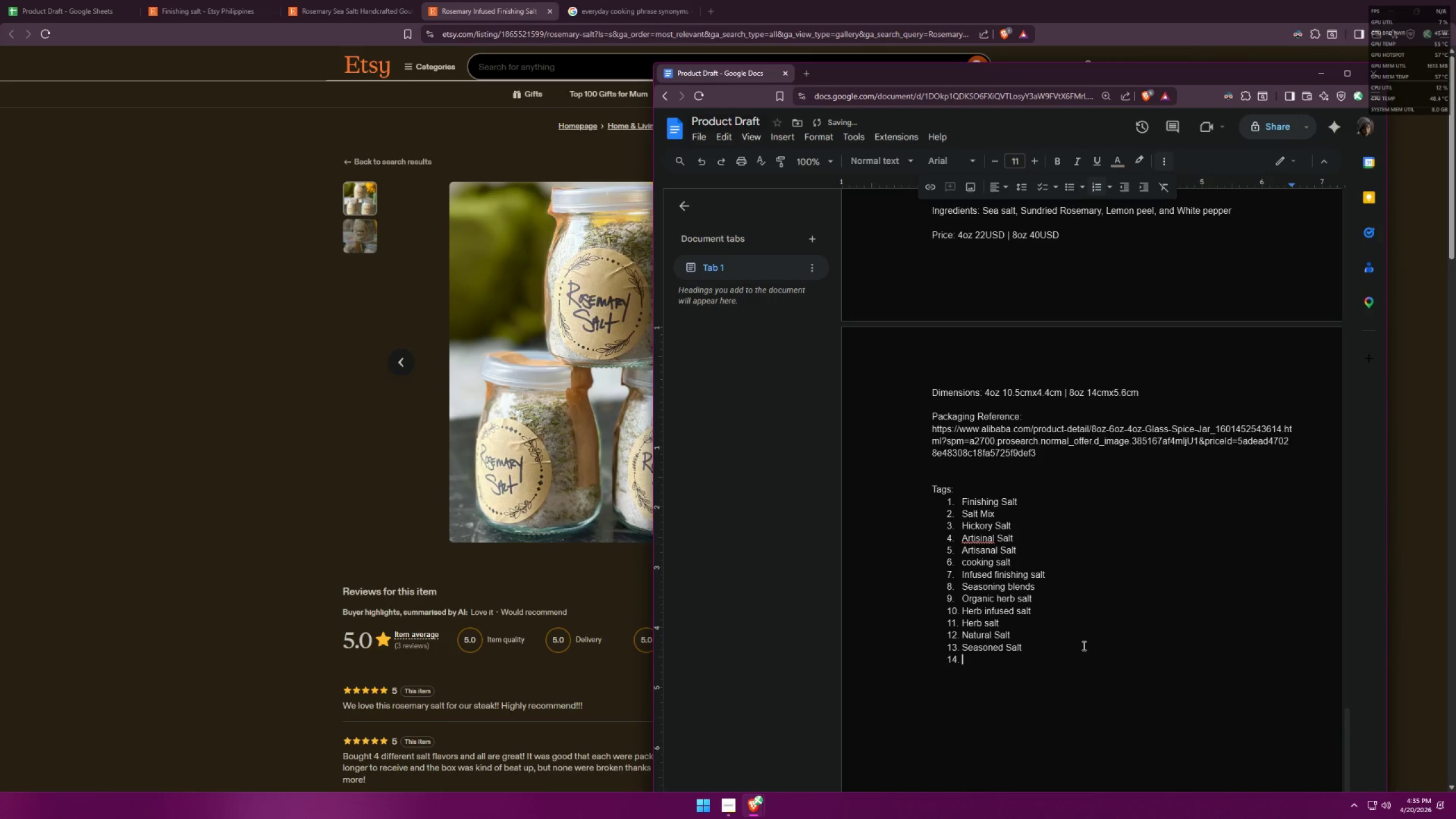 
key(Enter)
 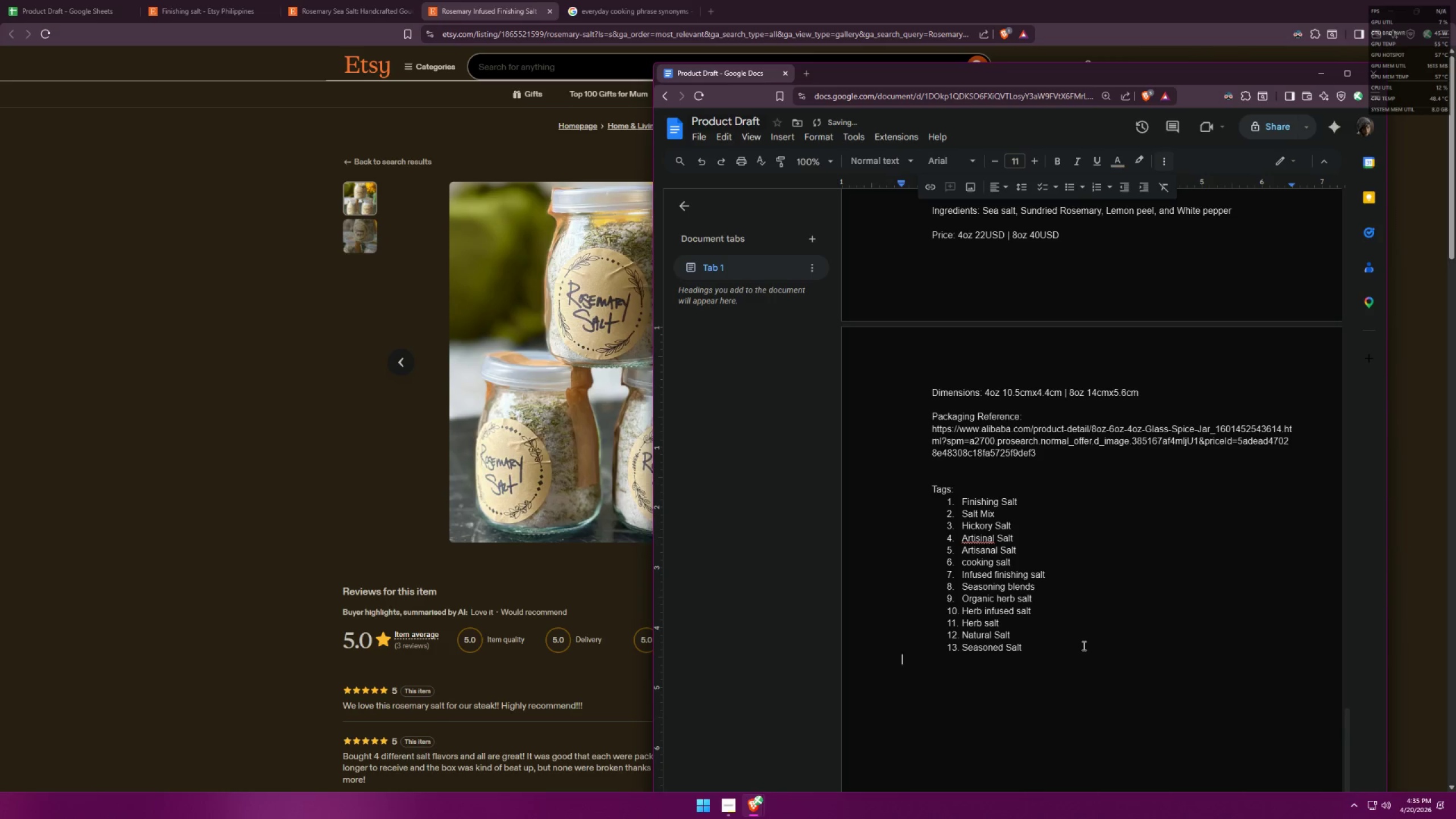 
key(Enter)
 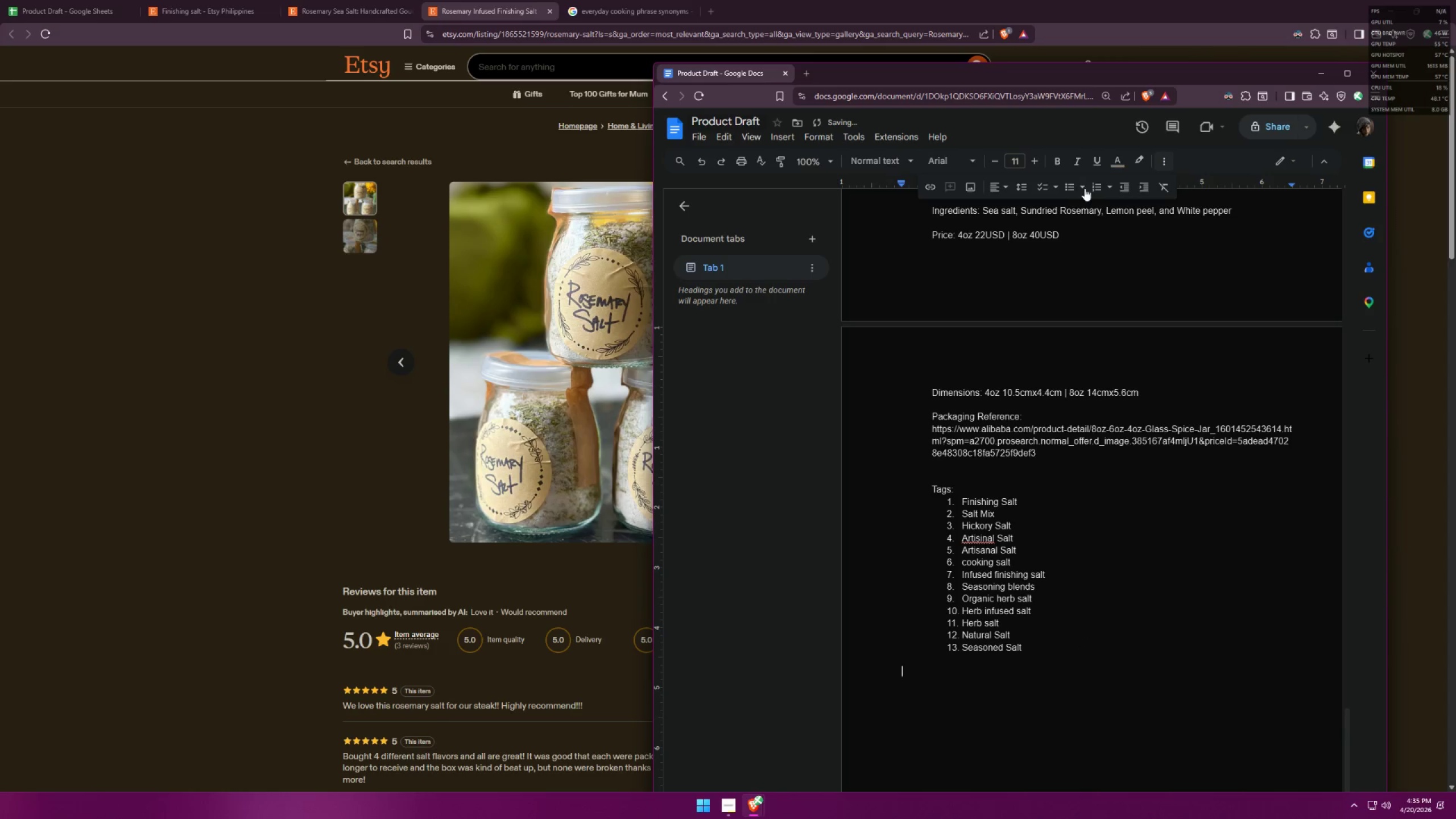 
left_click([1066, 189])
 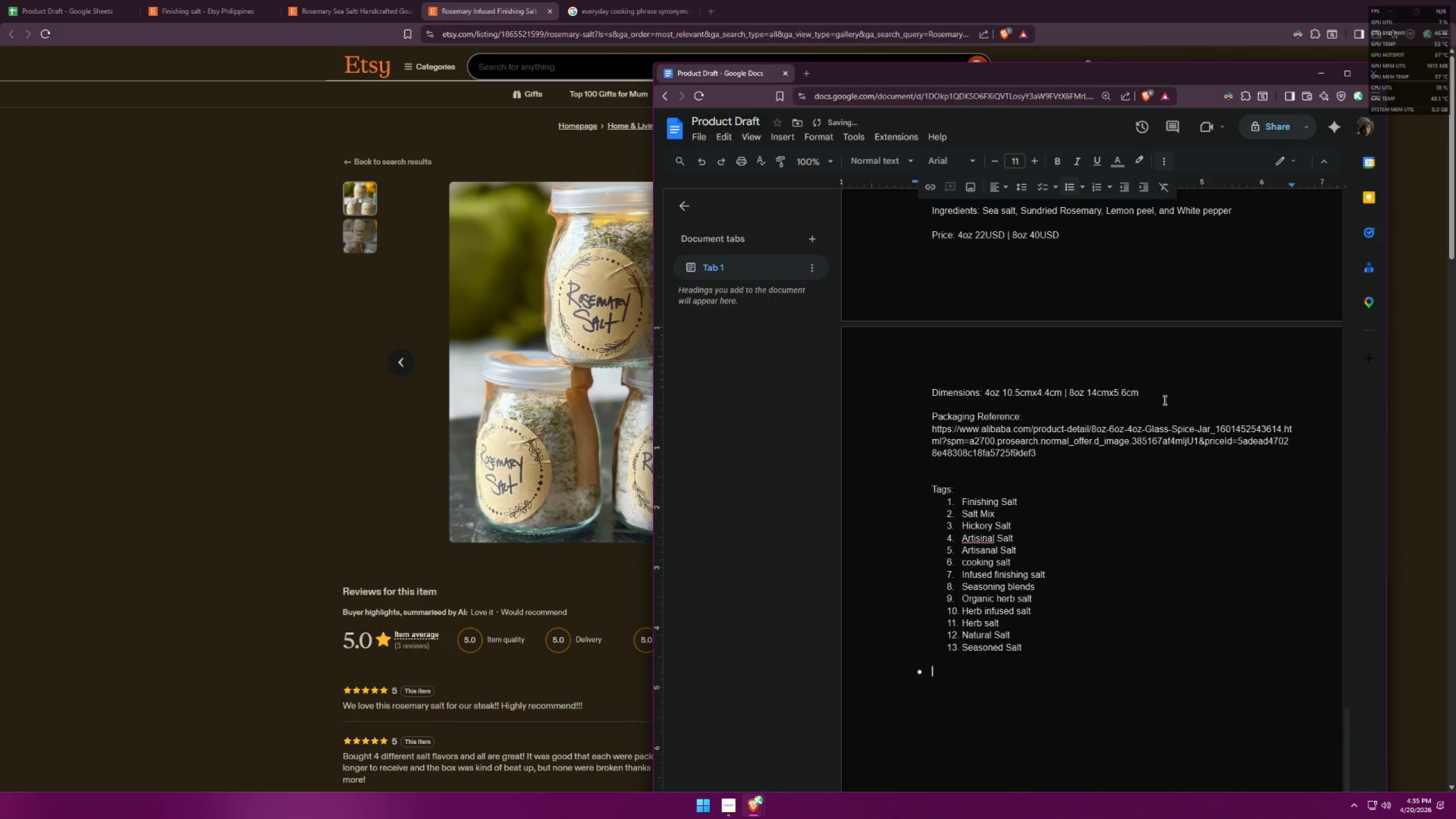 
type(Title:)
 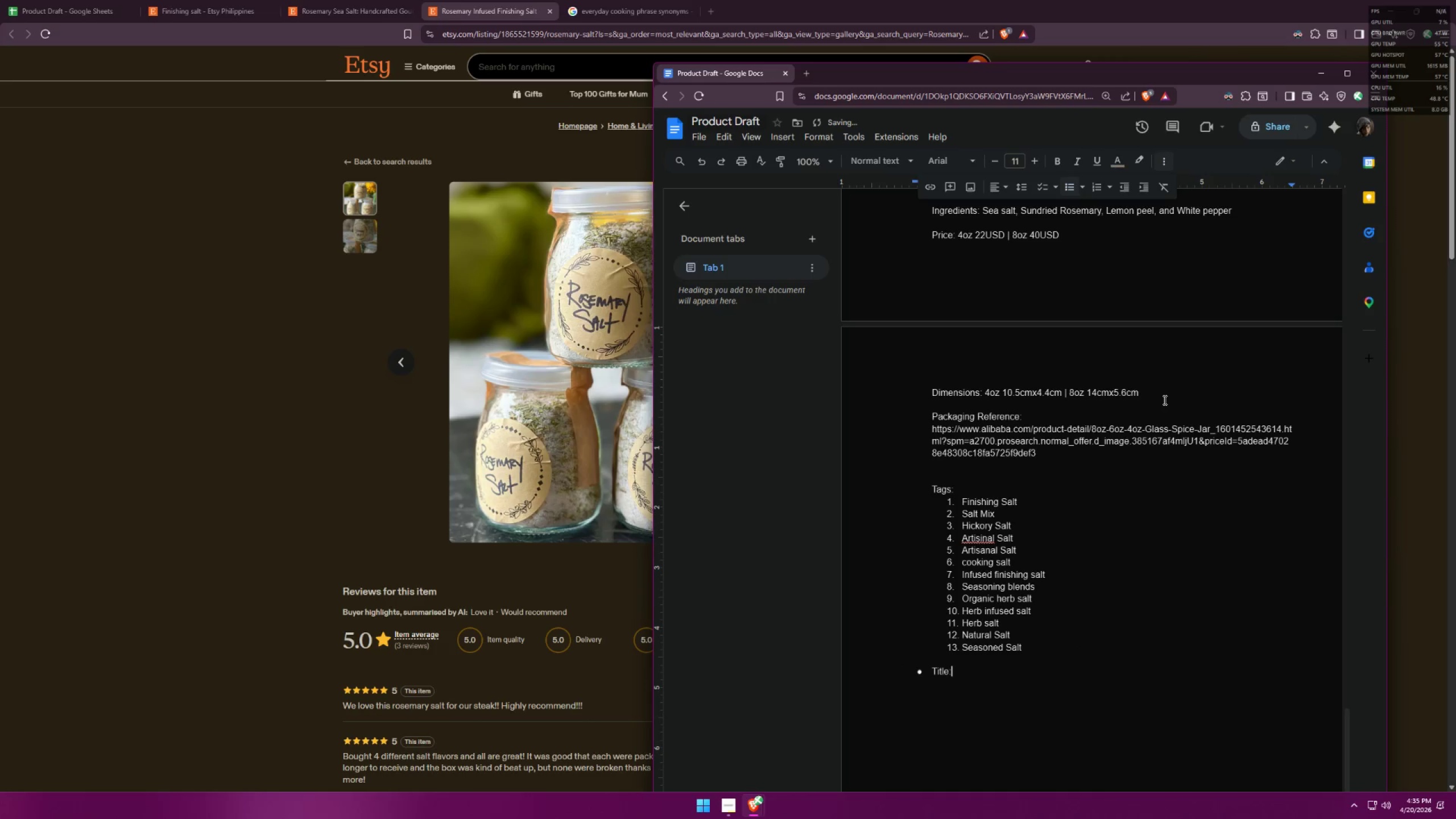 
key(Enter)
 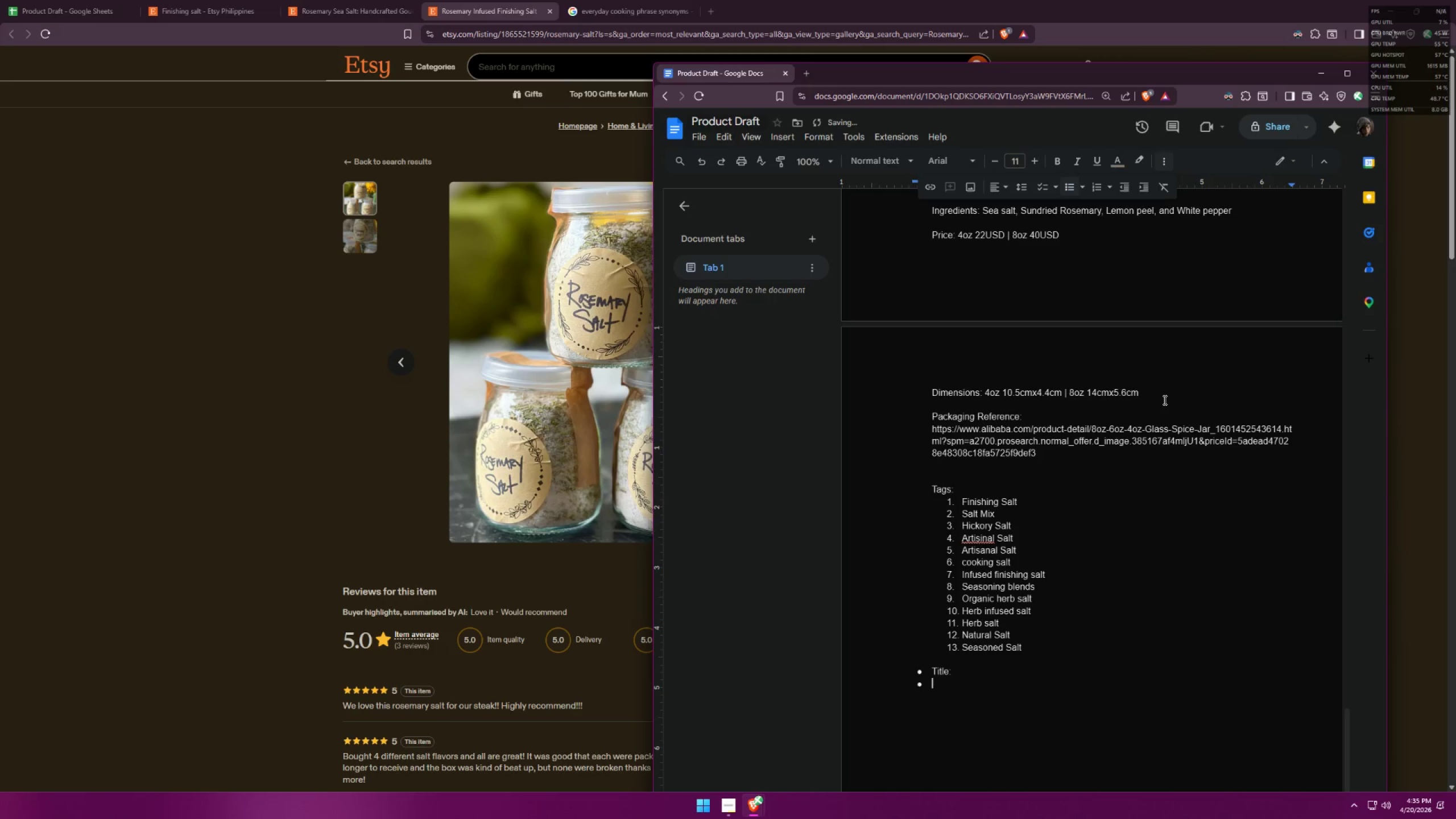 
key(Backspace)
 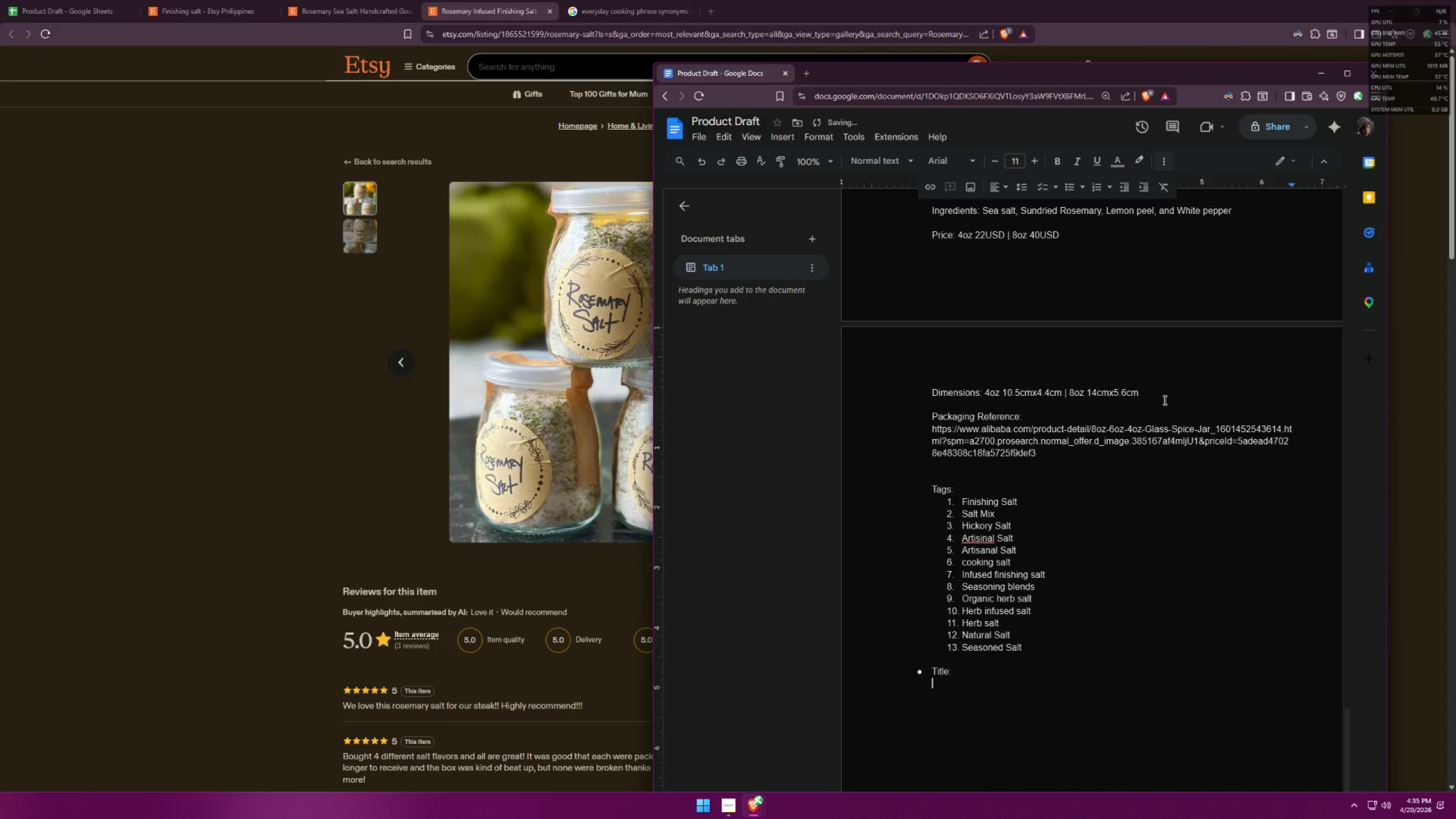 
key(Shift+ShiftLeft)
 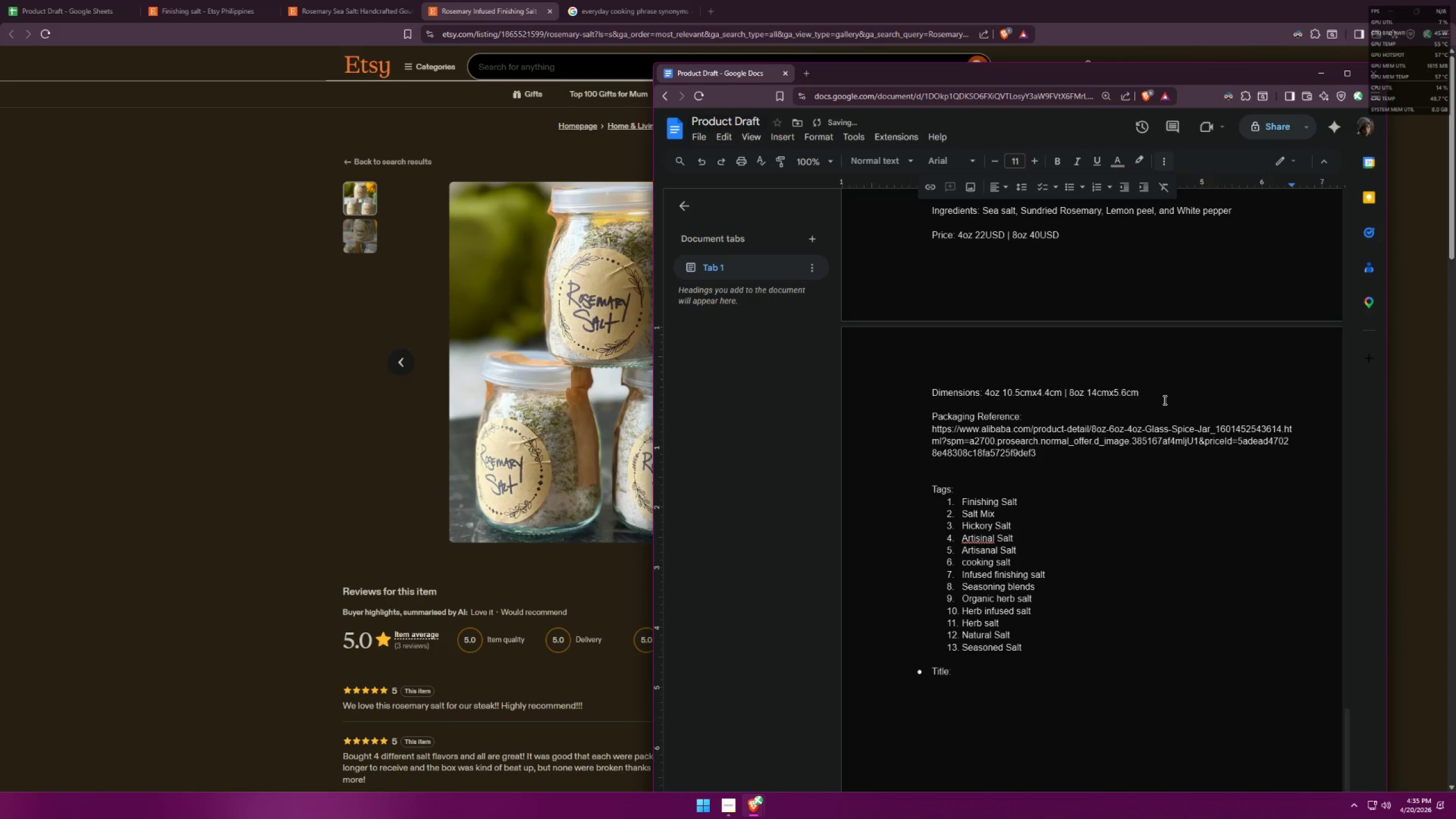 
key(Enter)
 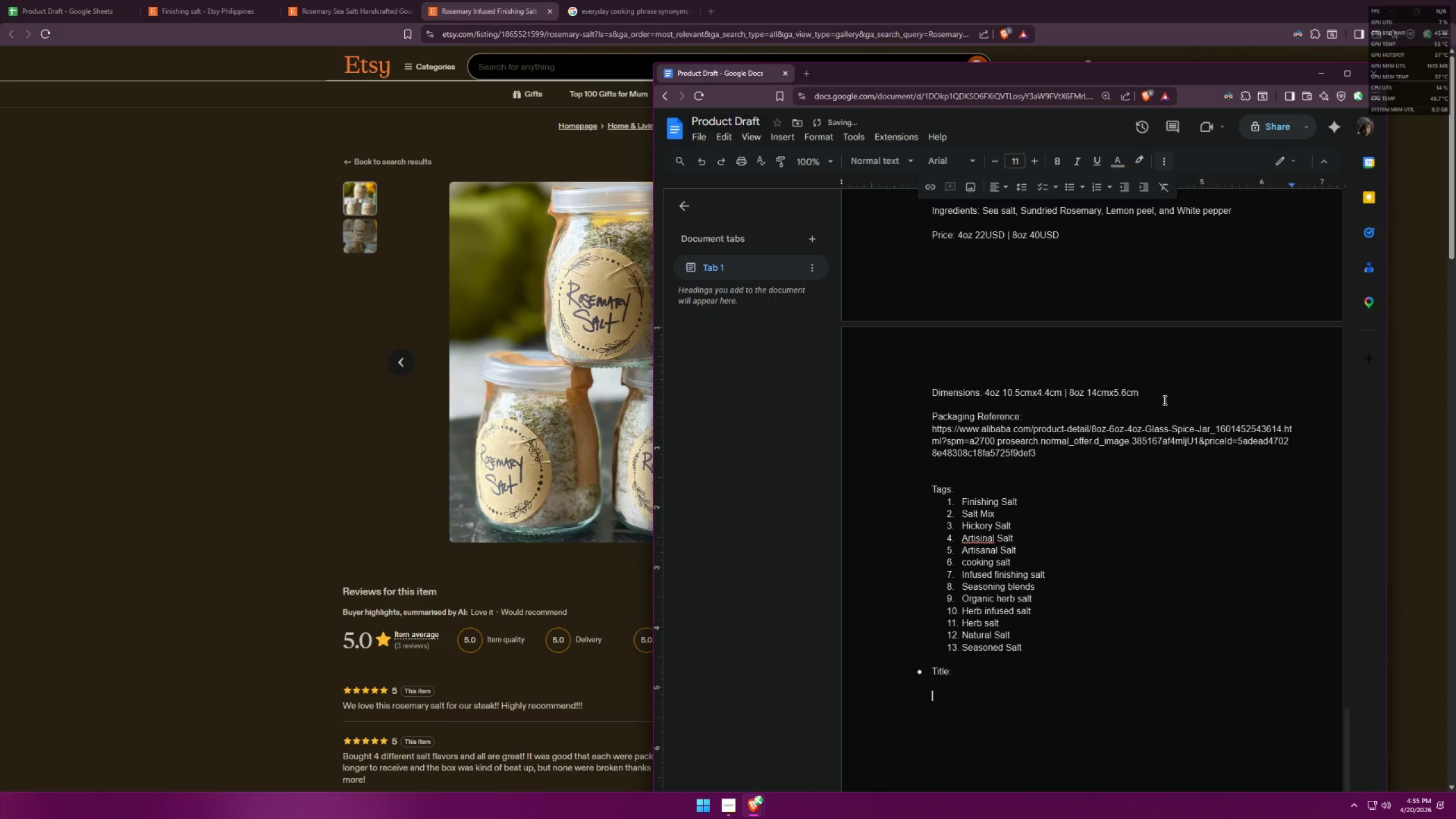 
type(Finalized Title:)
 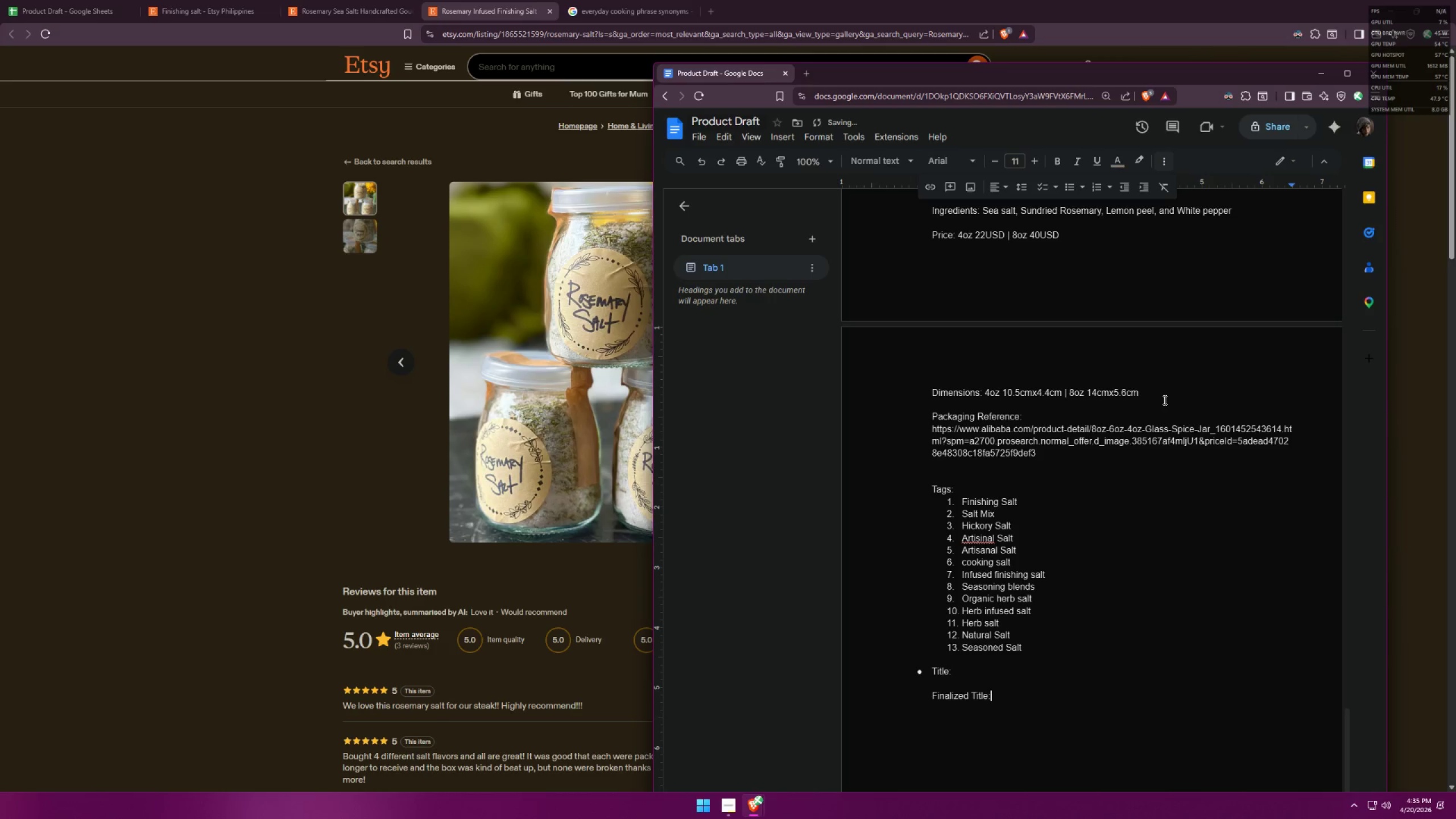 
key(Enter)
 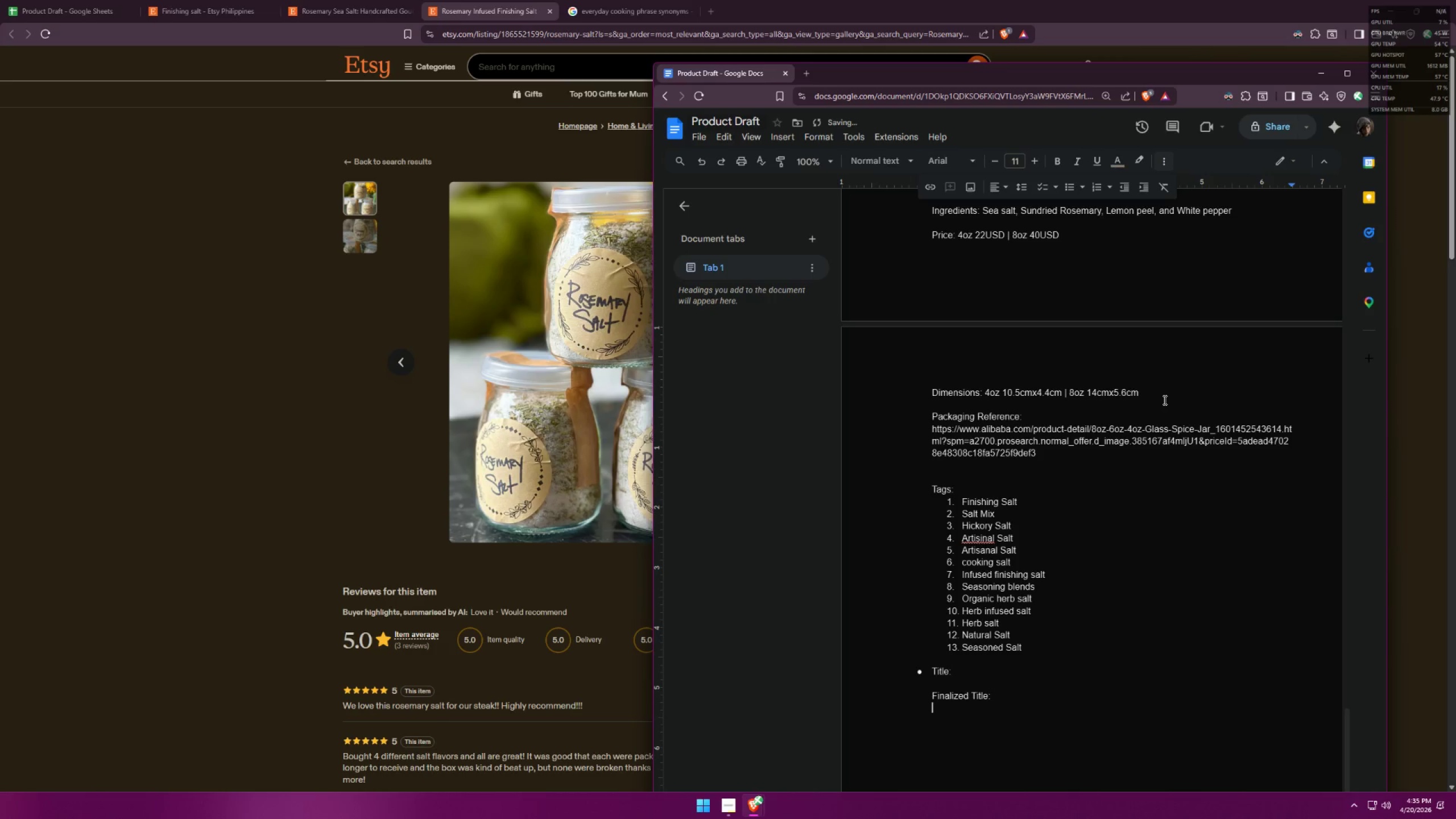 
key(Enter)
 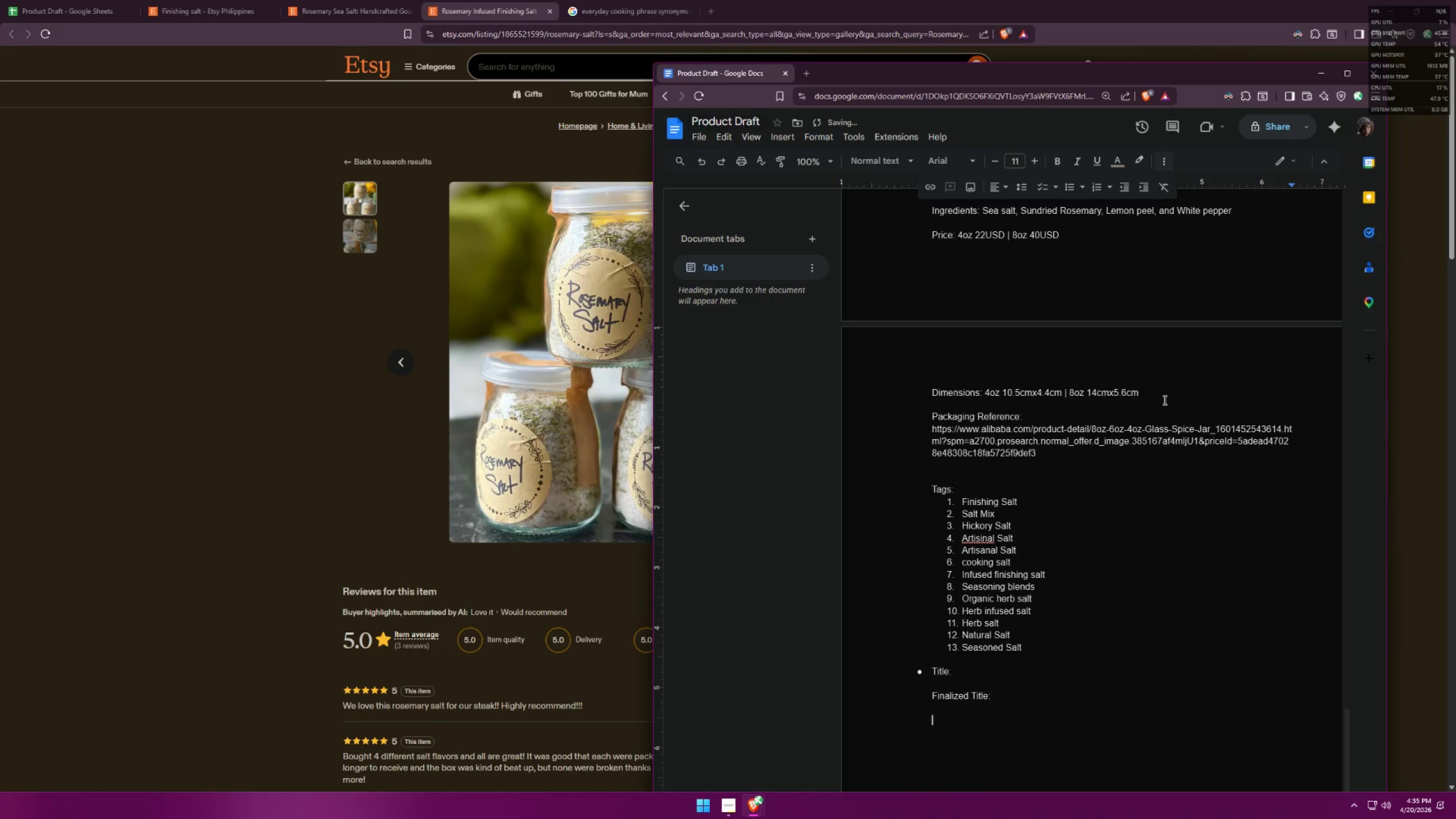 
type(Descriptions)
key(Backspace)
type(:)
 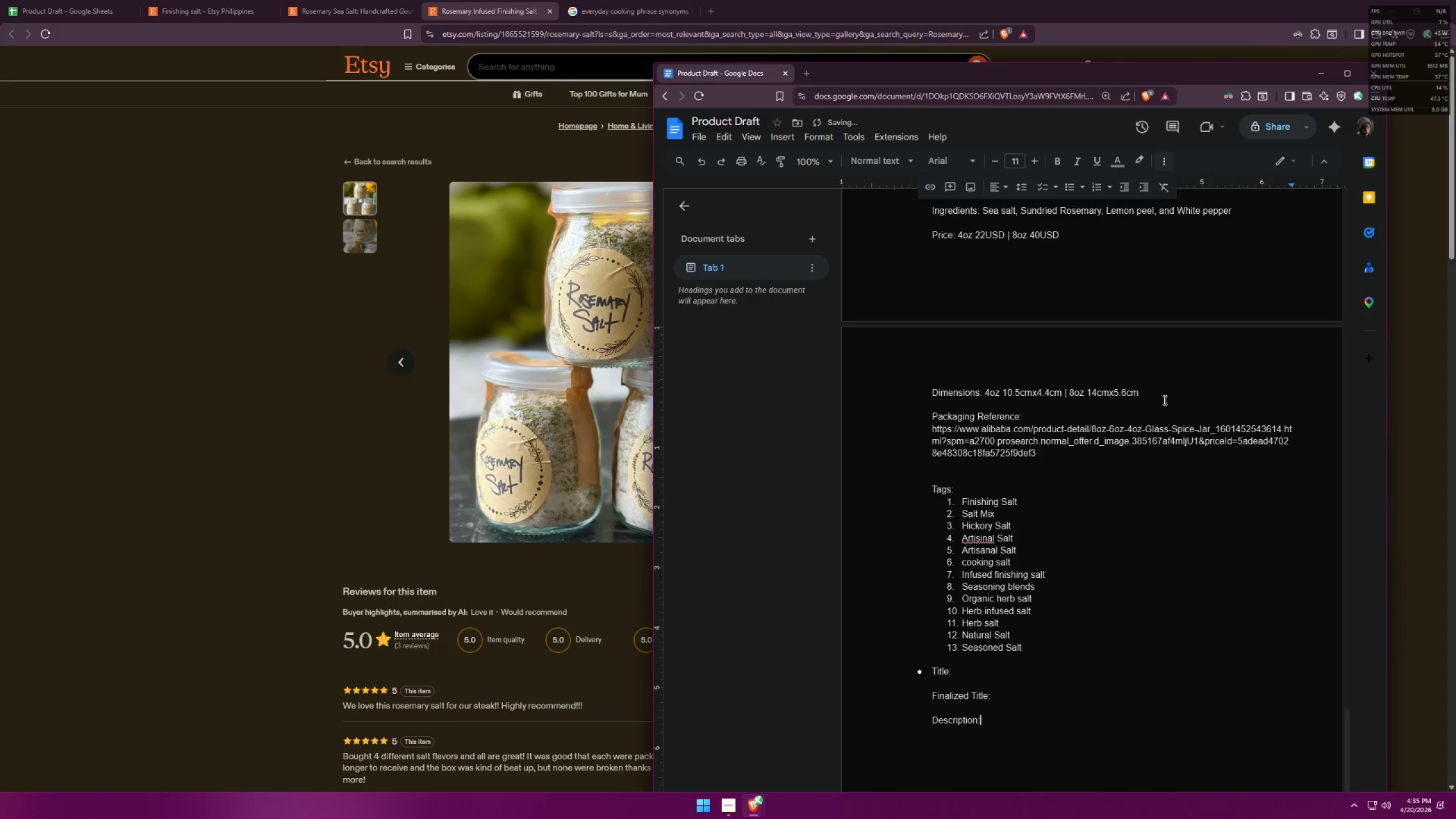 
 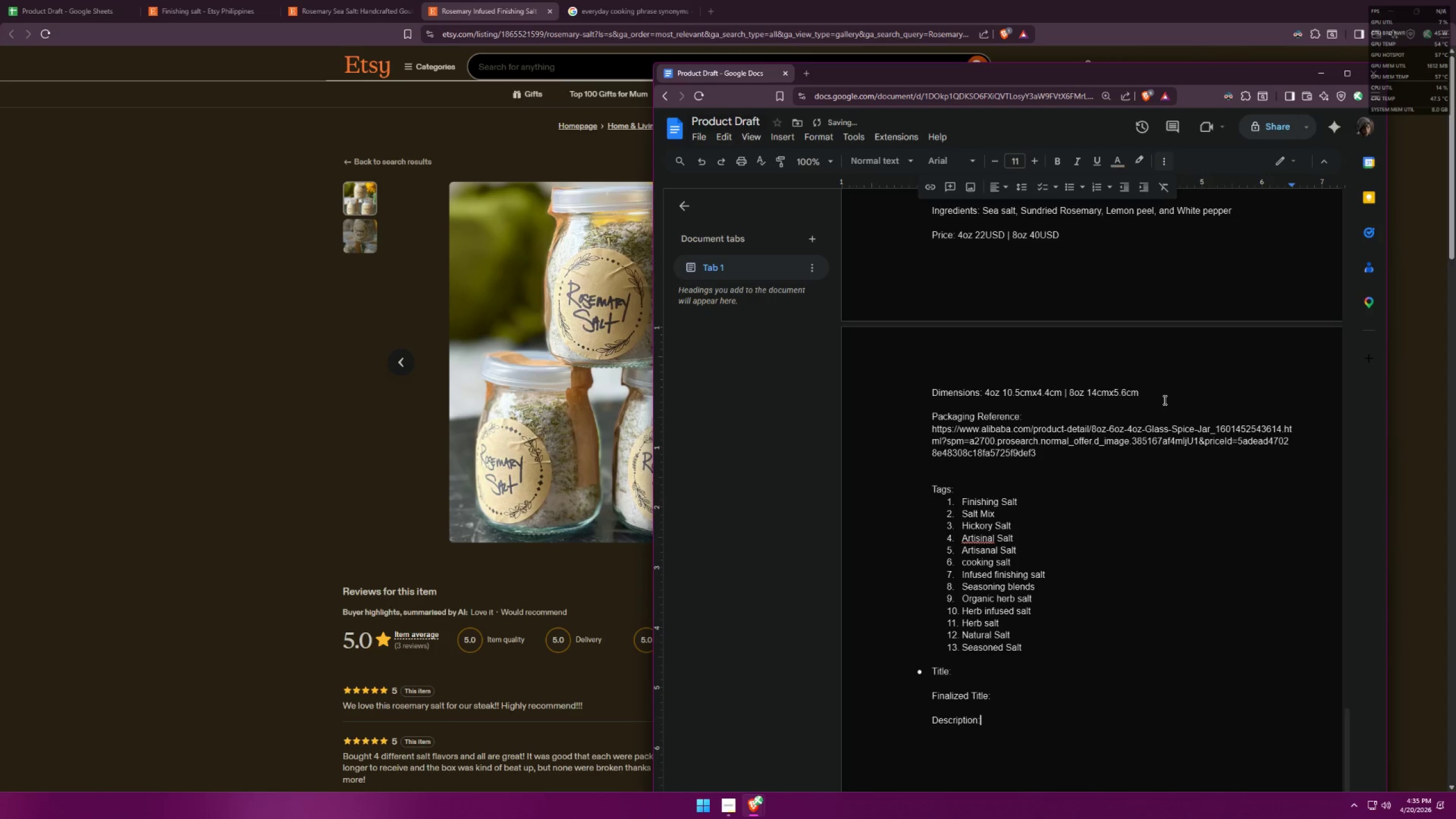 
key(Enter)
 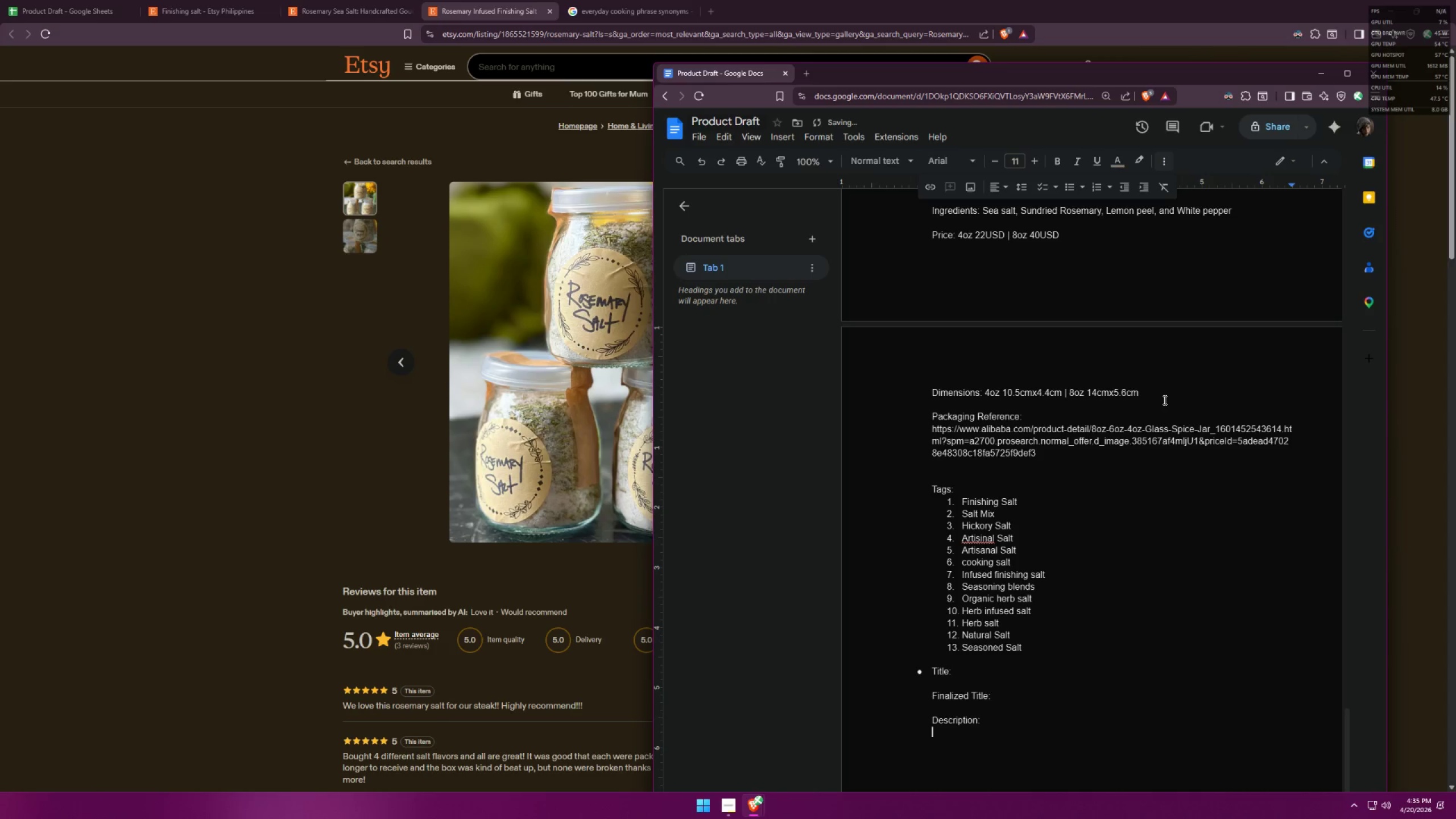 
key(Enter)
 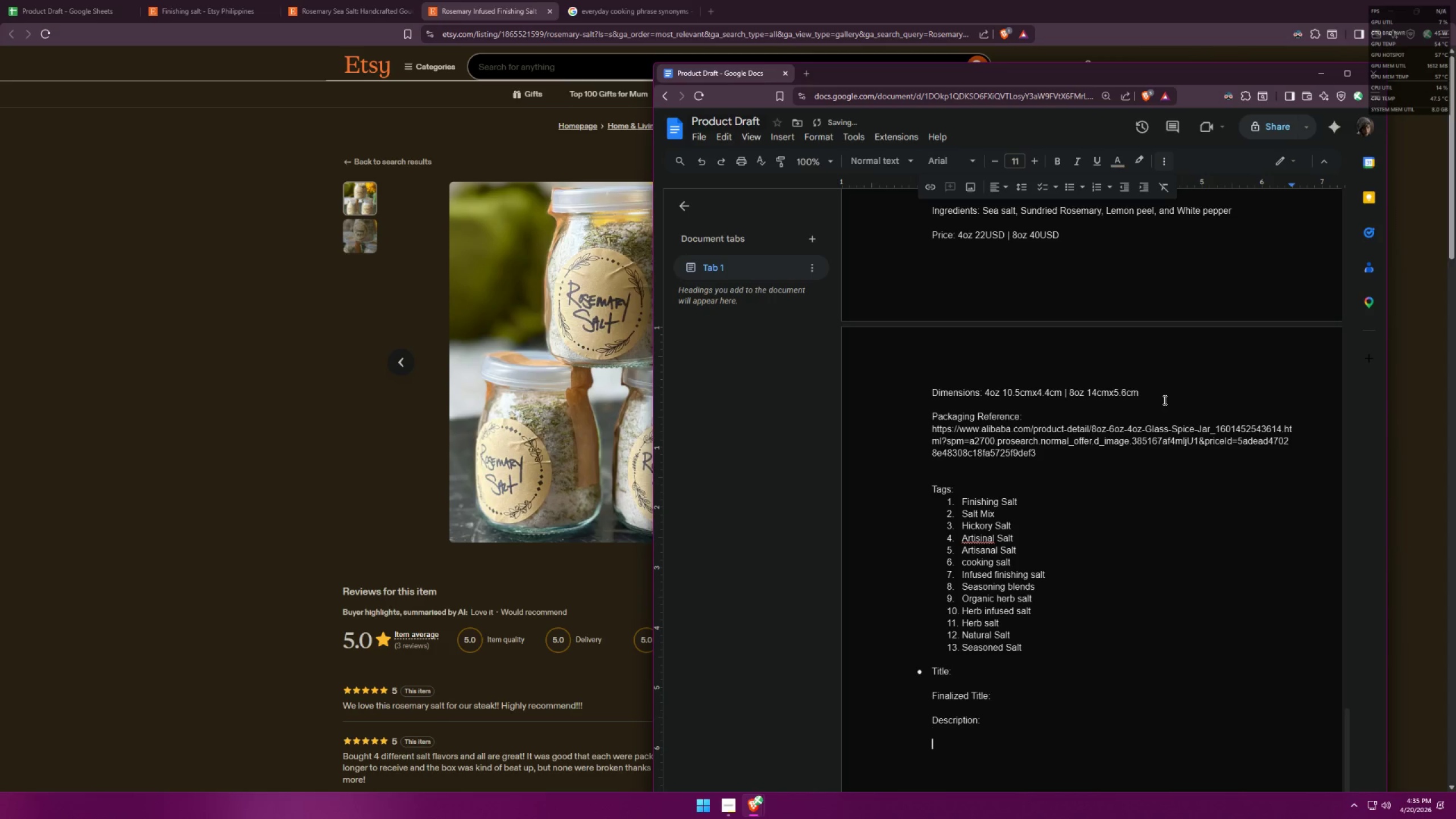 
type(Ingredients:)
 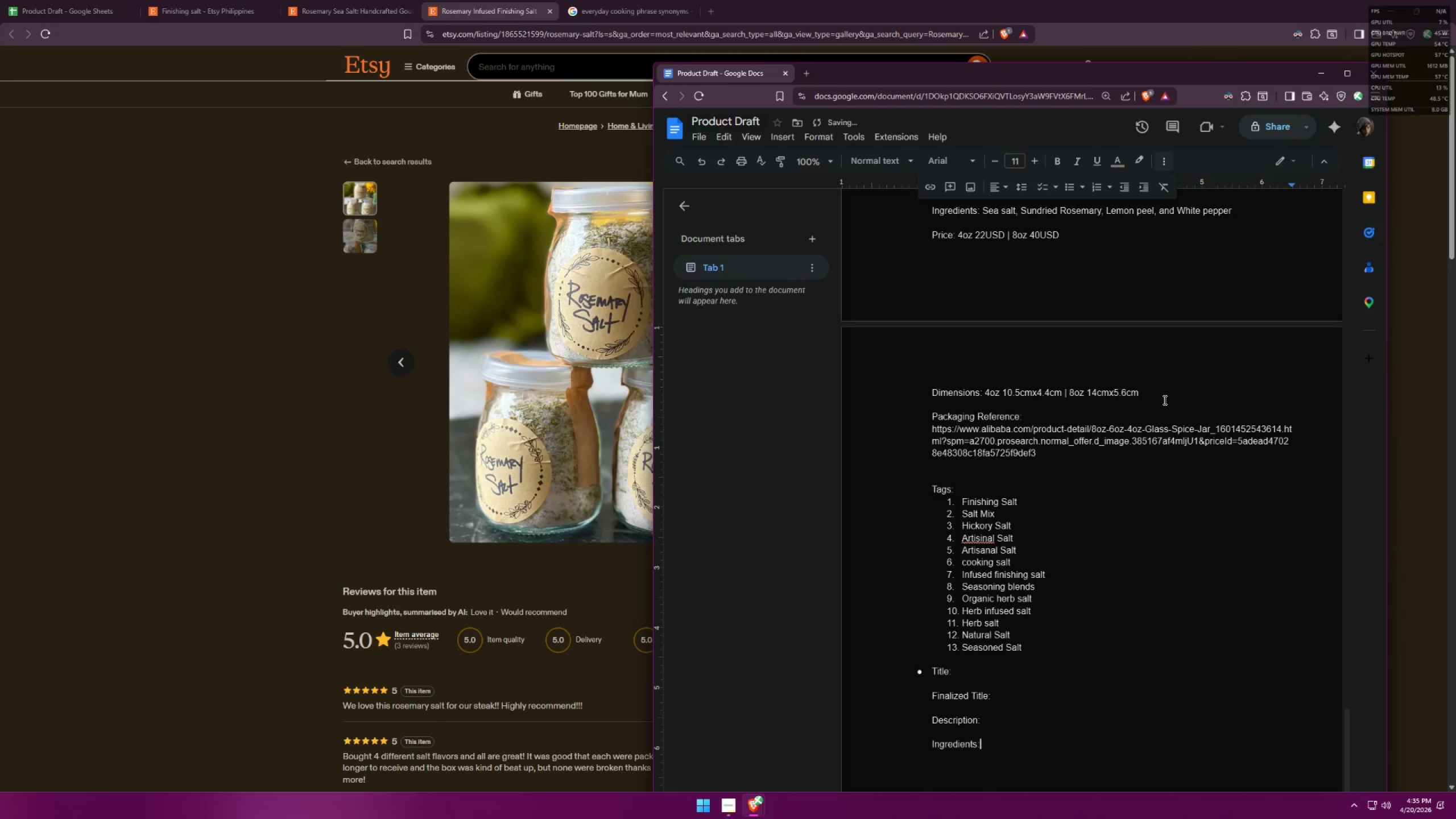 
key(Shift+Enter)
 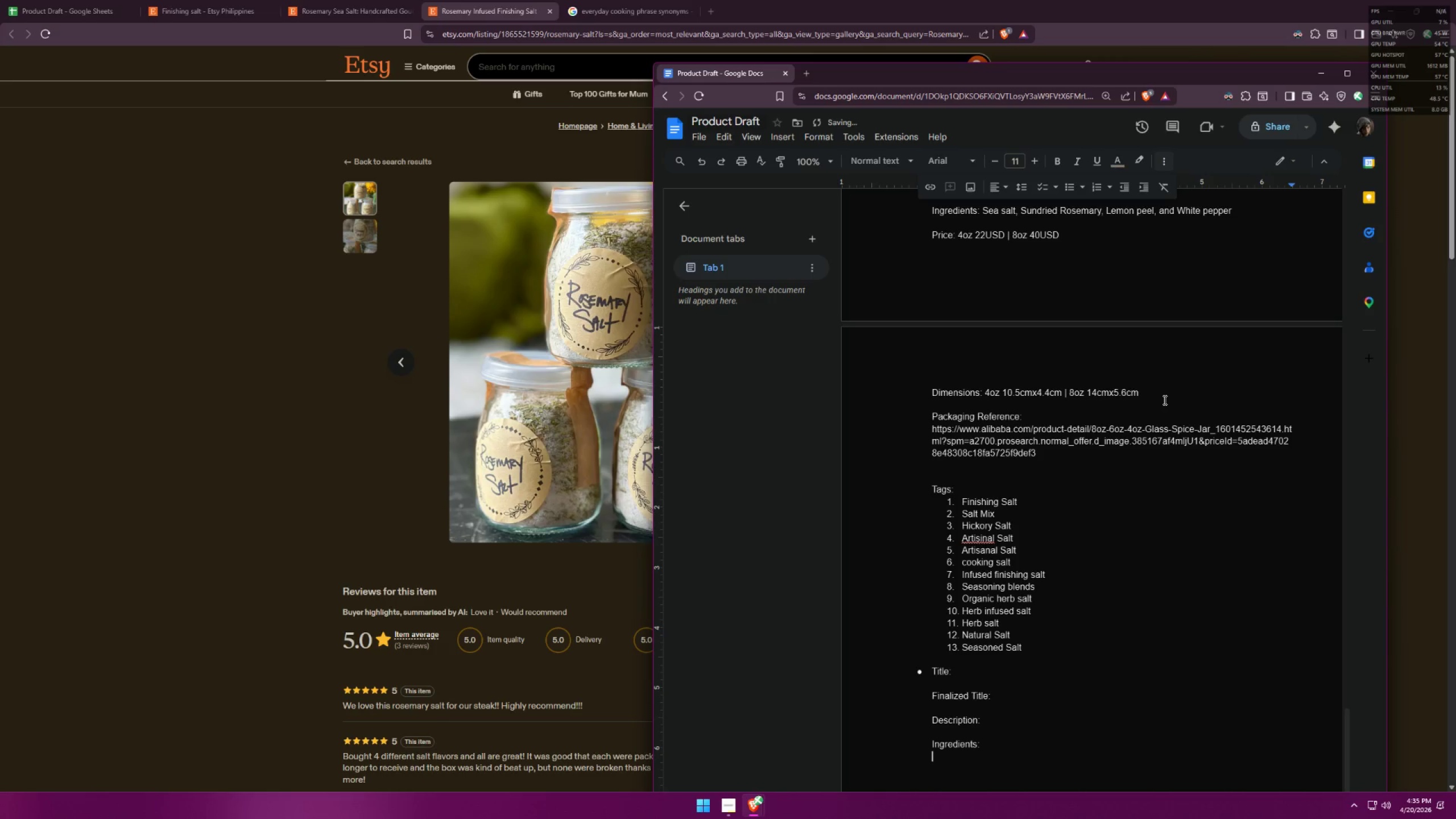 
key(Shift+Enter)
 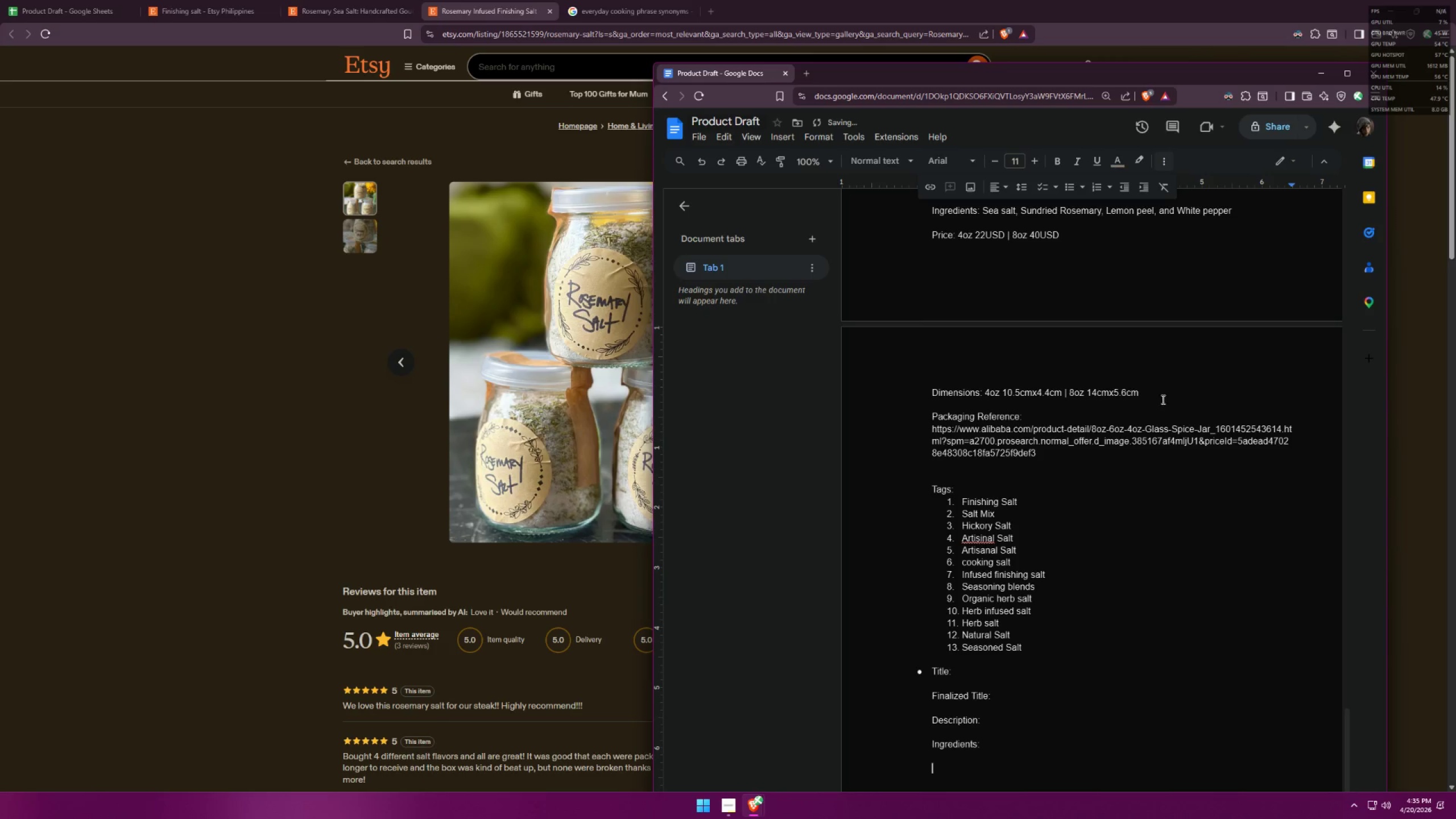 
scroll: coordinate [1146, 462], scroll_direction: down, amount: 2.0
 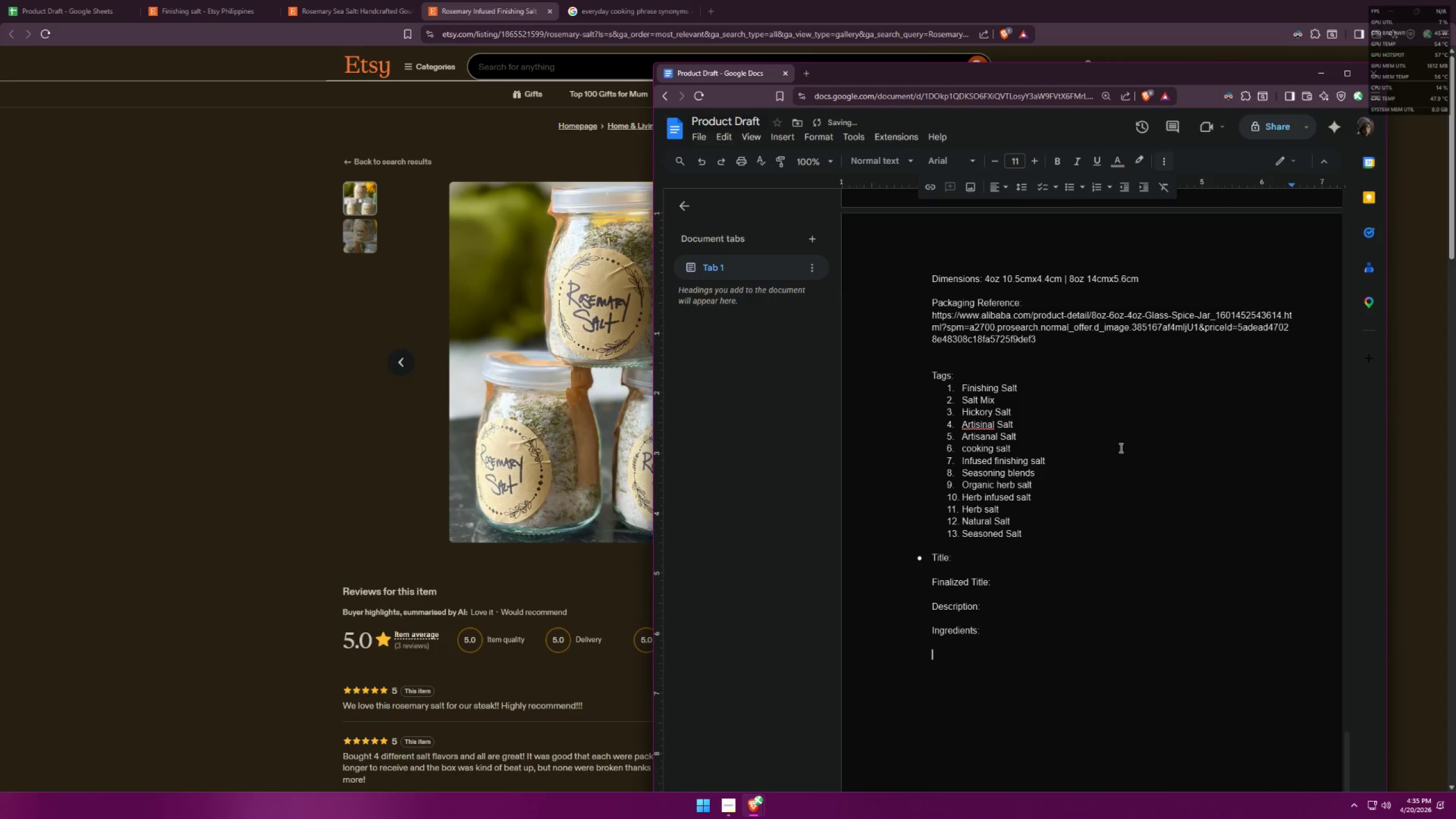 
scroll: coordinate [1141, 452], scroll_direction: up, amount: 5.0
 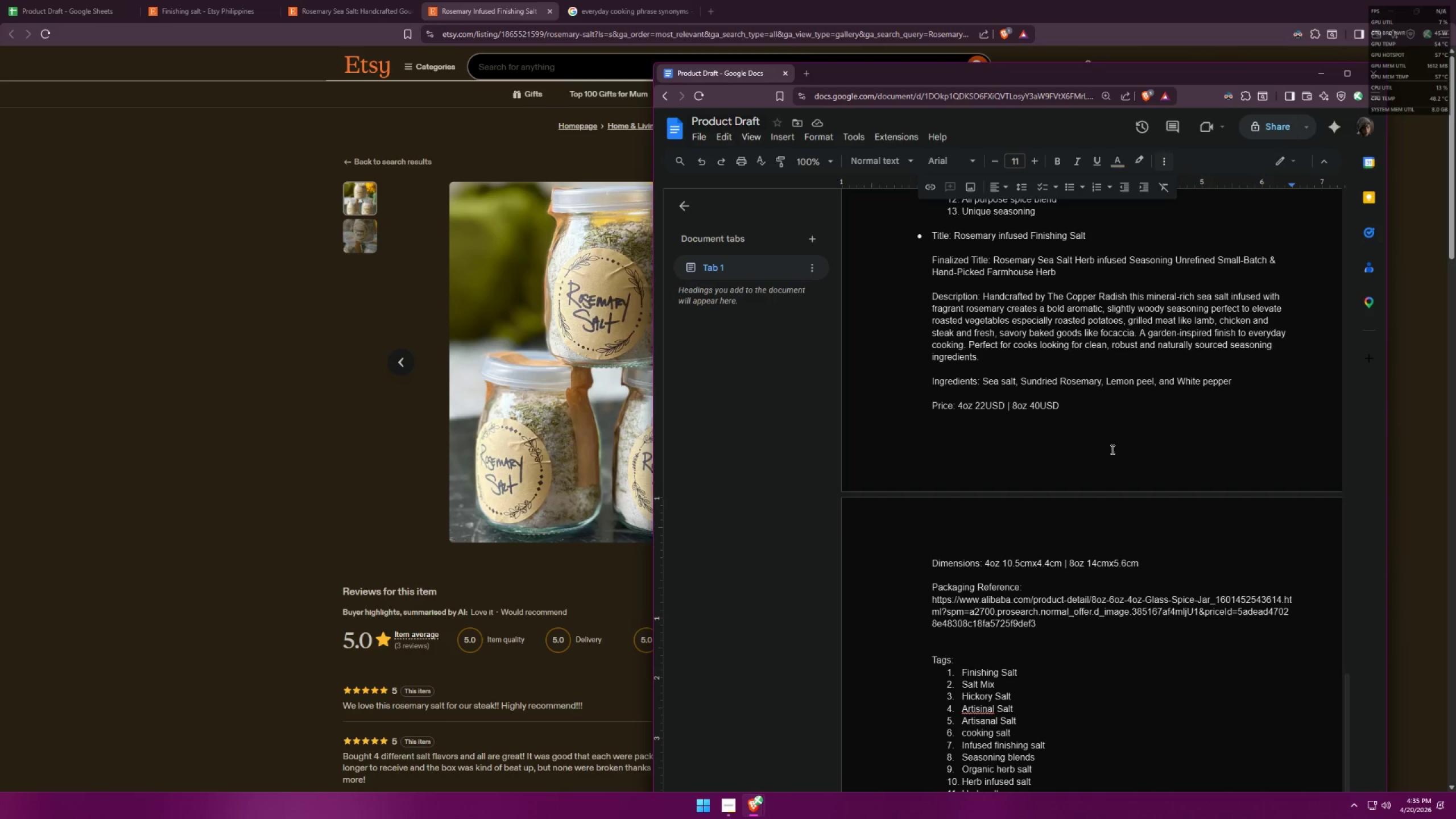 
wait(5.79)
 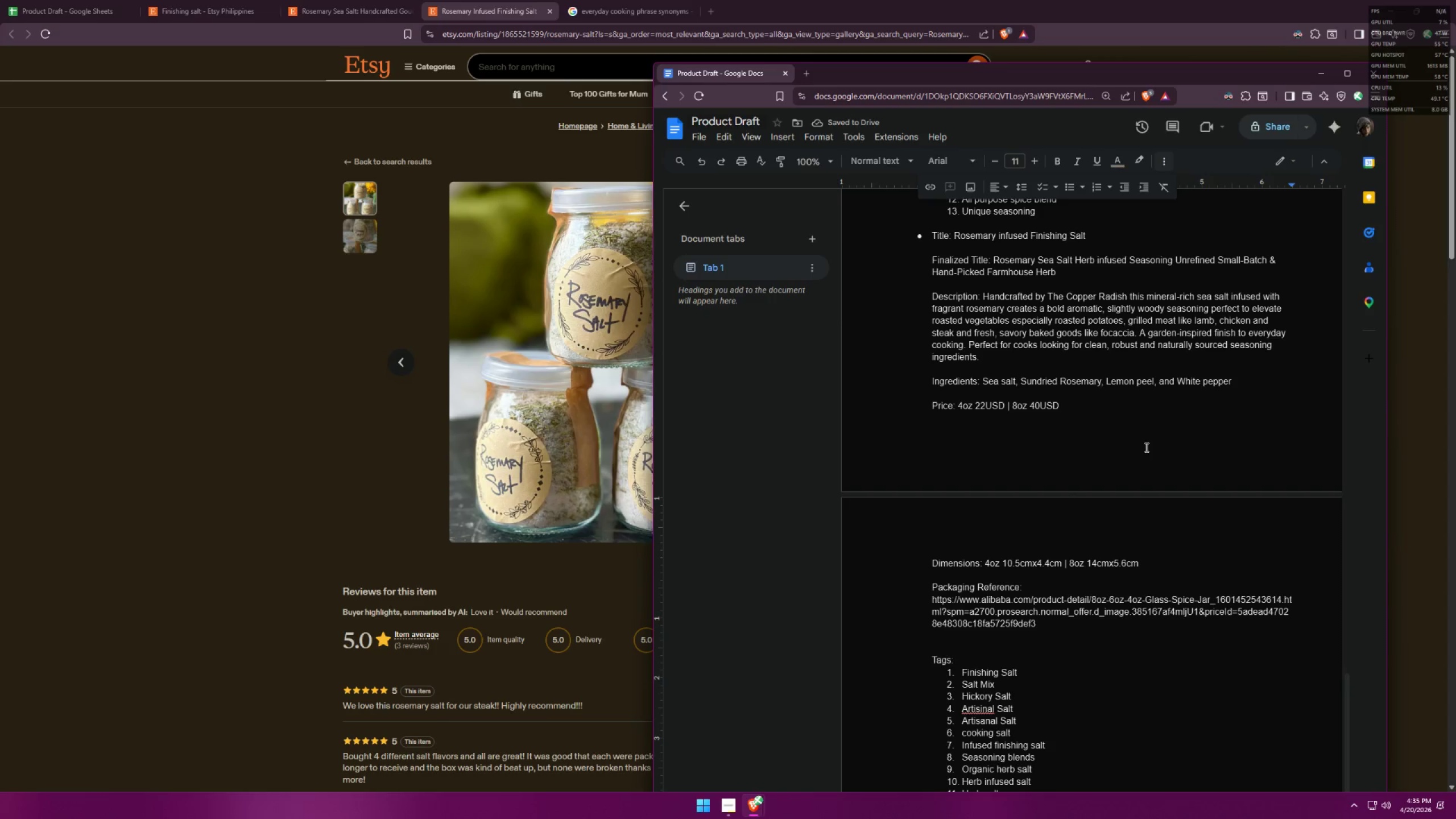 
left_click([967, 308])
 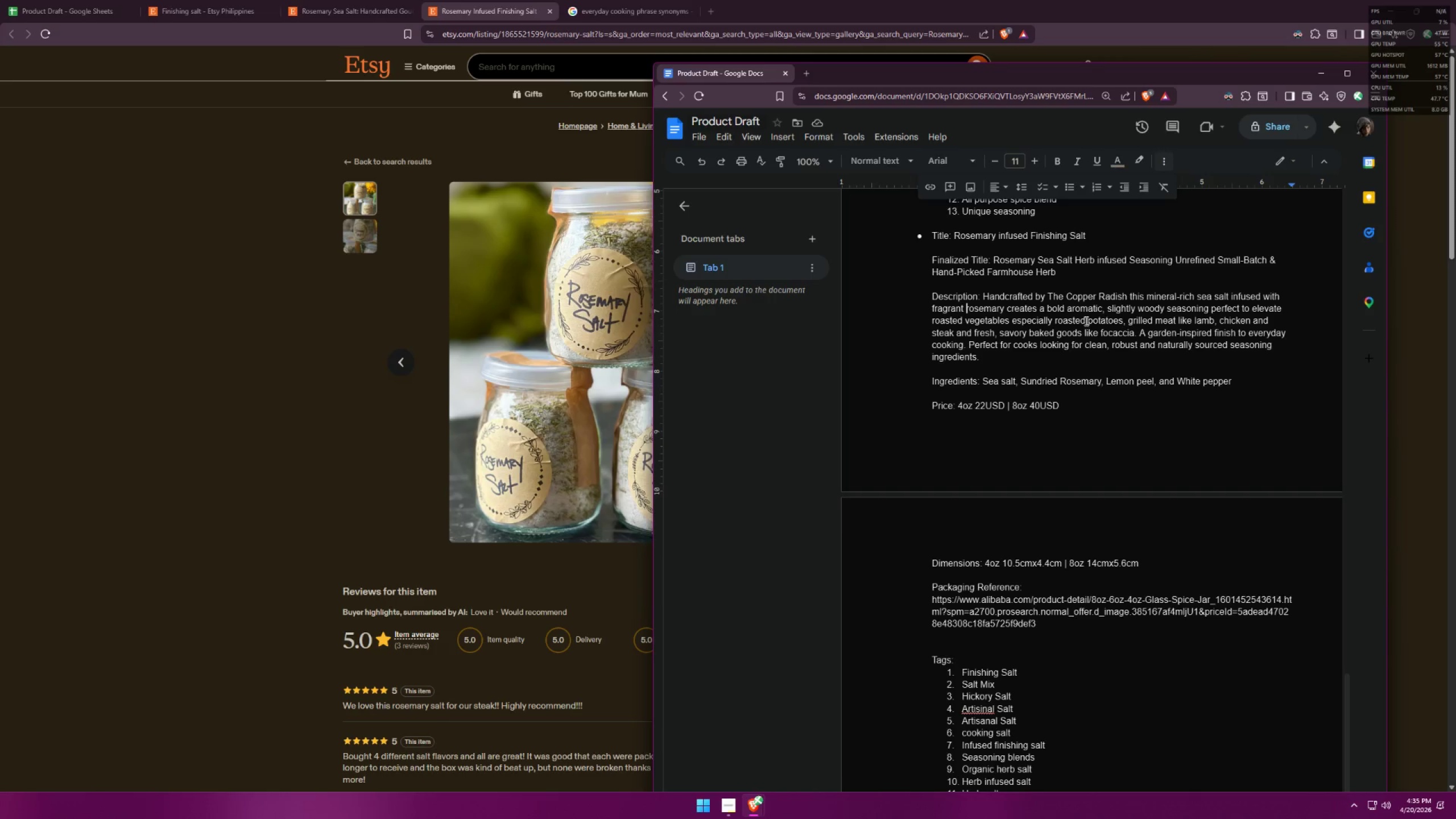 
wait(23.47)
 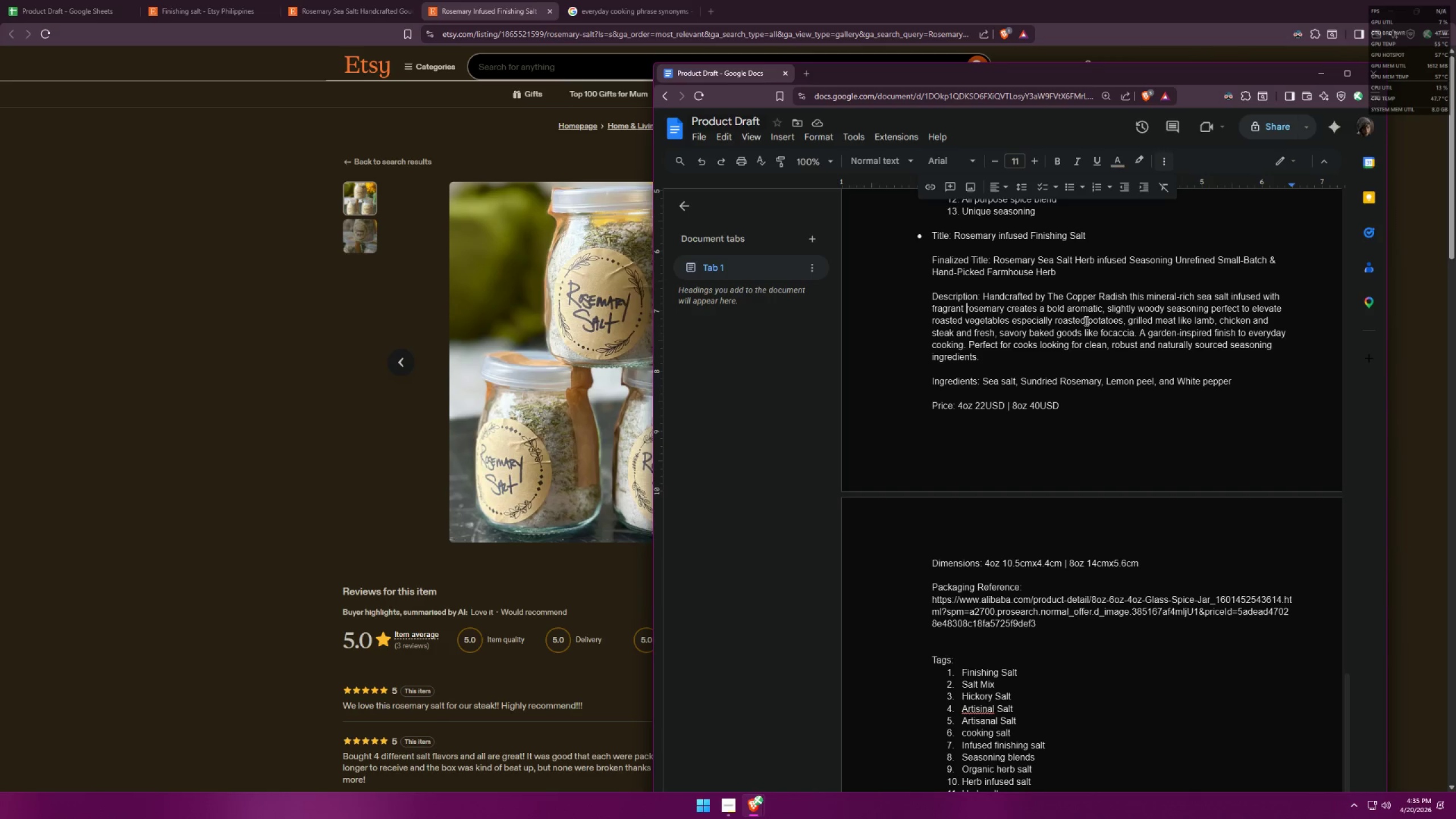 
left_click([1144, 358])
 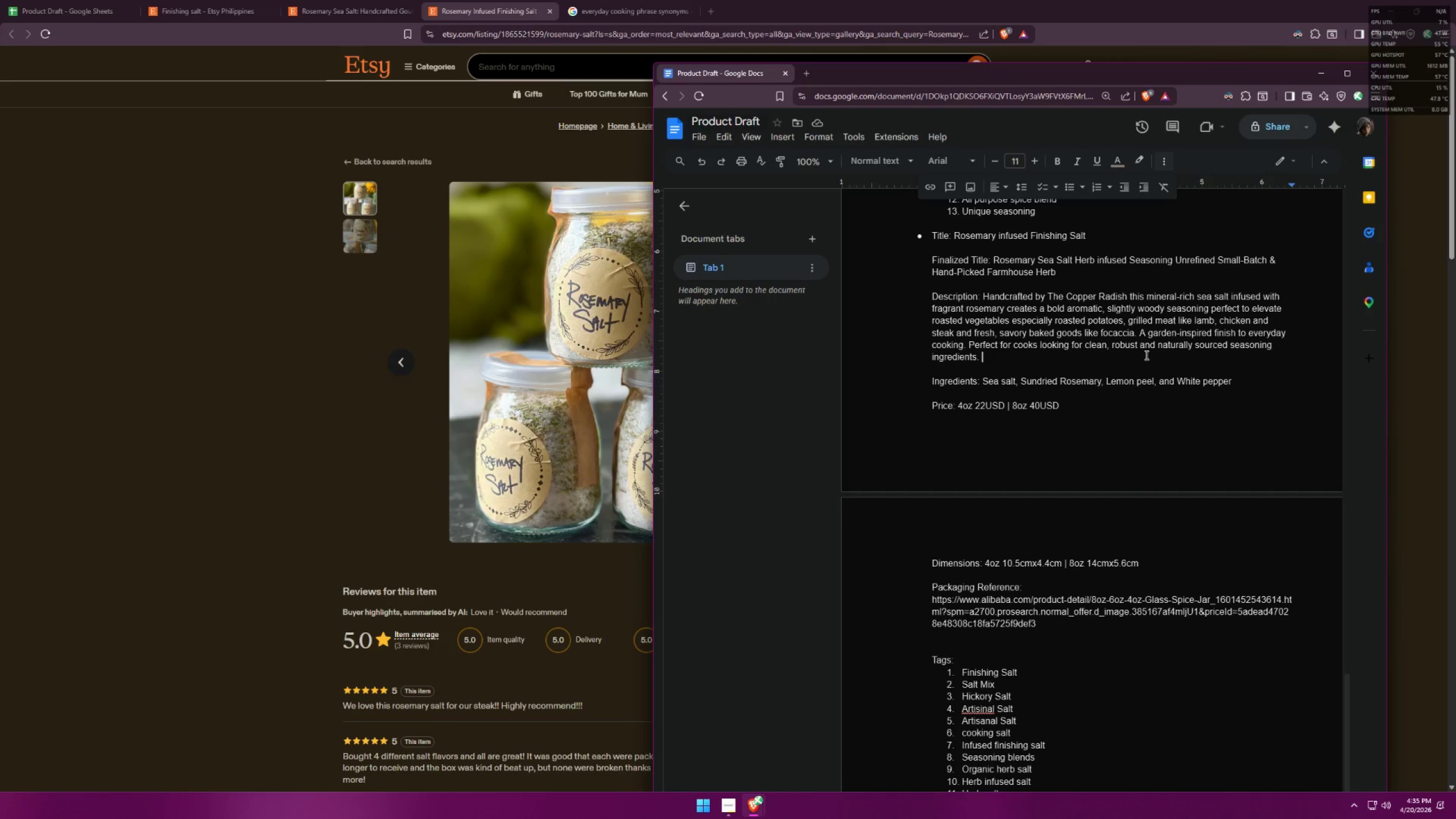 
wait(5.62)
 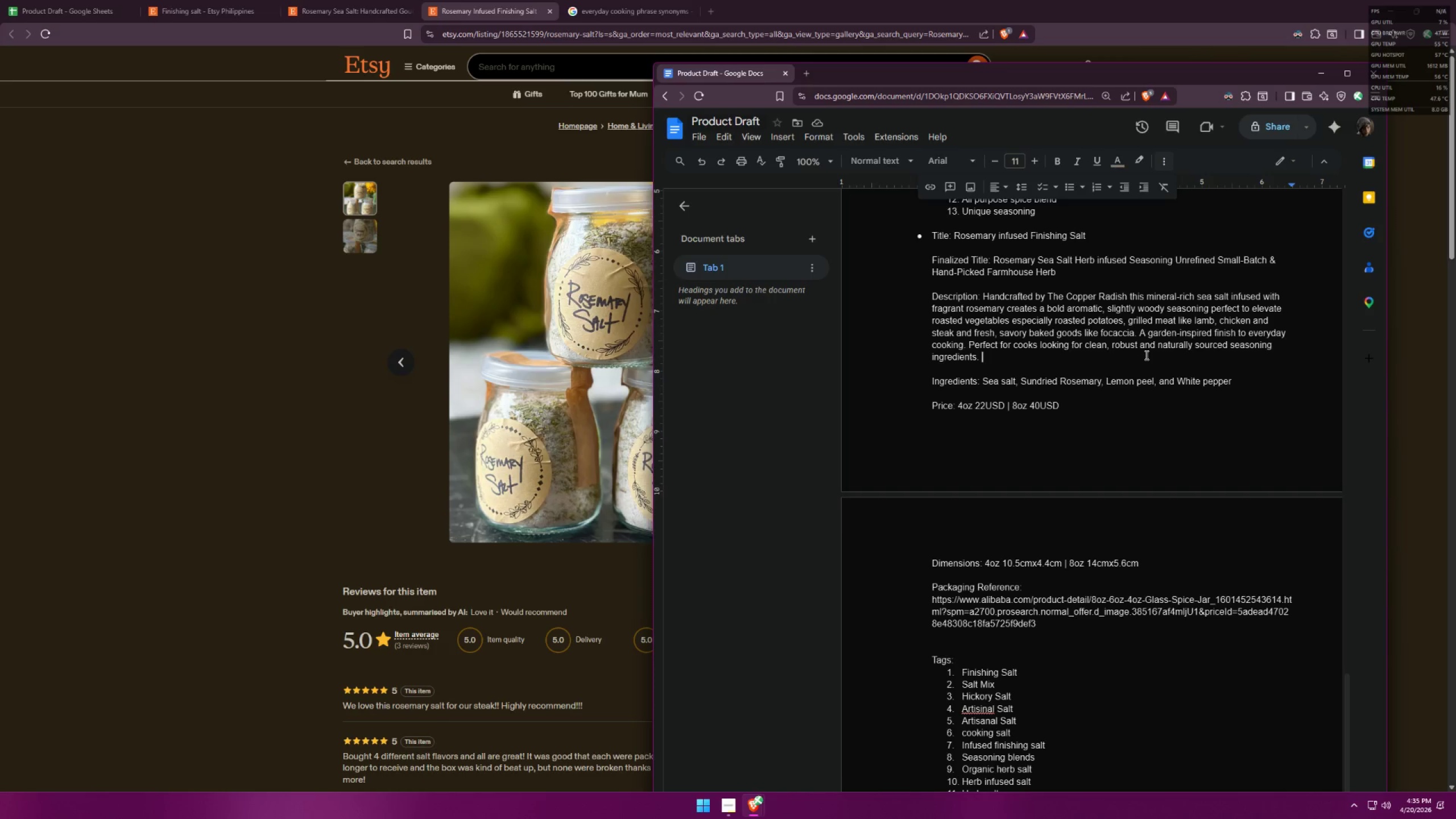 
left_click([730, 809])